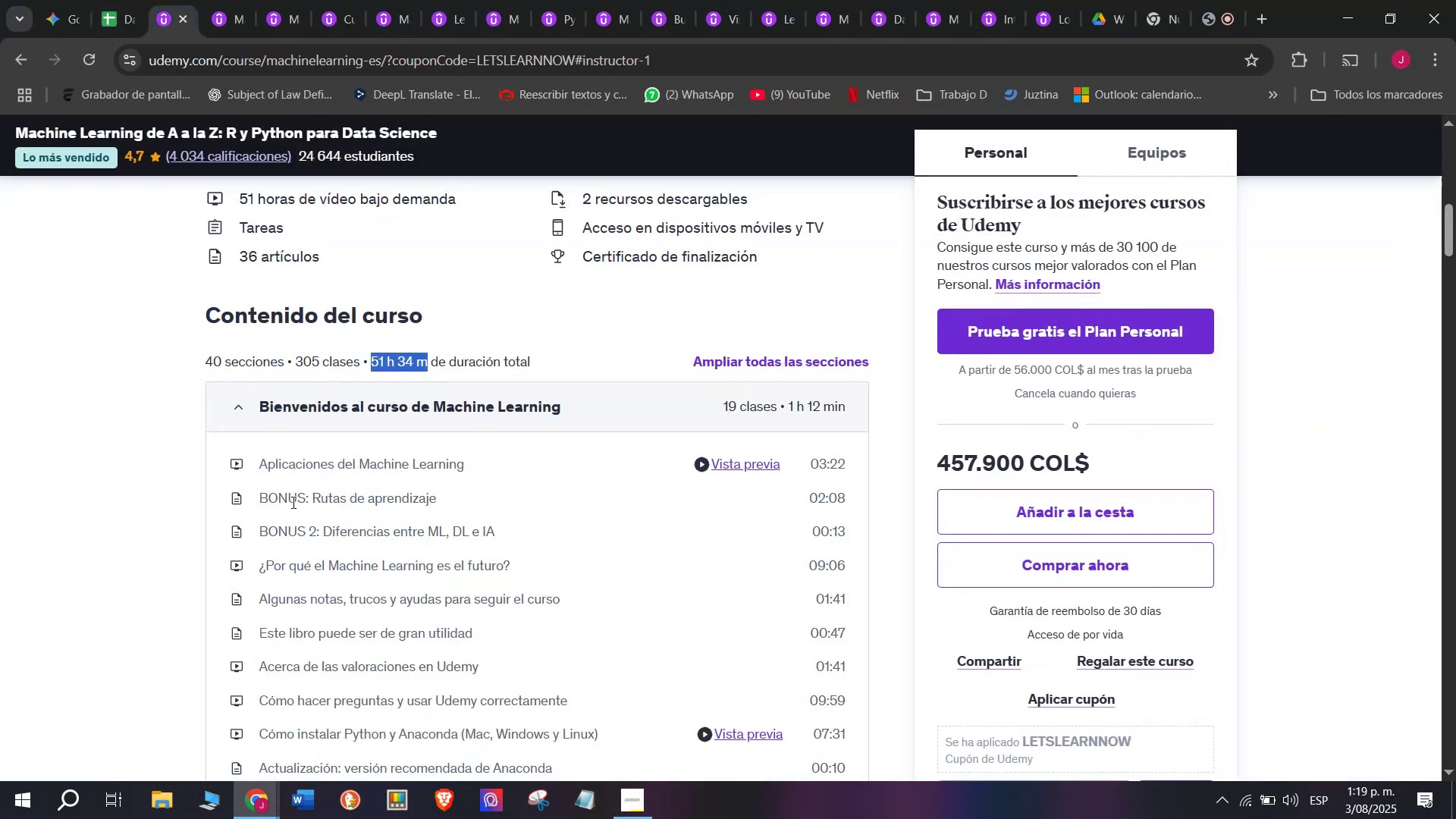 
scroll: coordinate [292, 501], scroll_direction: up, amount: 3.0
 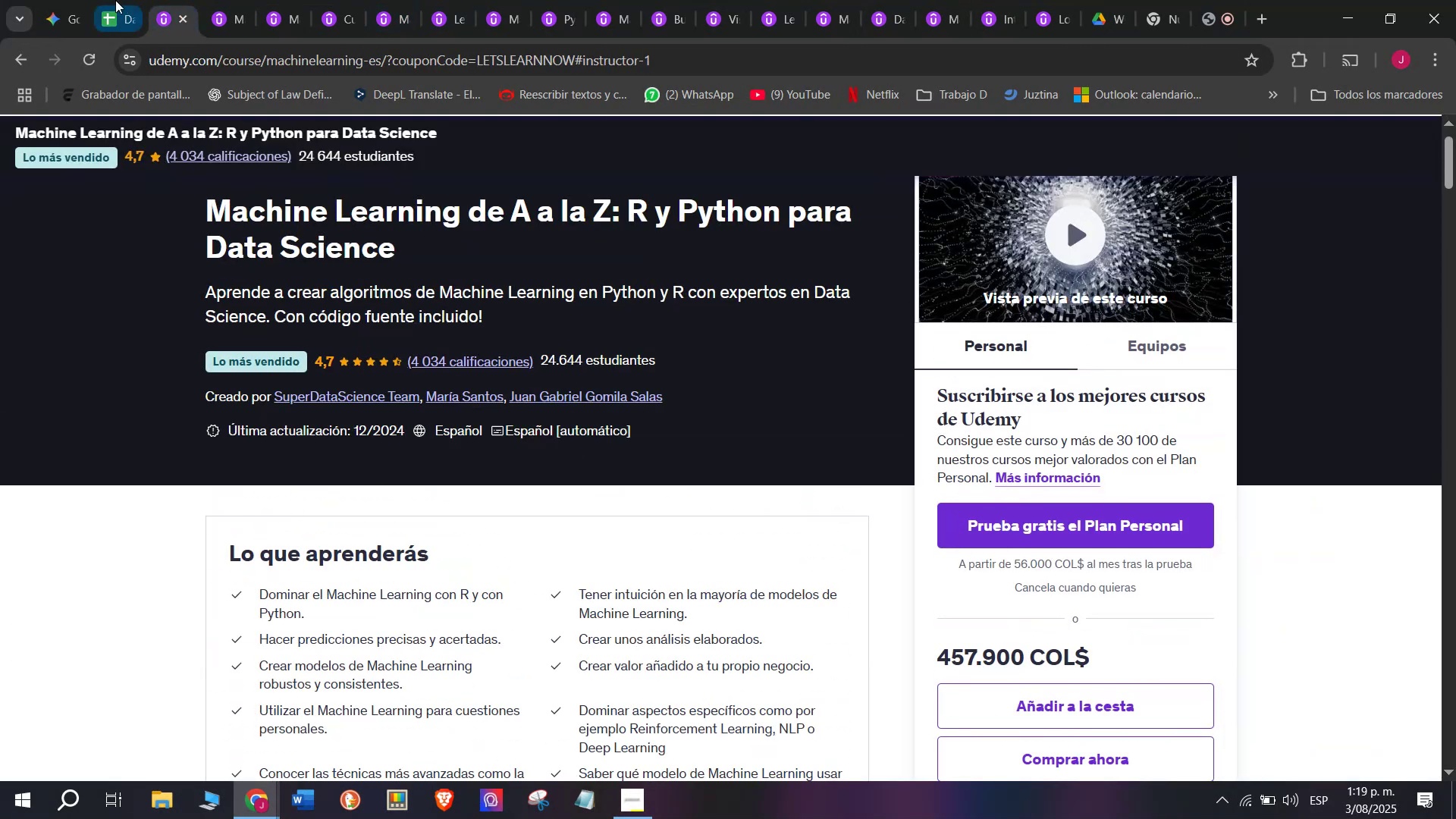 
scroll: coordinate [297, 408], scroll_direction: down, amount: 2.0
 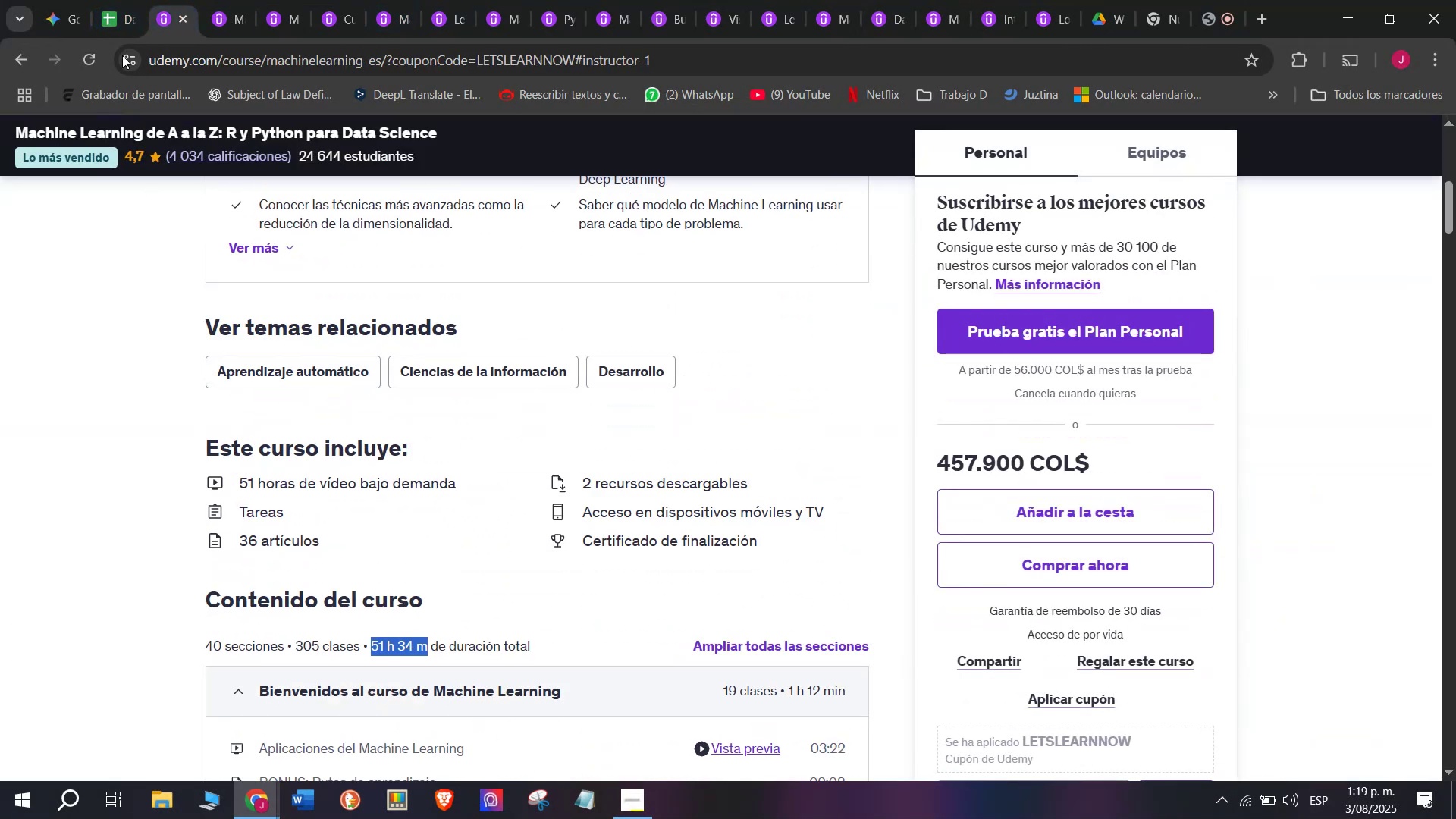 
left_click([99, 0])
 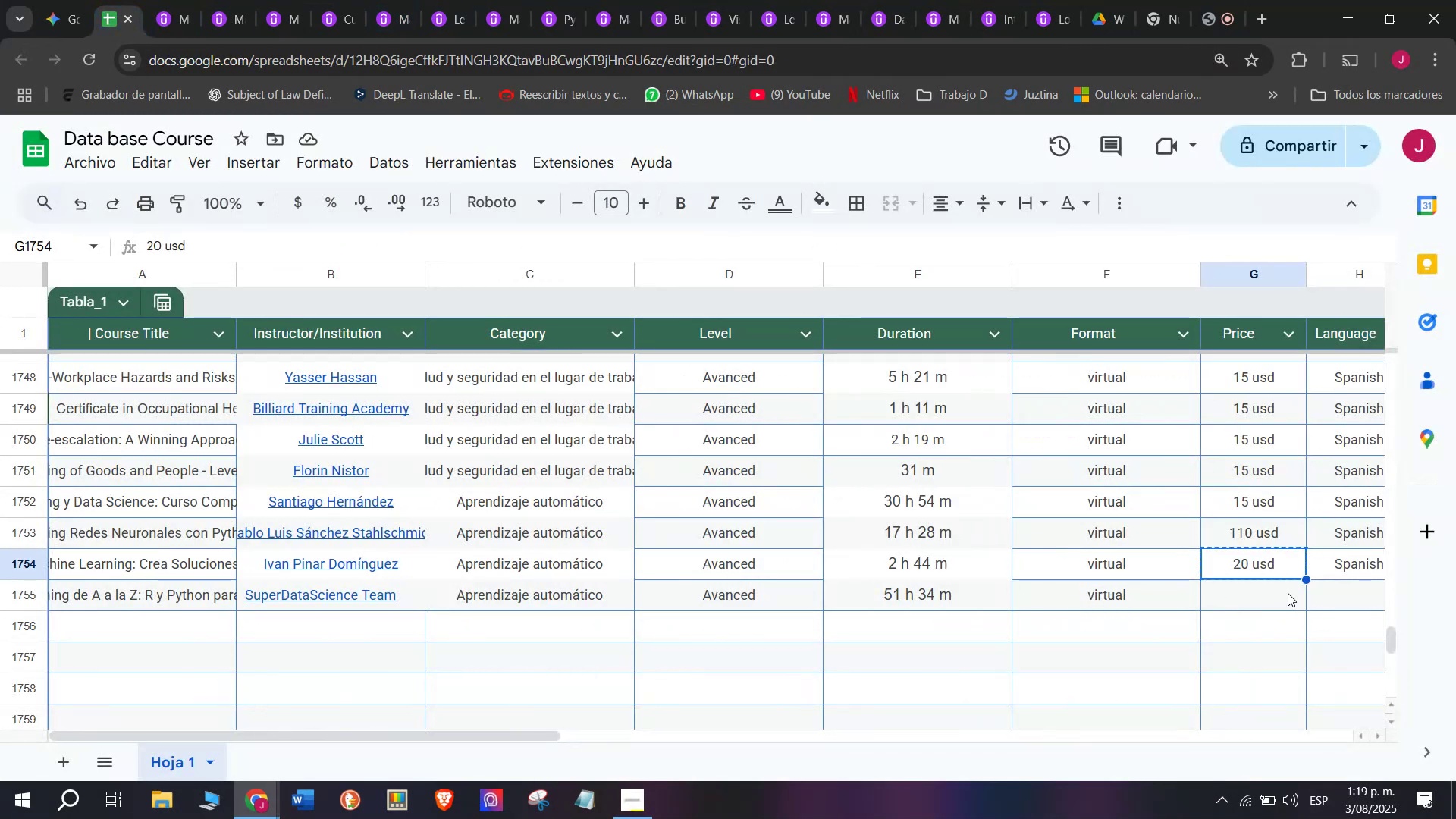 
left_click([1251, 592])
 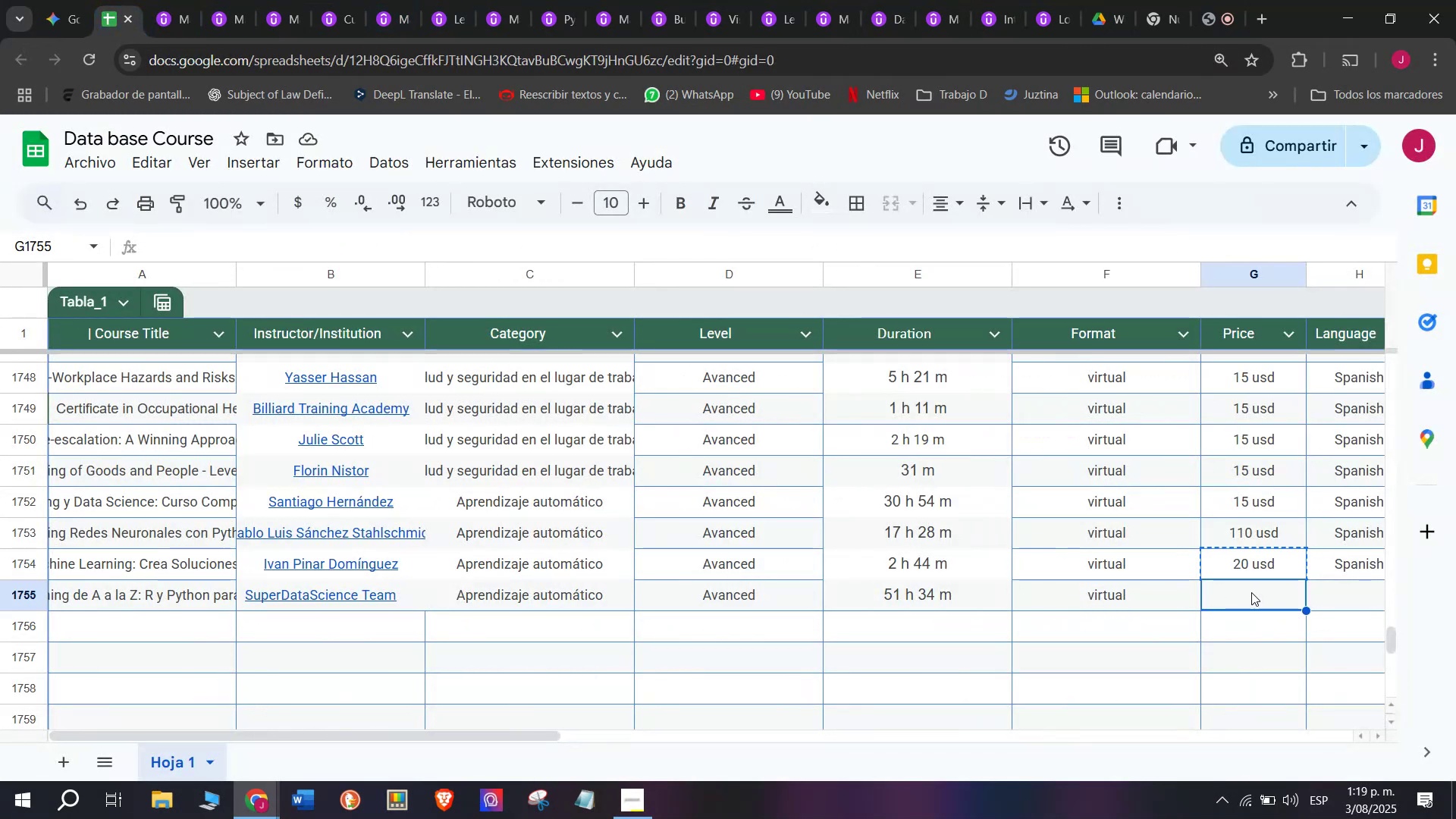 
key(Control+ControlLeft)
 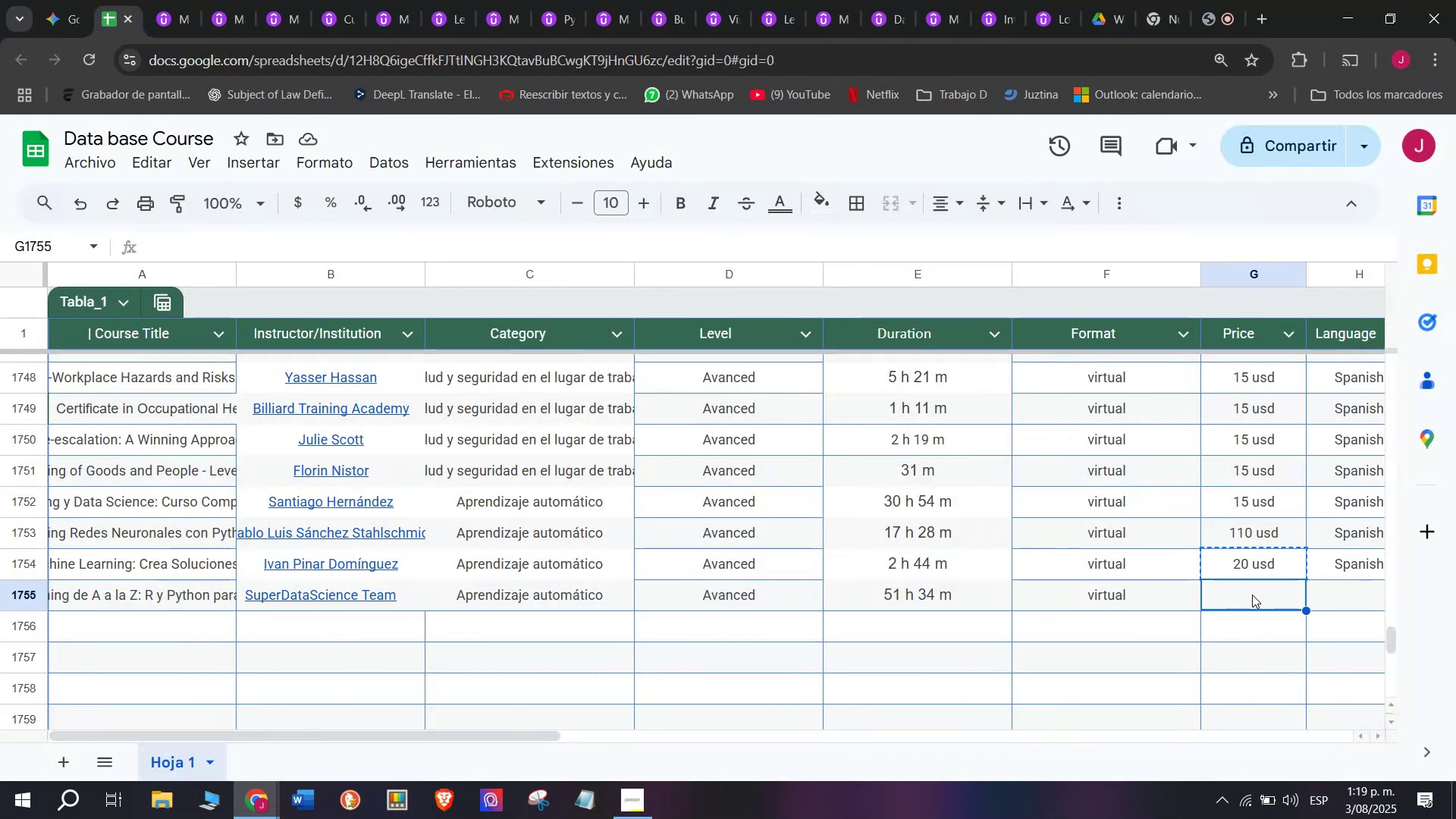 
key(Z)
 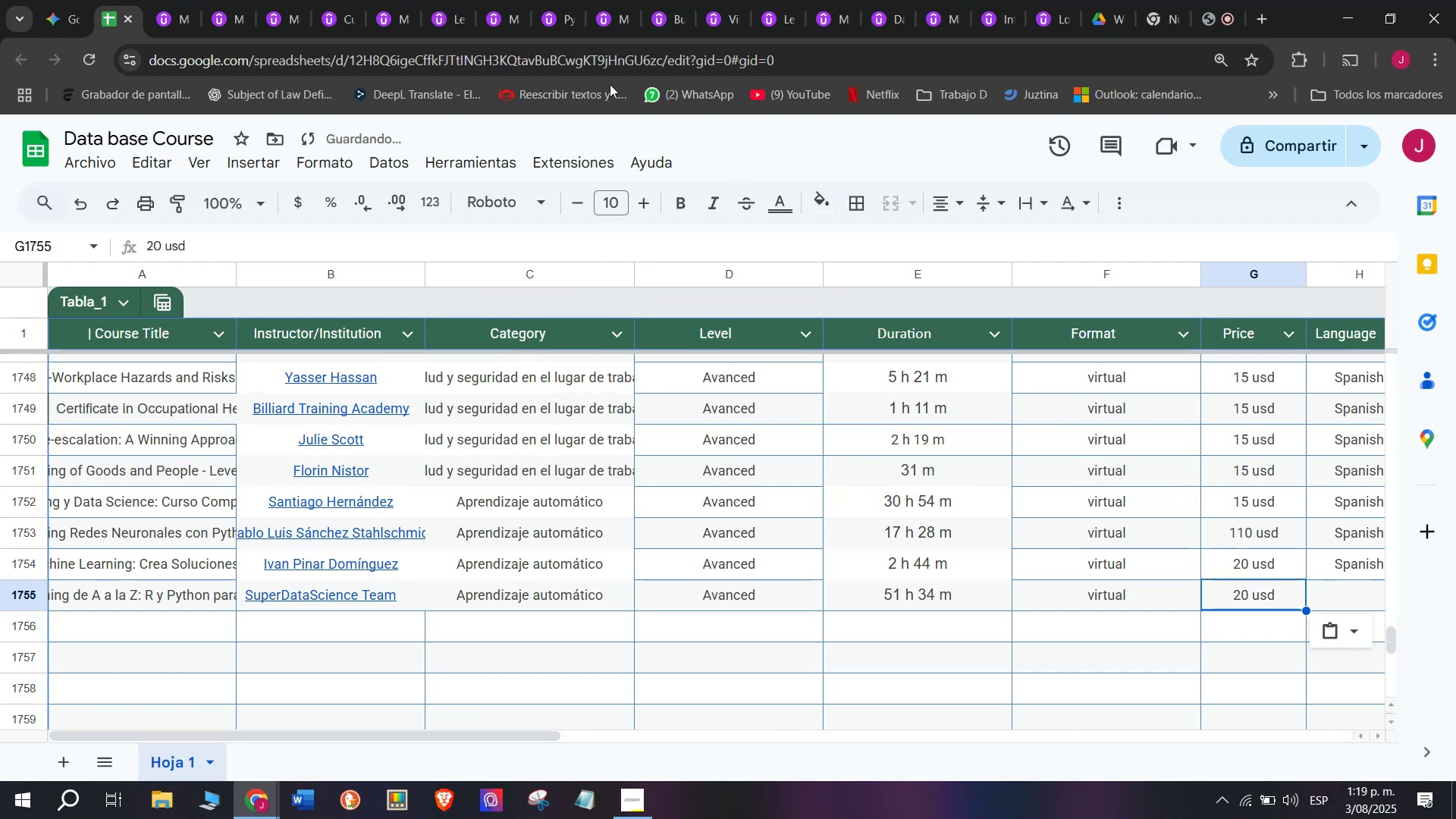 
key(Control+V)
 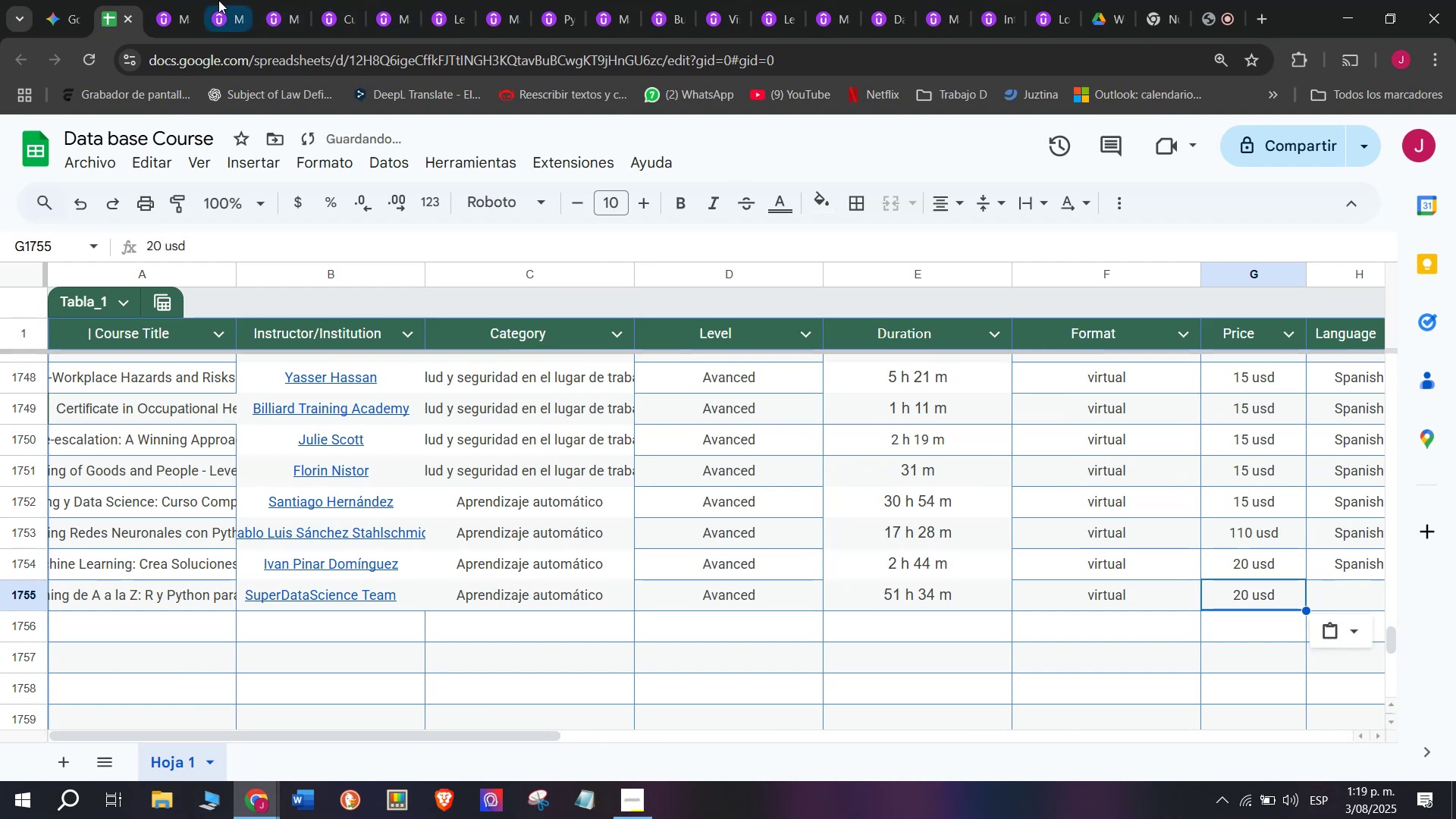 
left_click([170, 0])
 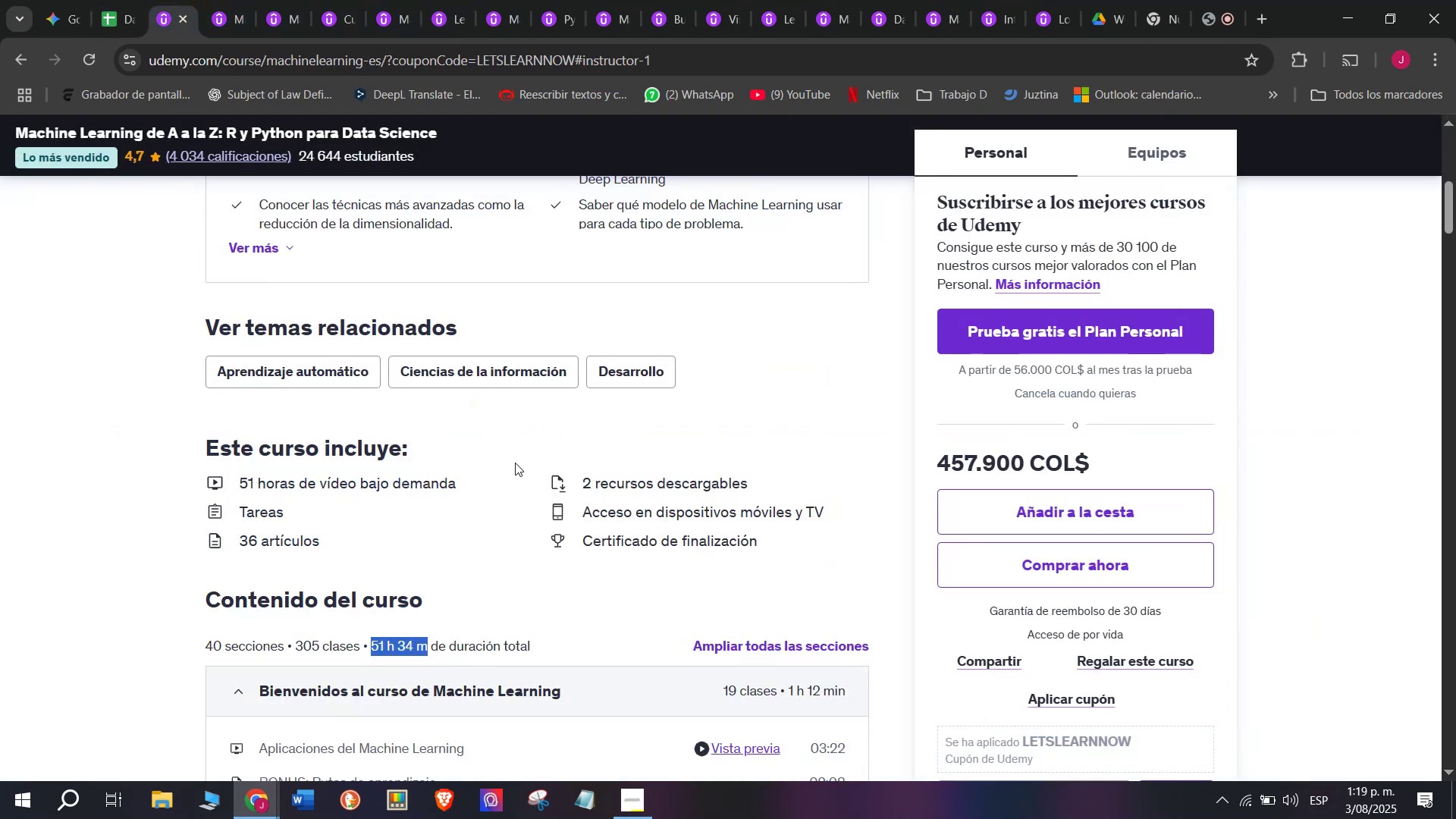 
scroll: coordinate [515, 461], scroll_direction: up, amount: 3.0
 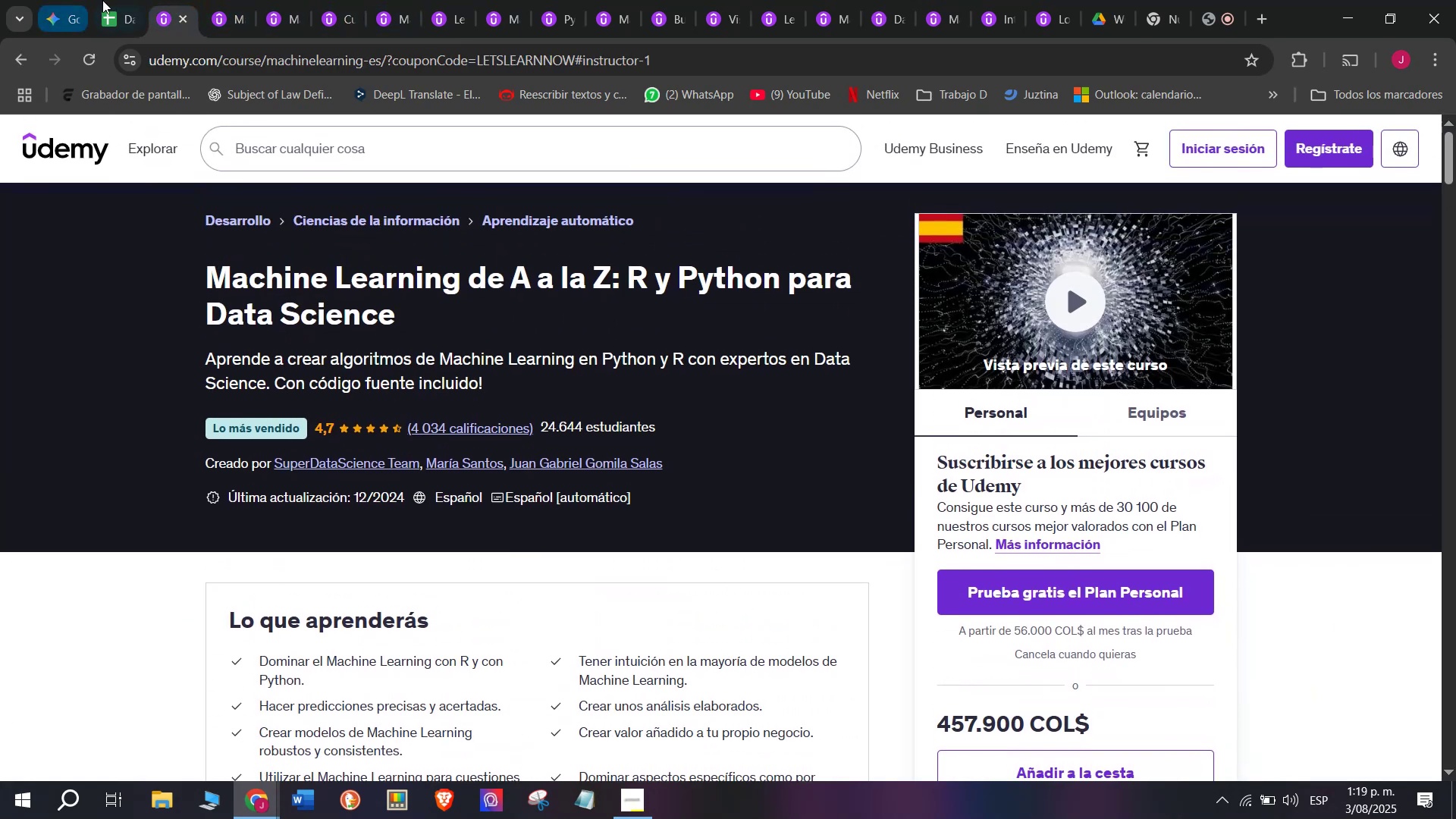 
left_click([124, 0])
 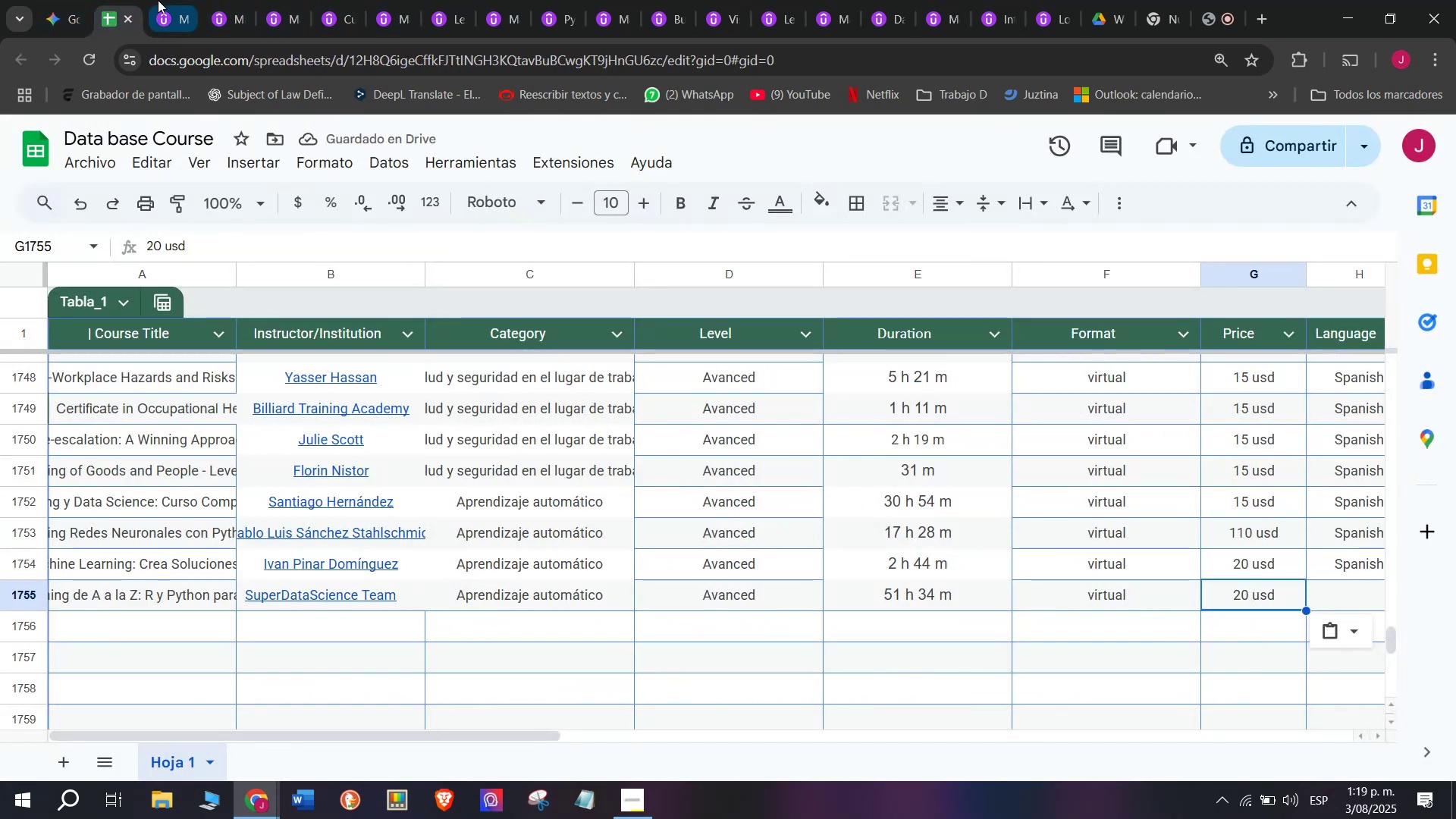 
left_click([187, 0])
 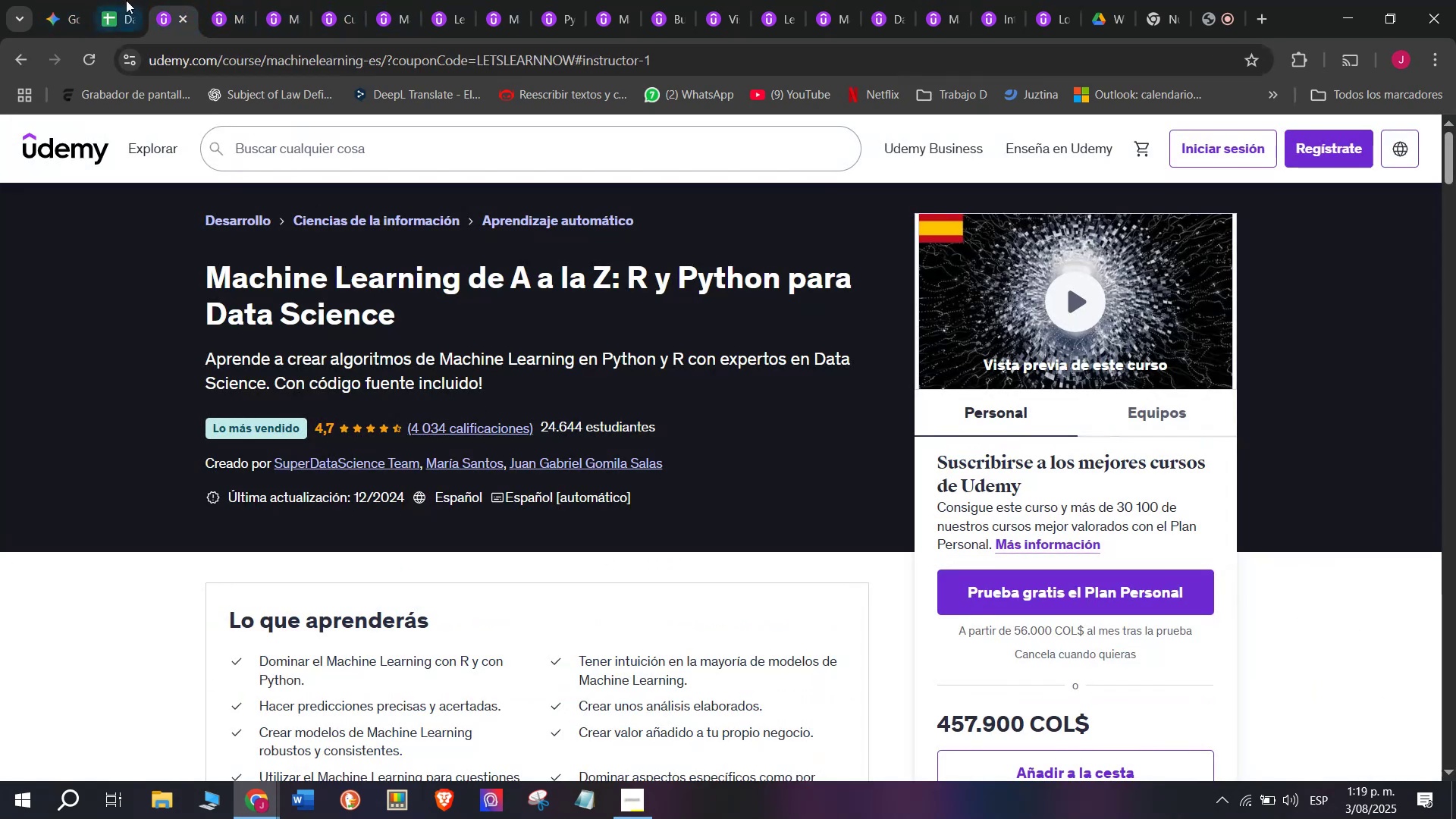 
left_click([120, 0])
 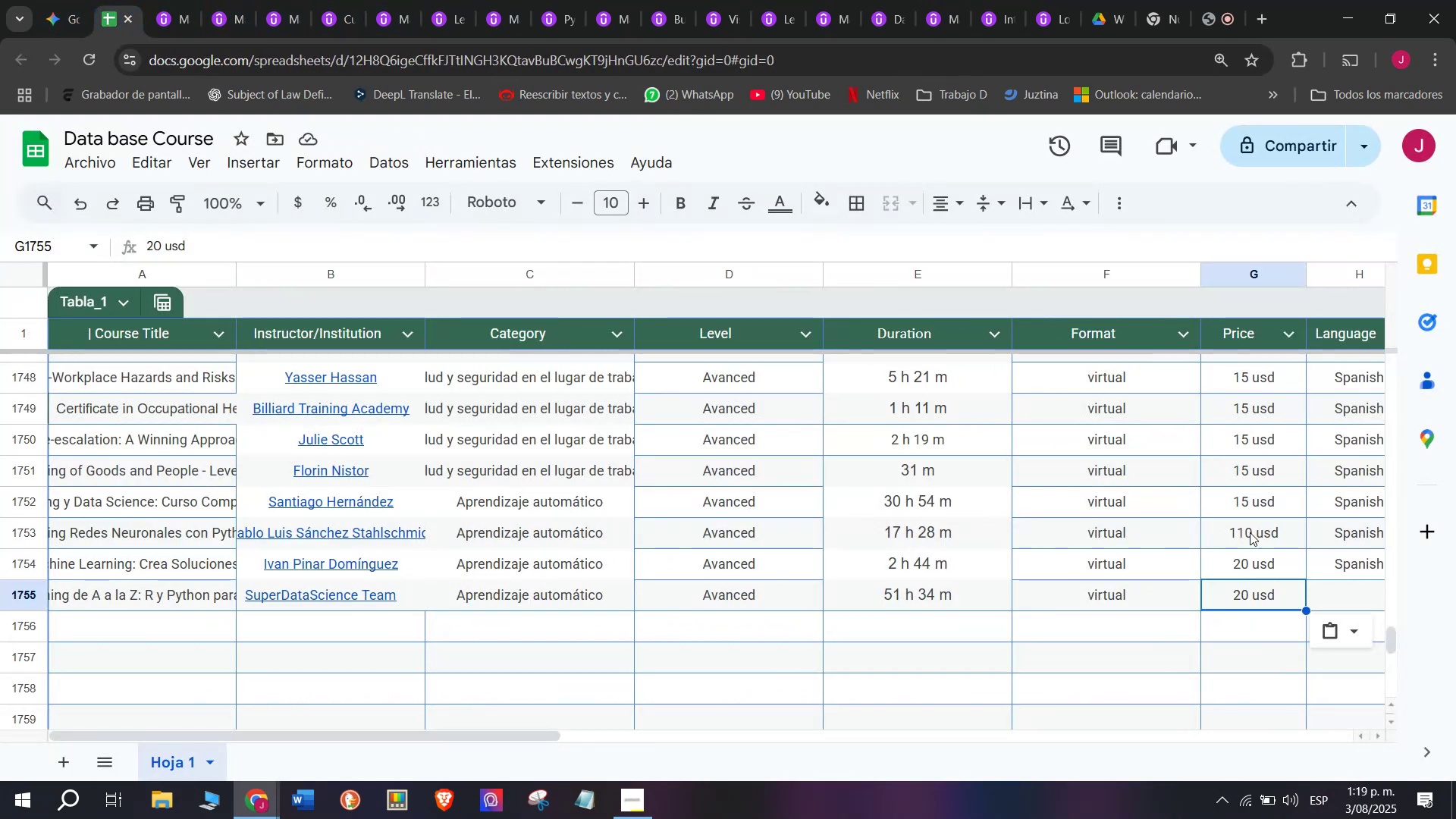 
key(Control+ControlLeft)
 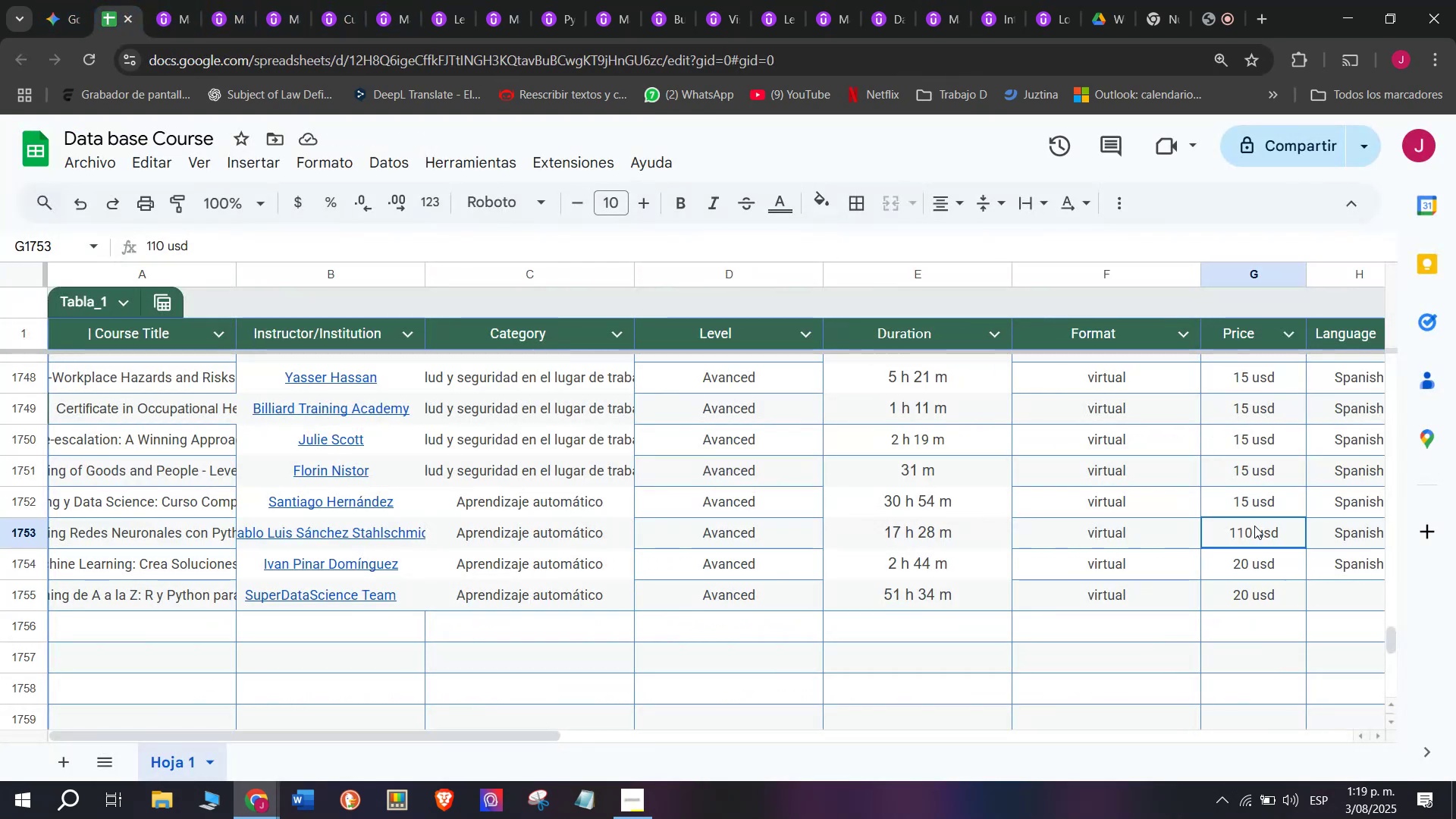 
key(Break)
 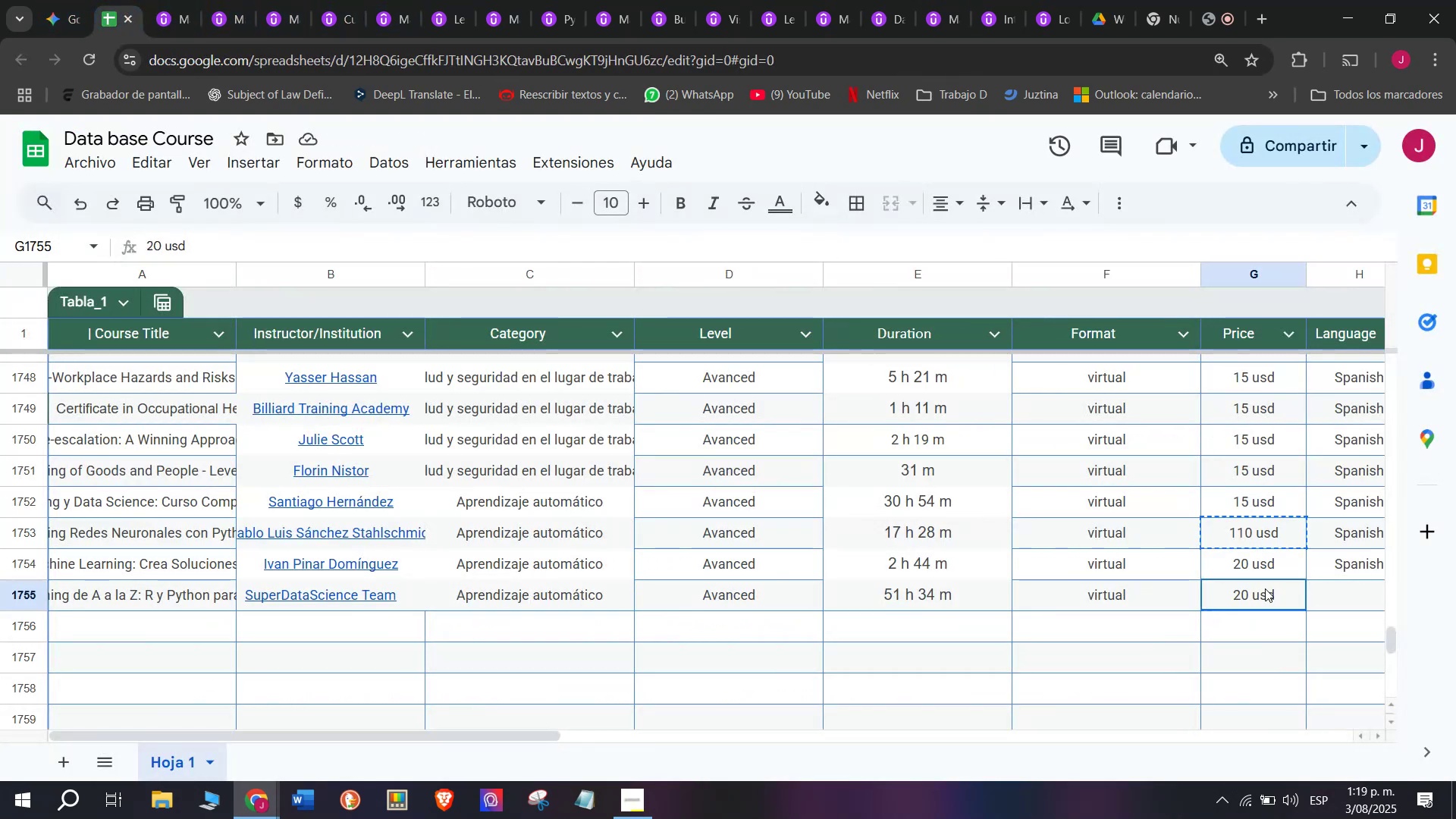 
key(Control+C)
 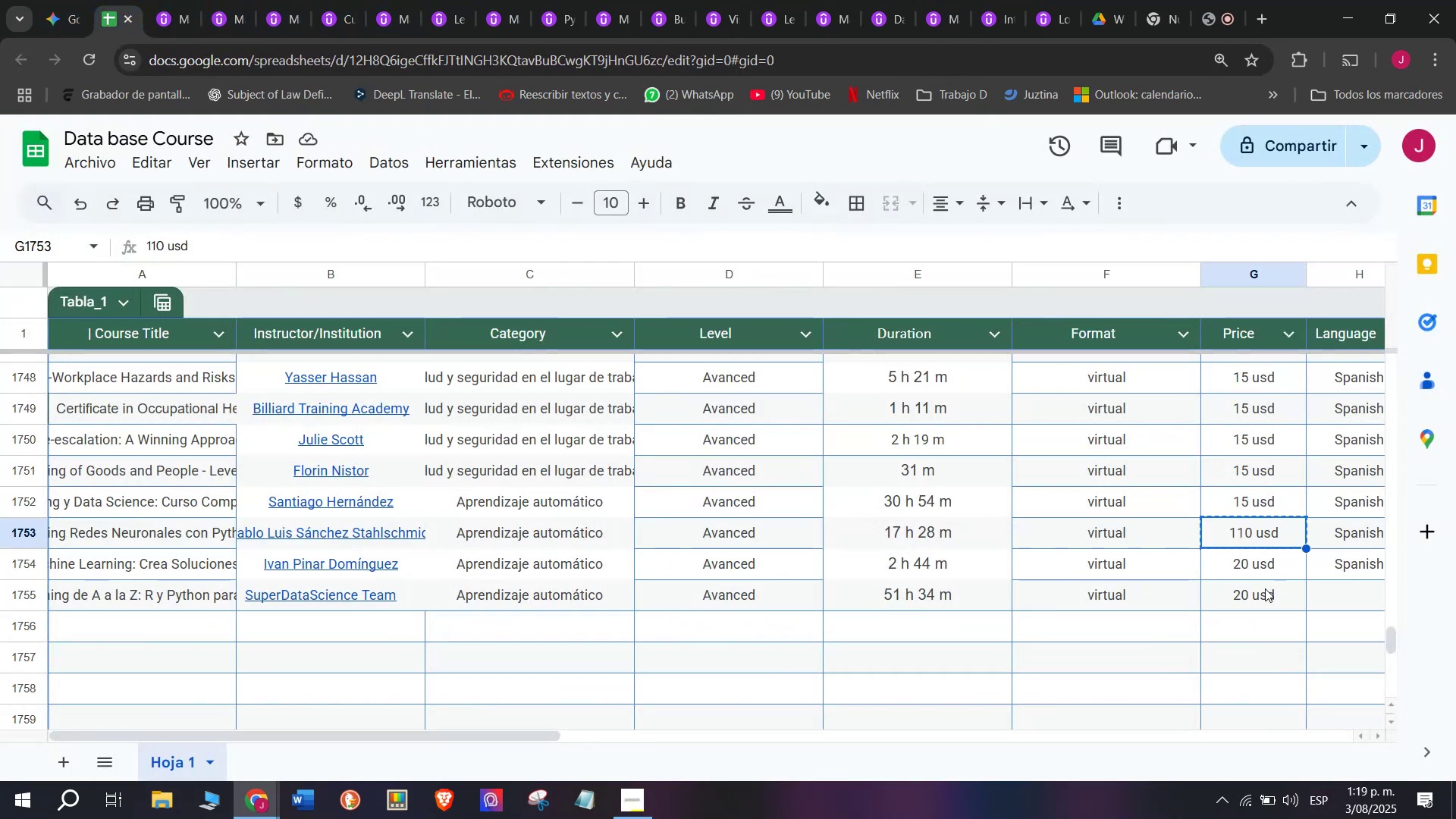 
double_click([1265, 588])
 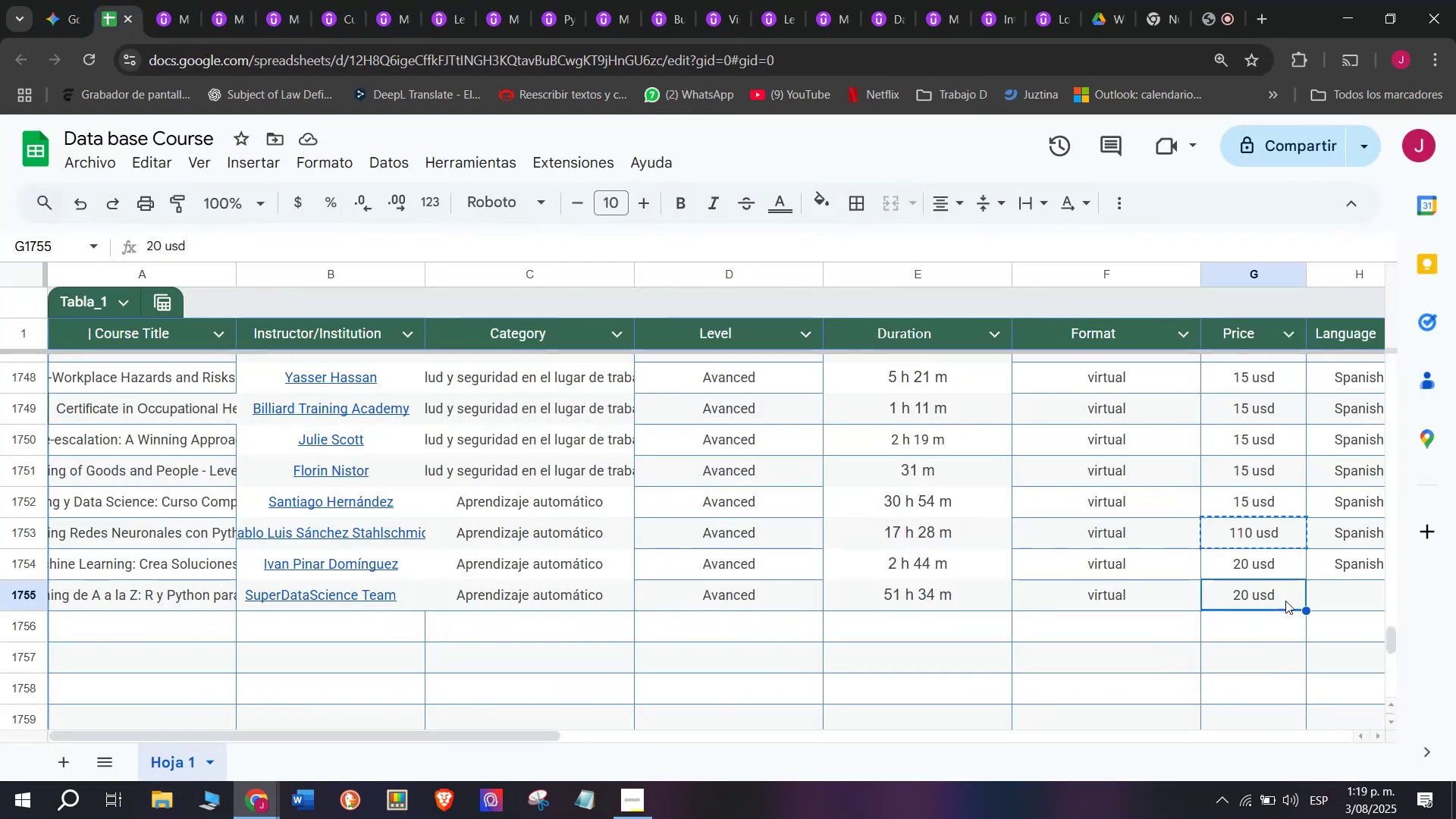 
key(Z)
 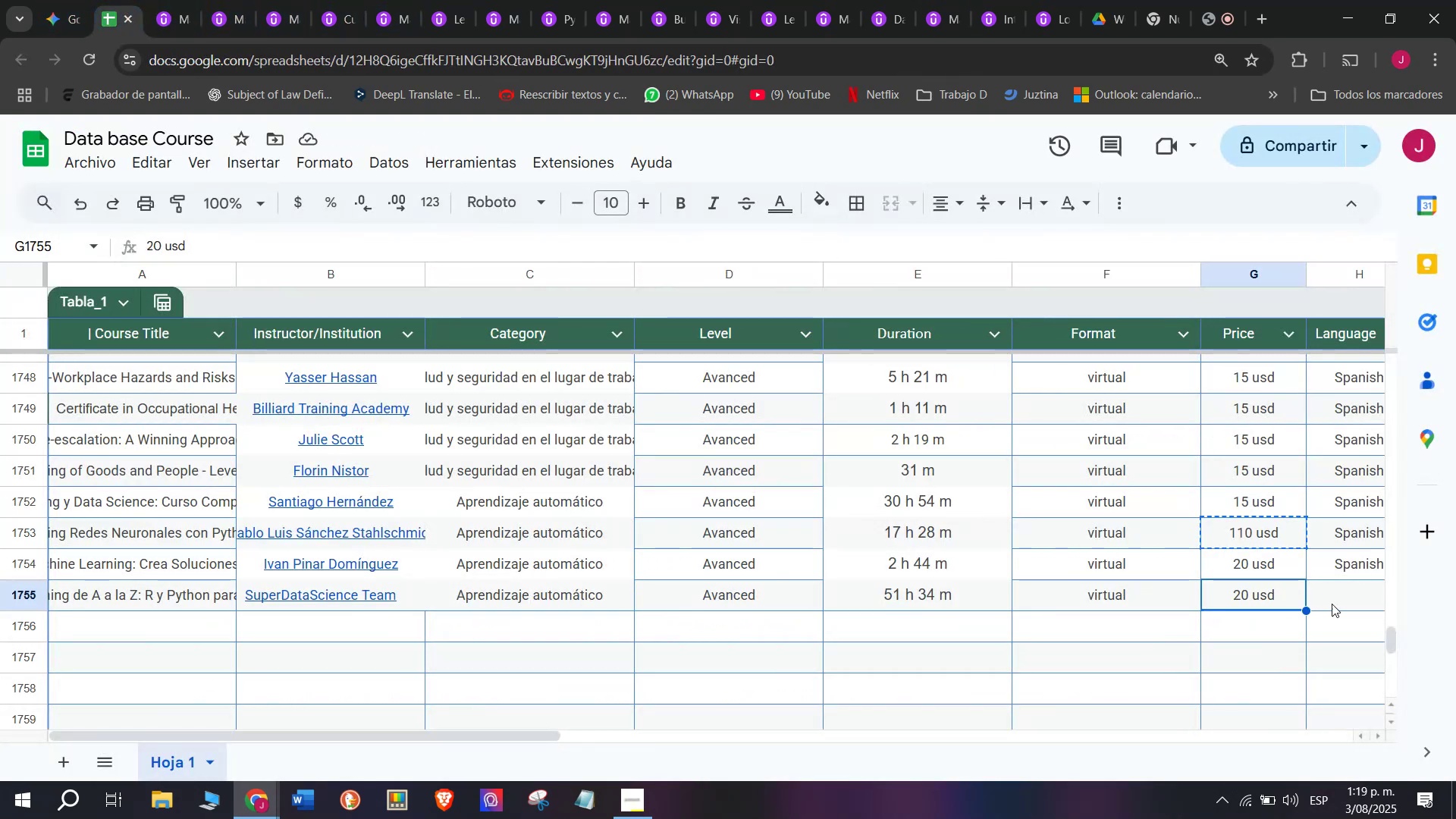 
key(Control+V)
 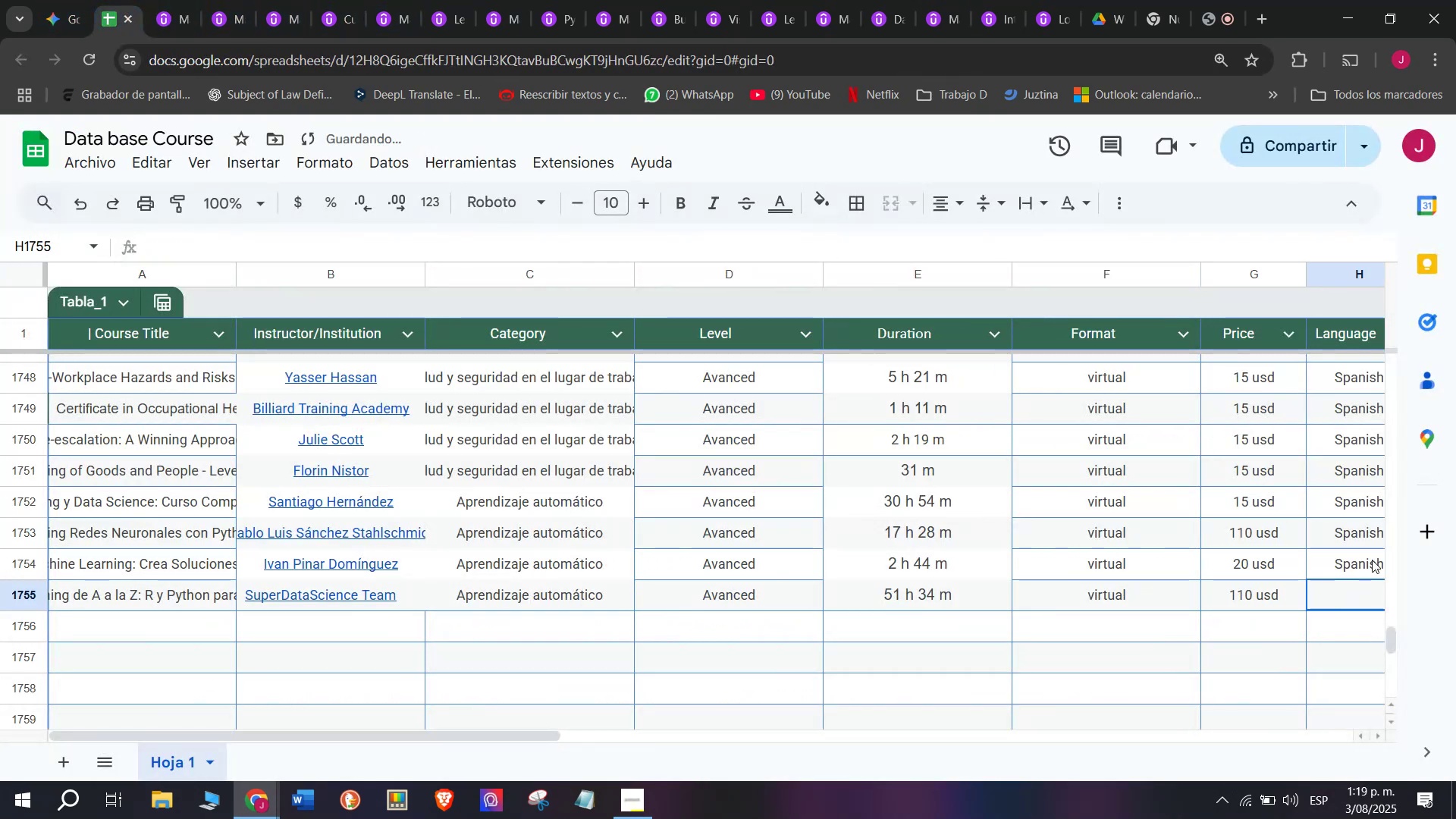 
key(Control+ControlLeft)
 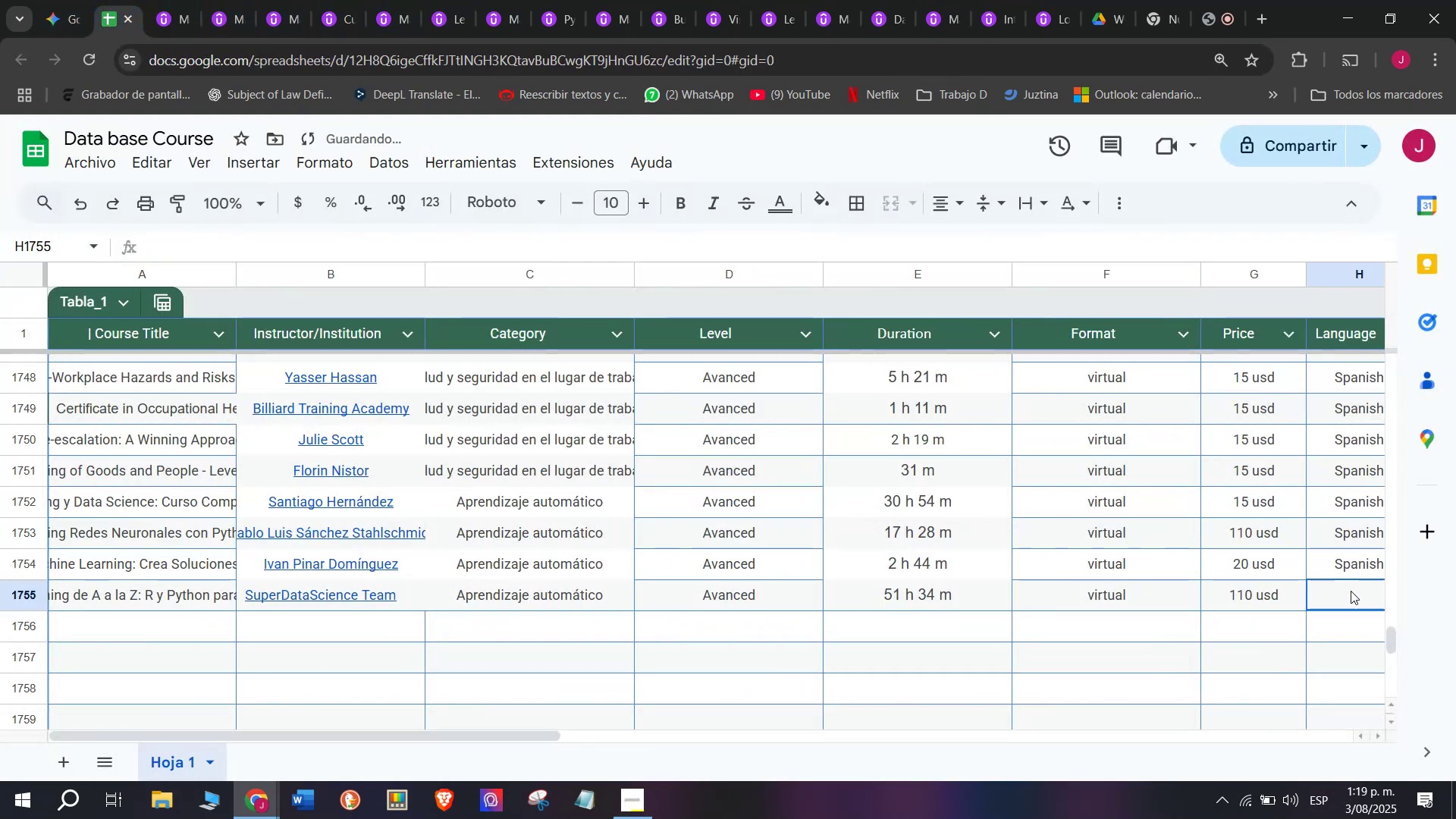 
double_click([1372, 558])
 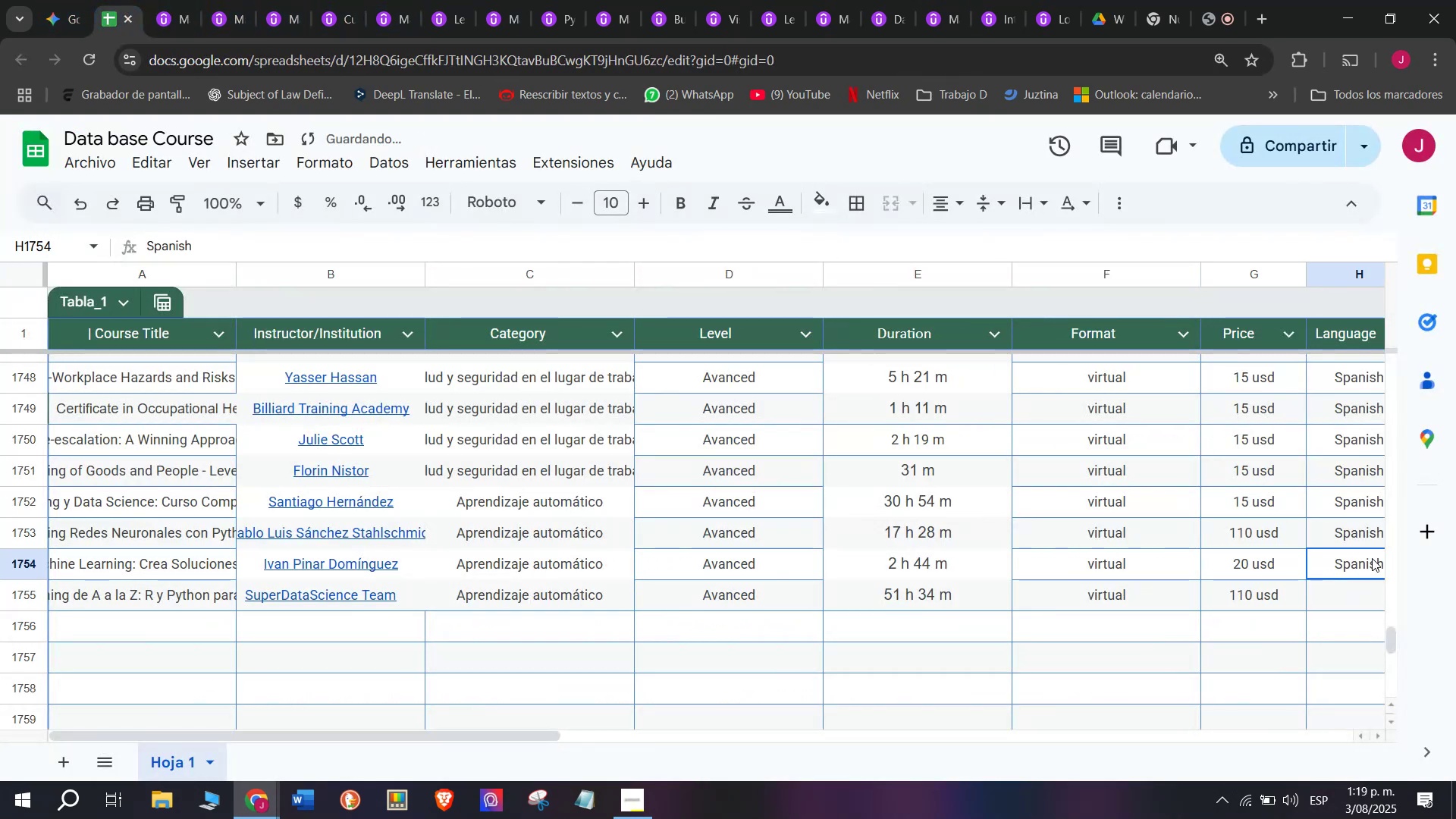 
key(Break)
 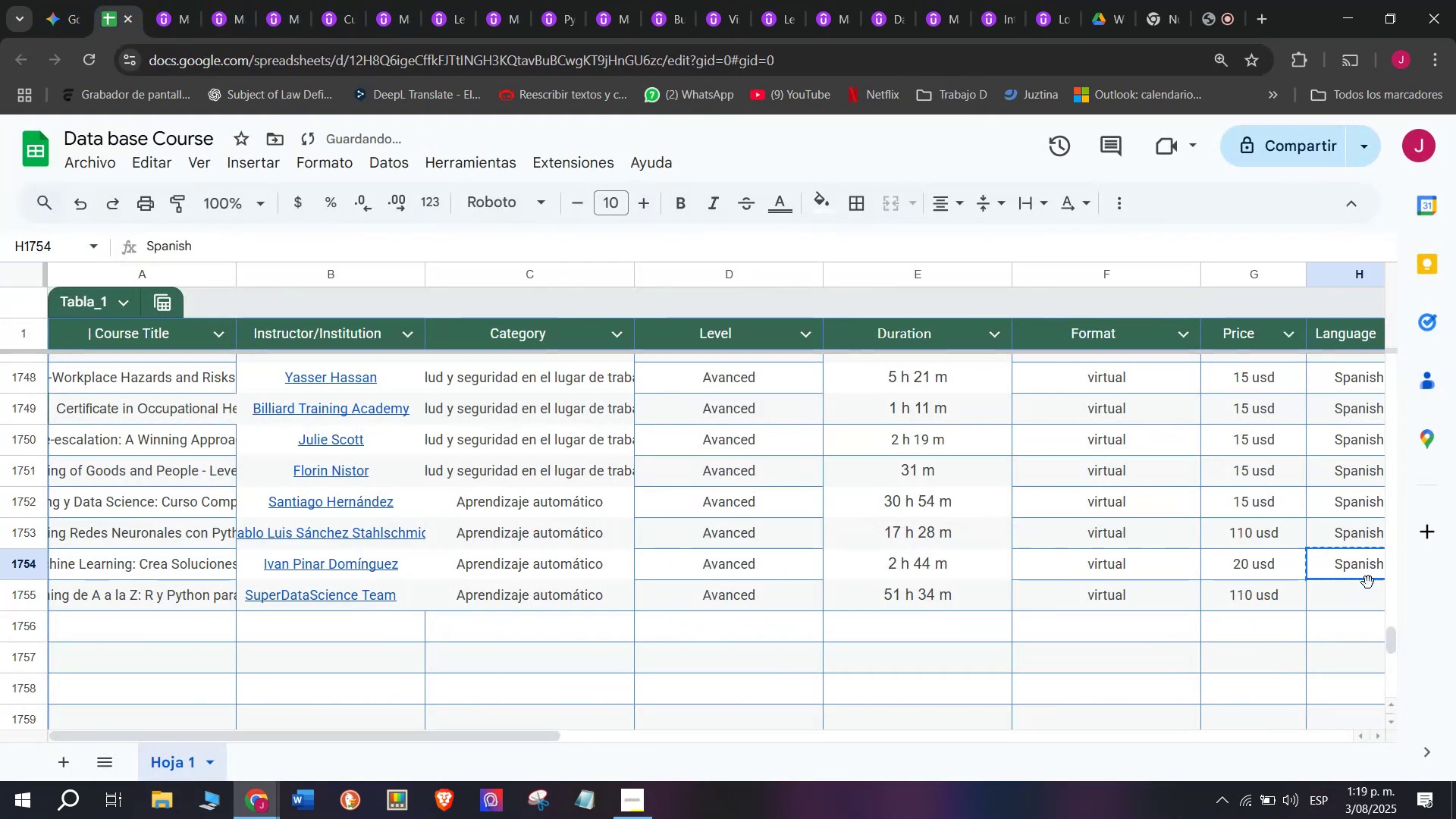 
key(Control+ControlLeft)
 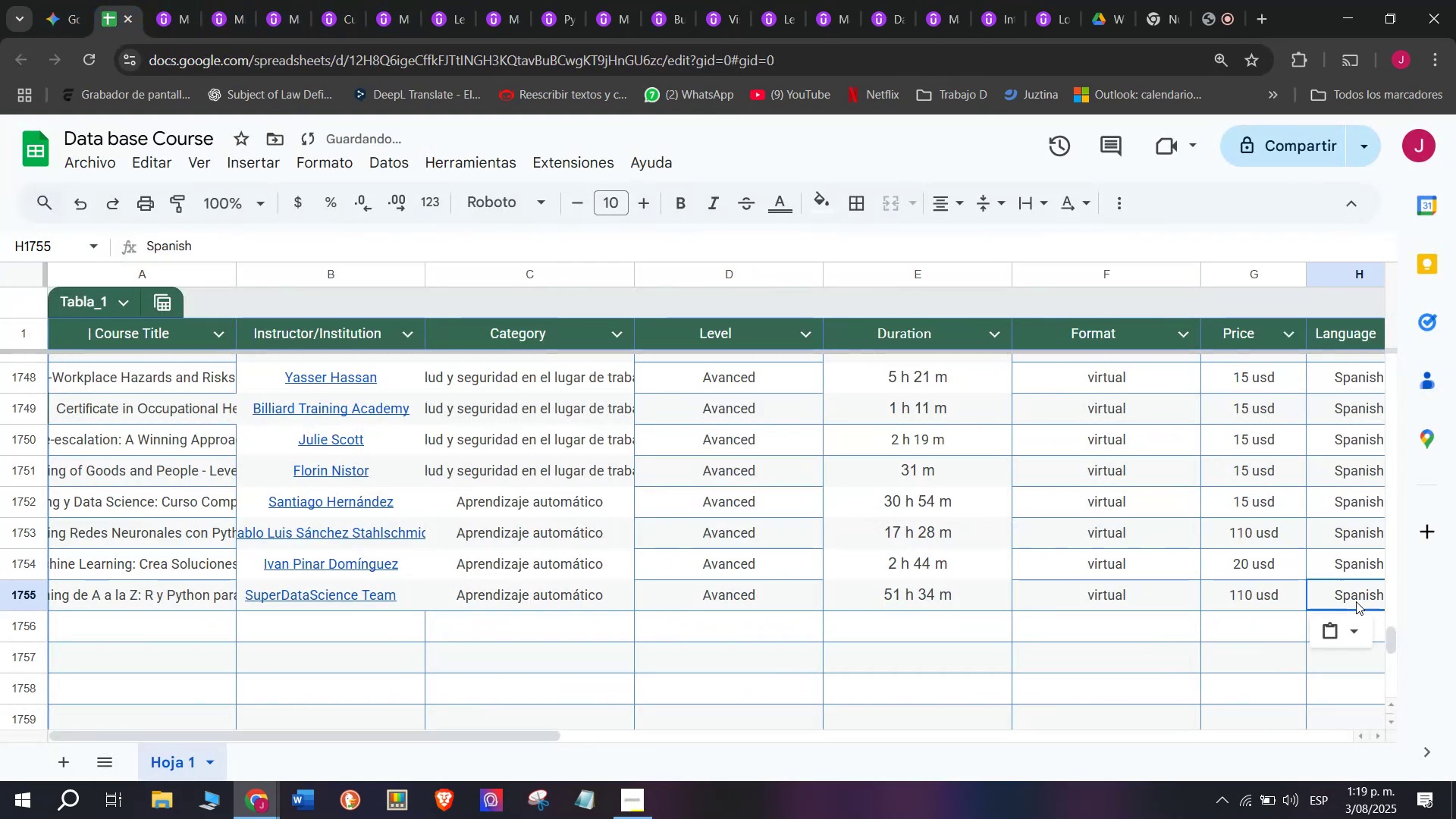 
key(Control+C)
 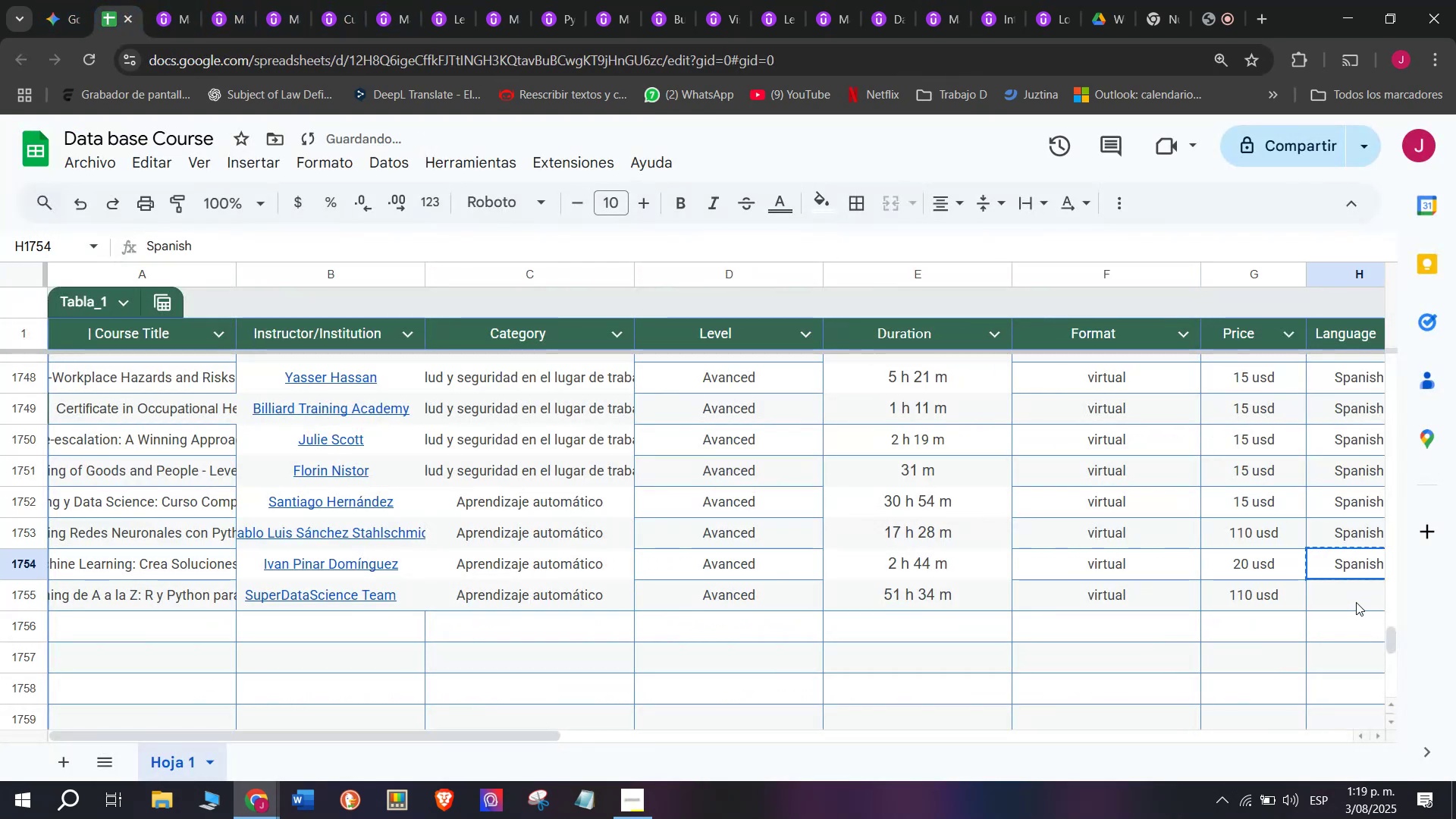 
triple_click([1356, 602])
 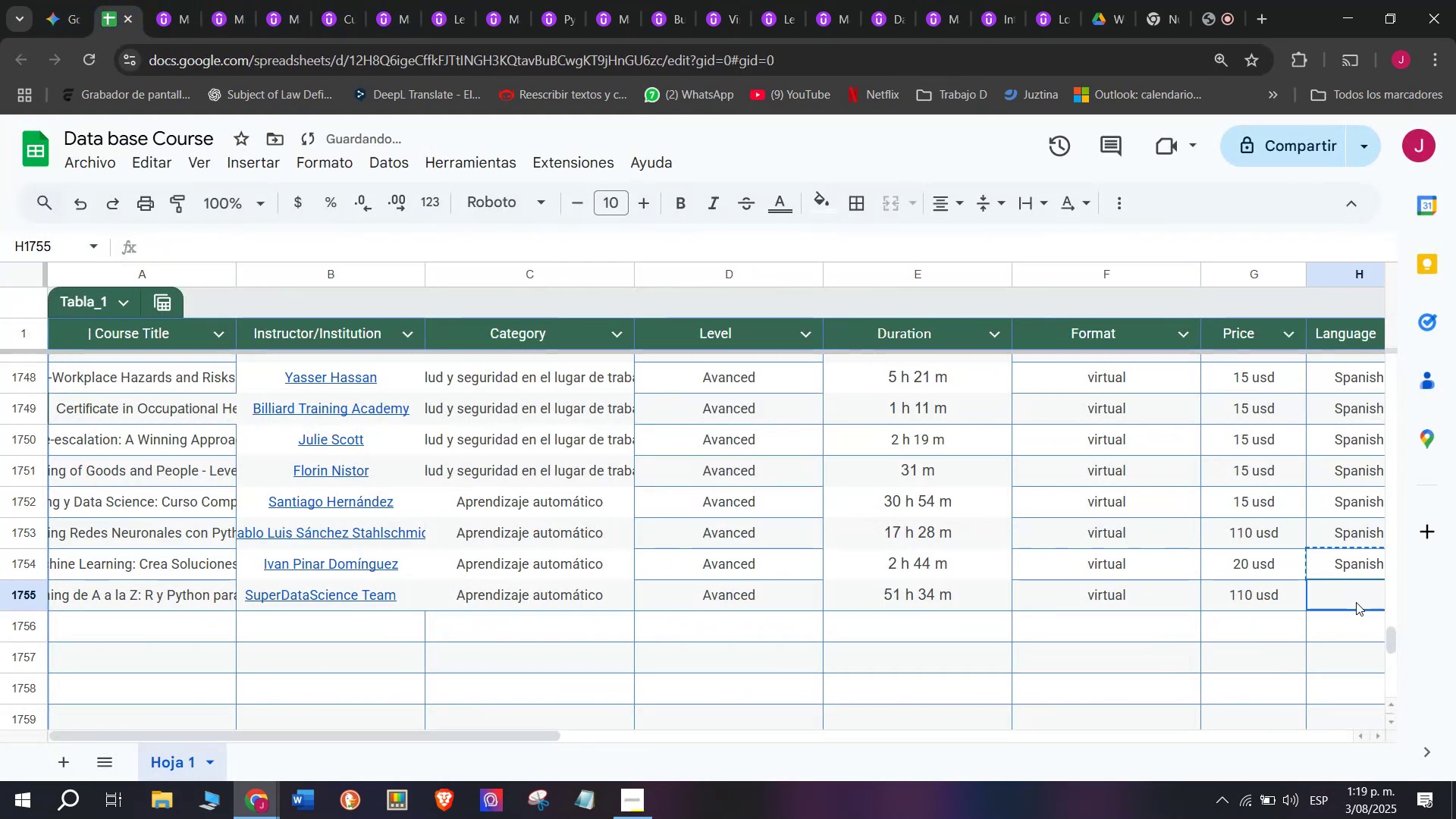 
key(Control+V)
 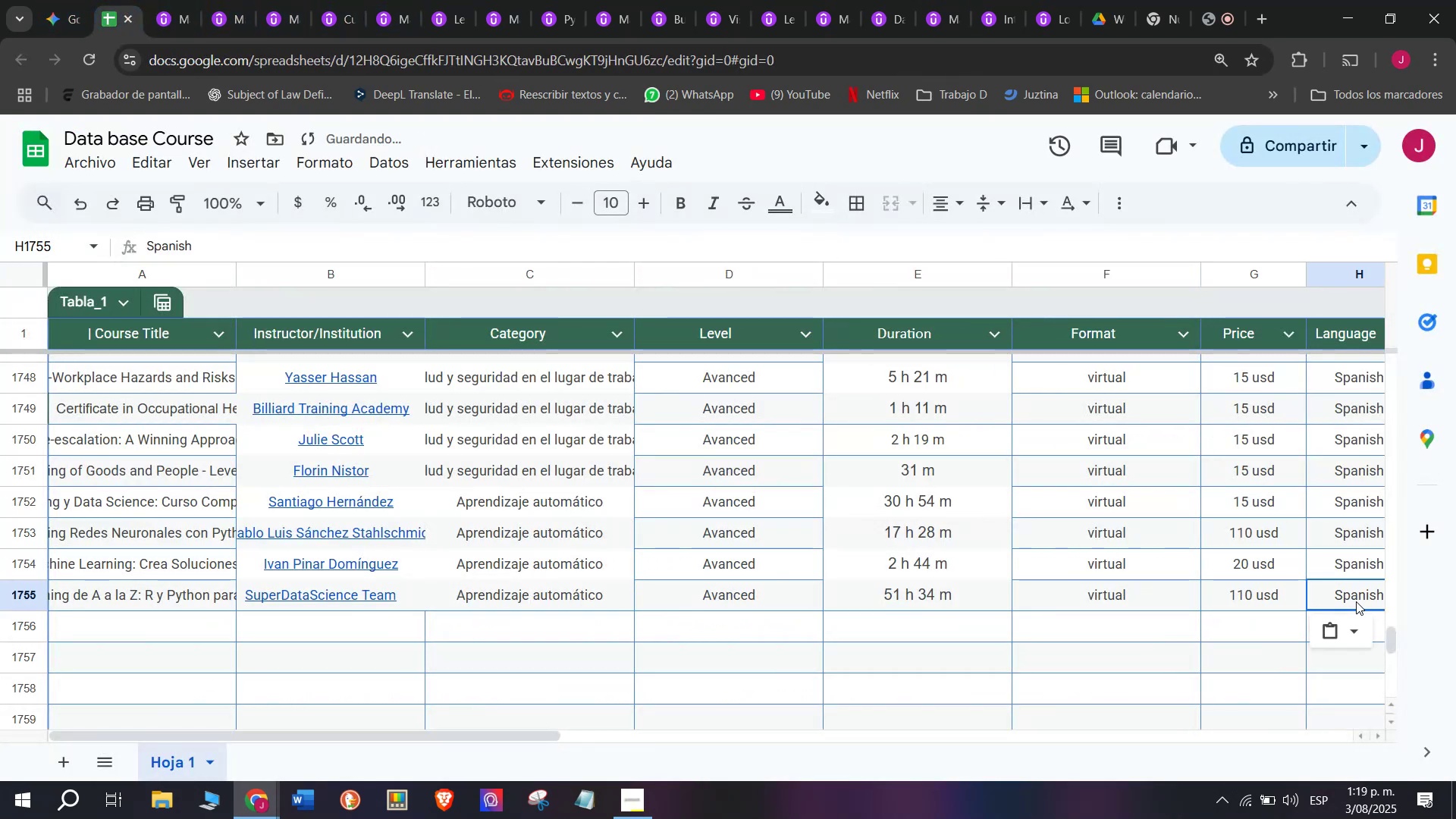 
key(Control+ControlLeft)
 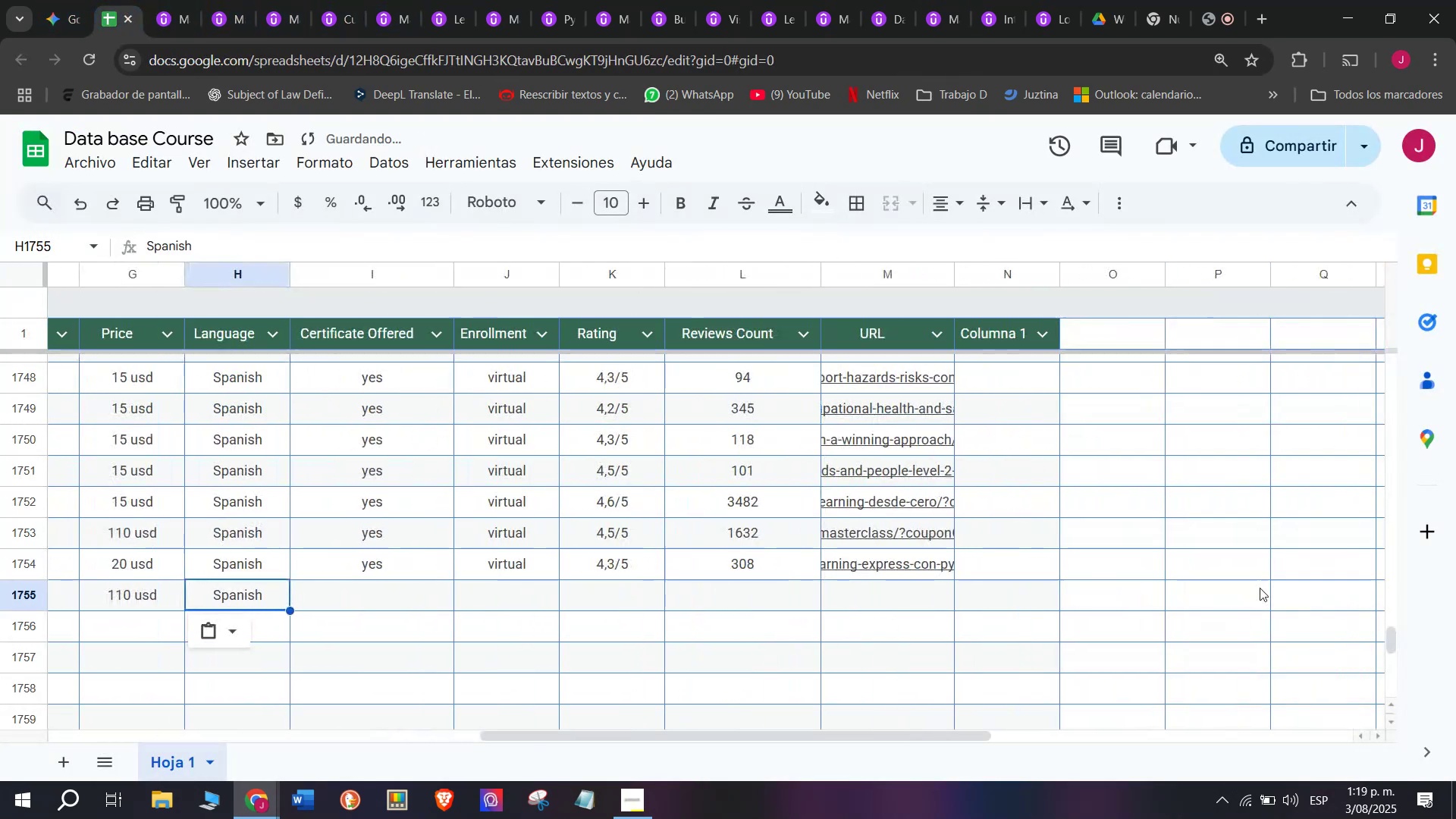 
key(Z)
 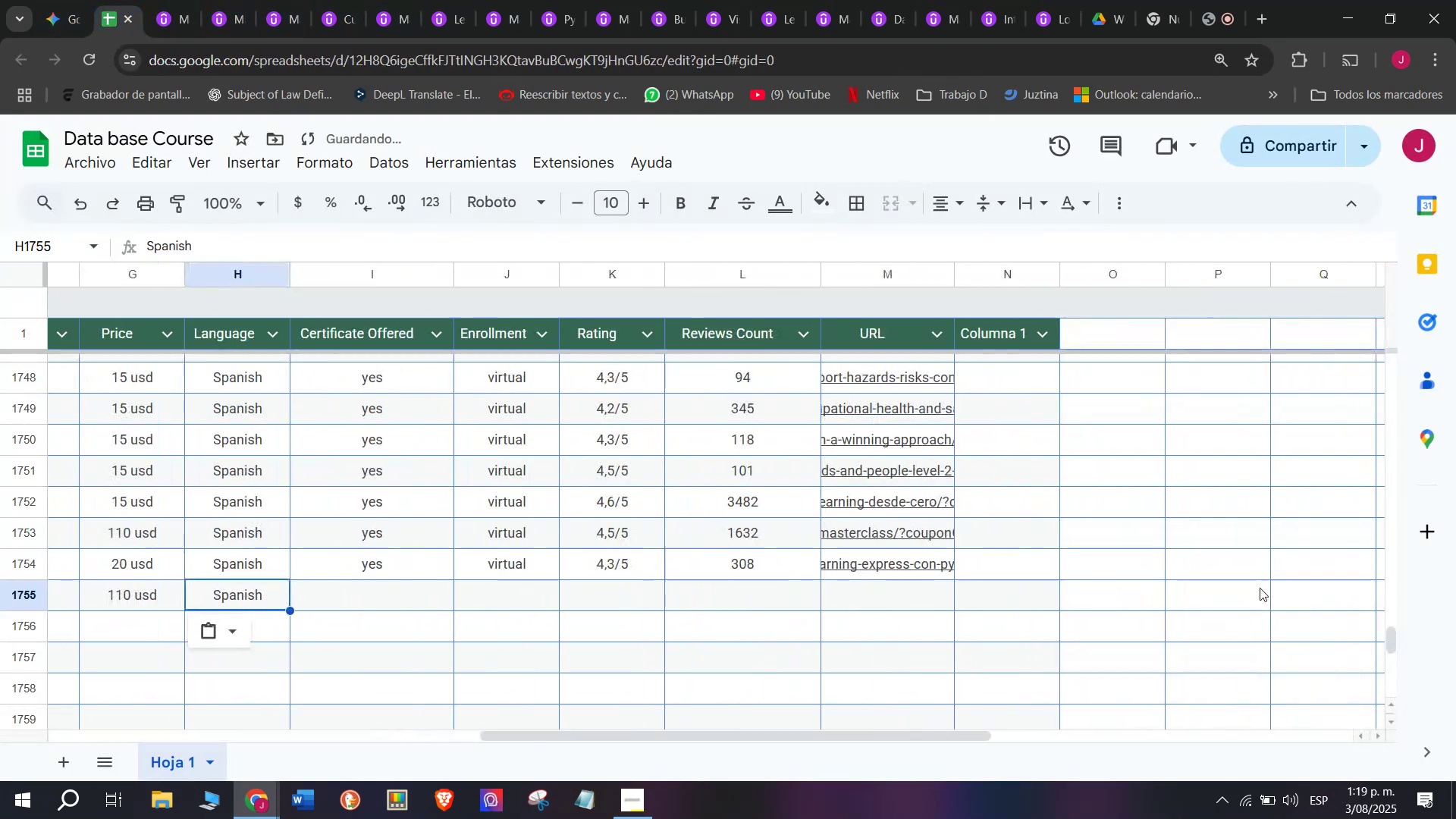 
scroll: coordinate [326, 500], scroll_direction: down, amount: 3.0
 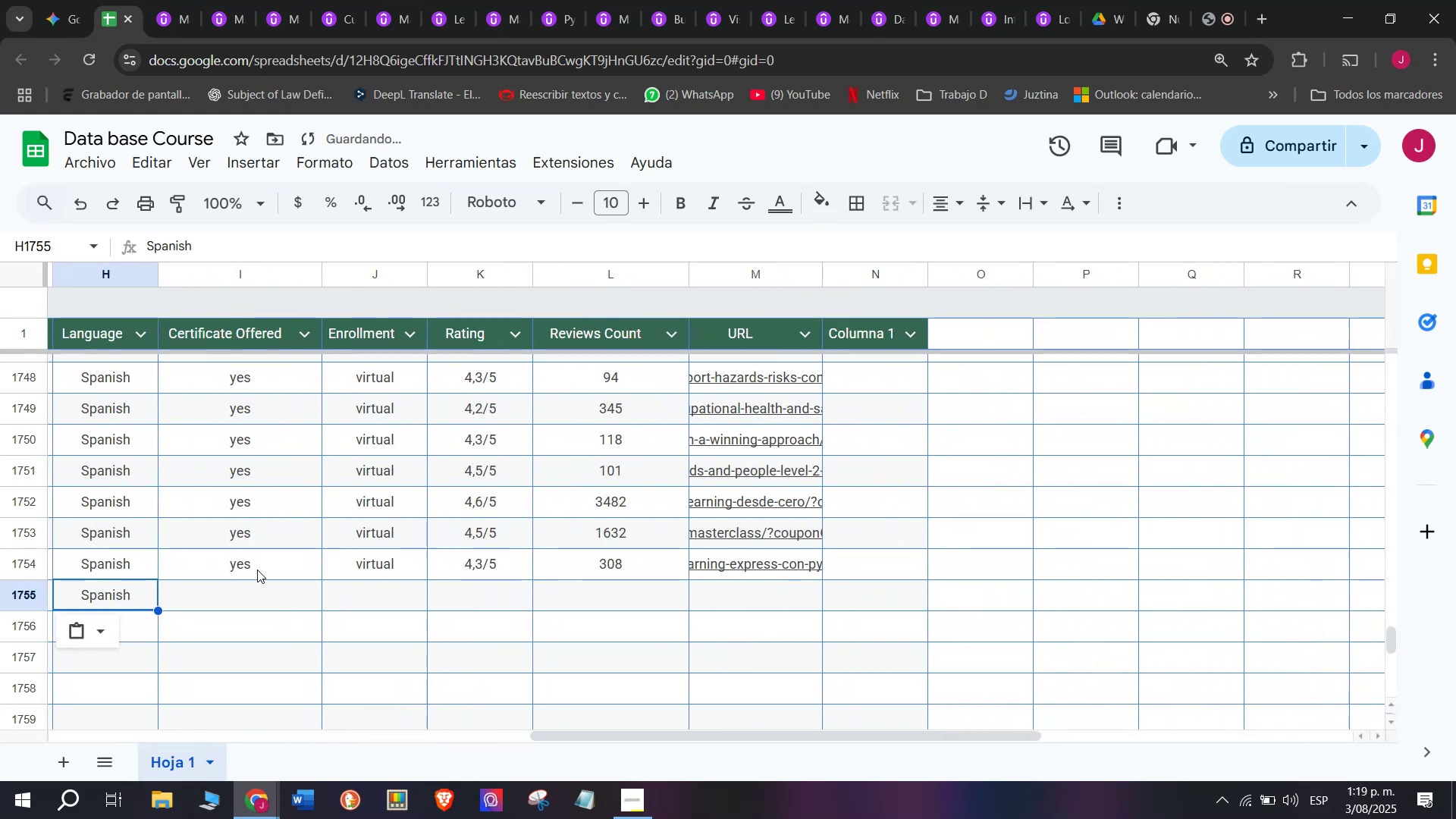 
key(Break)
 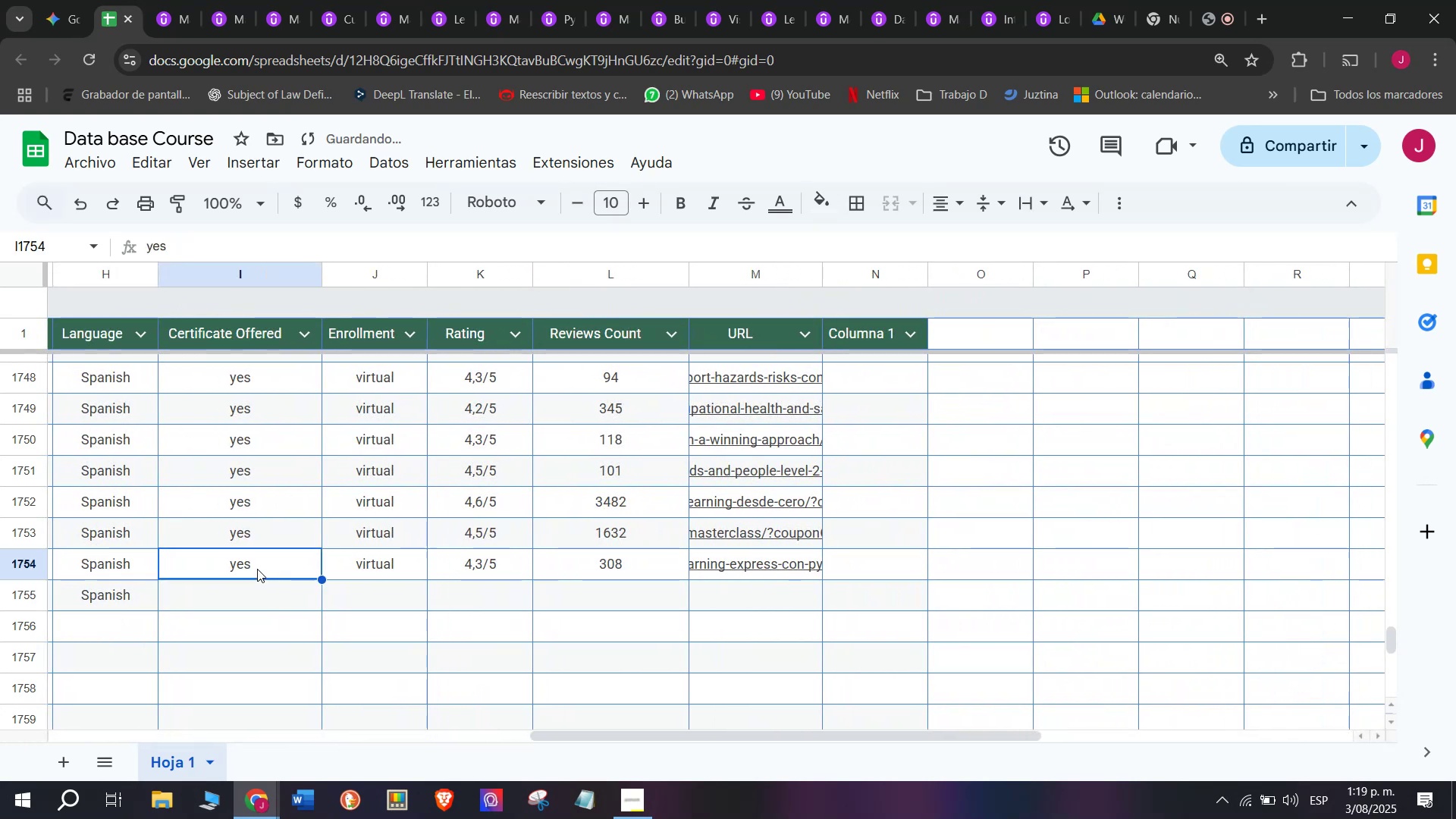 
key(Control+ControlLeft)
 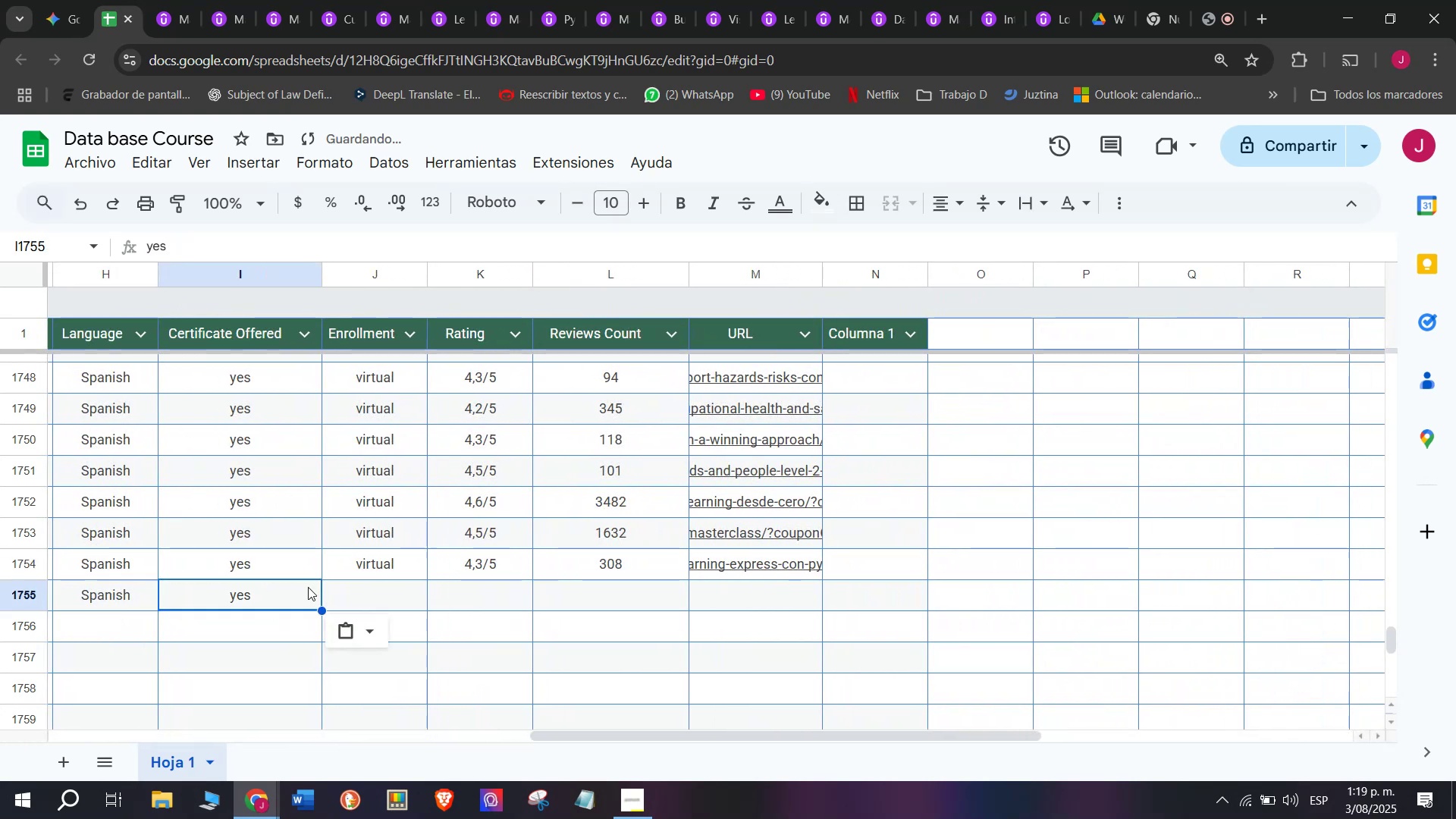 
key(Control+C)
 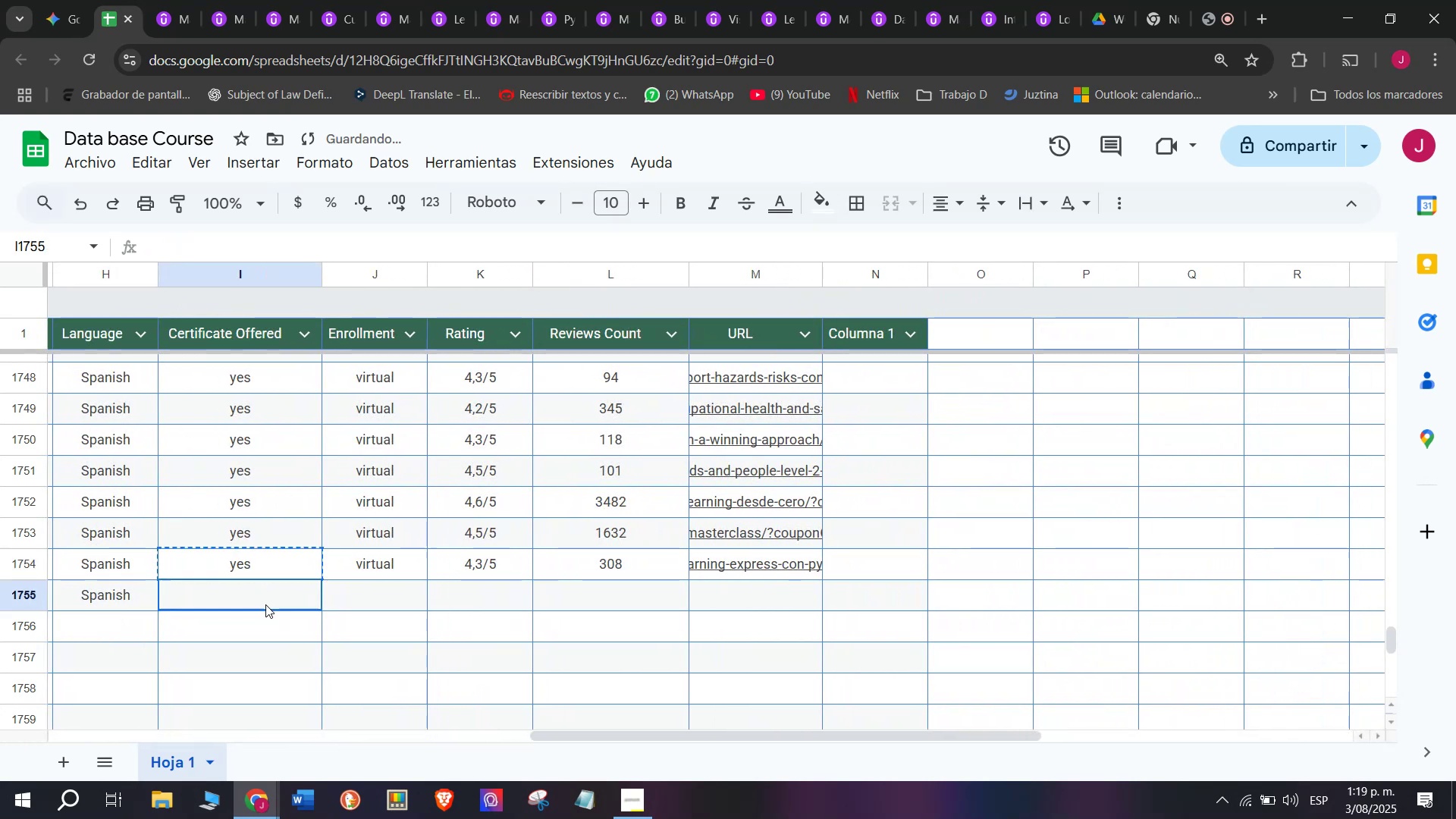 
double_click([265, 604])
 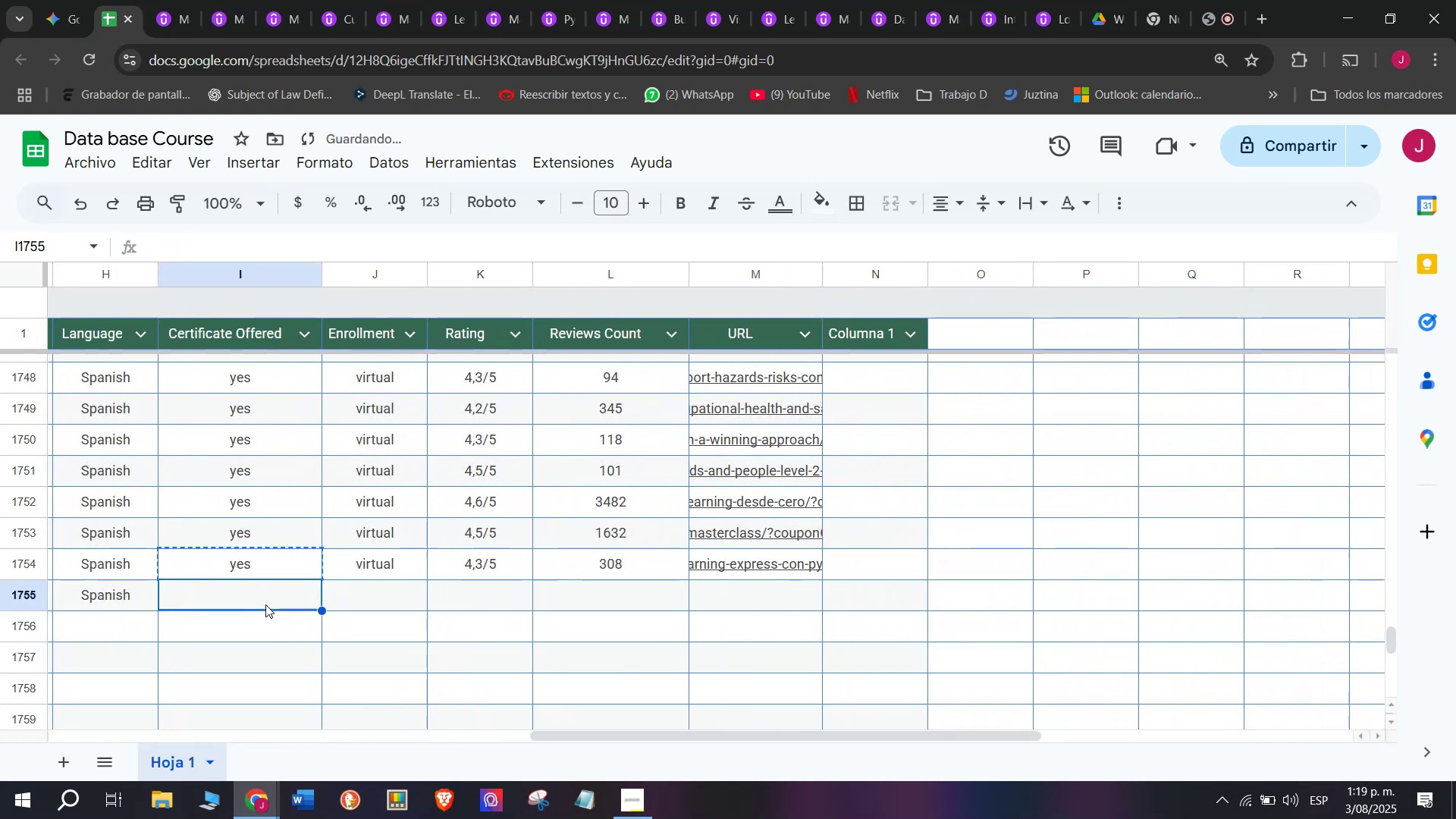 
key(Z)
 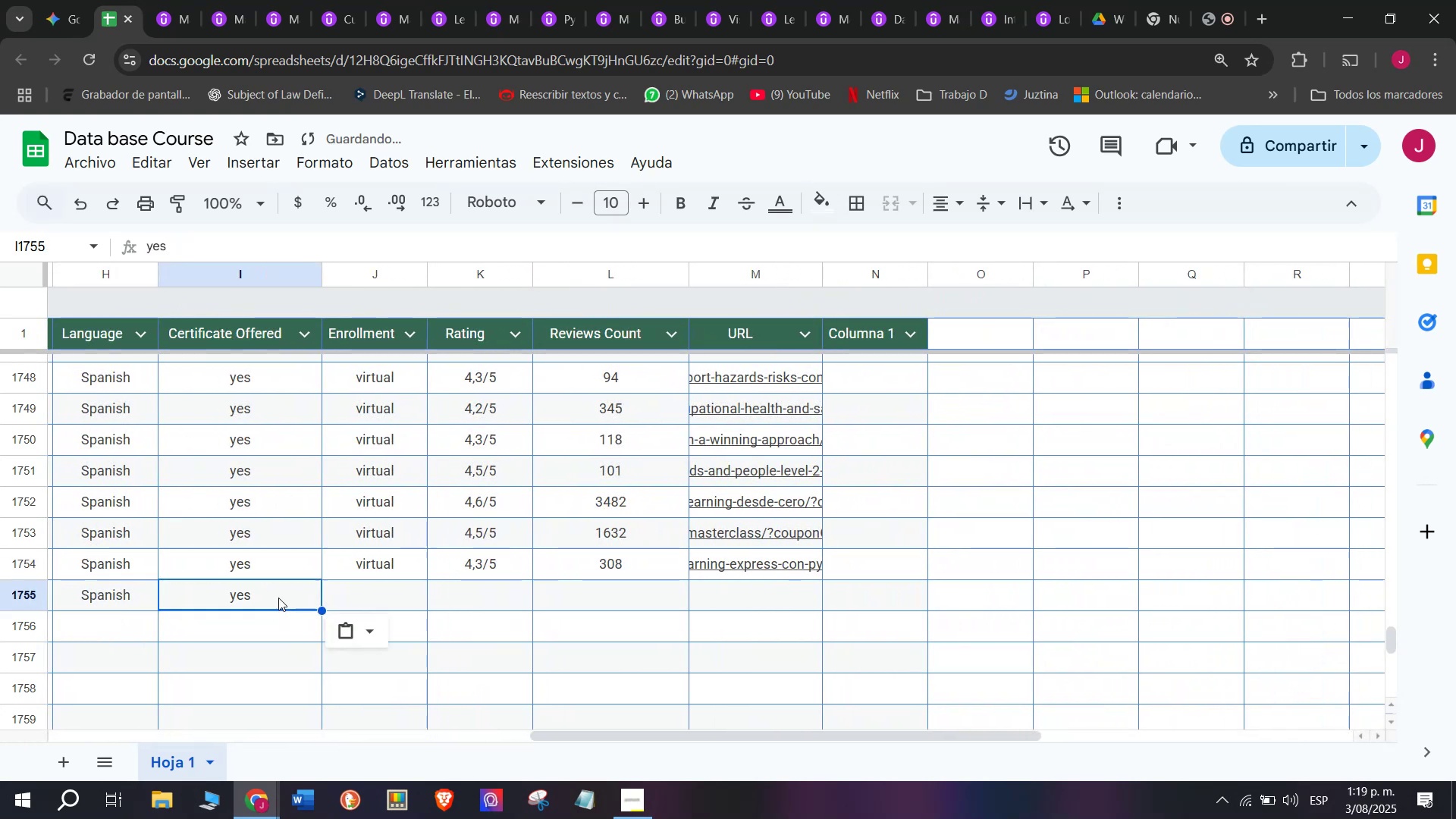 
key(Control+ControlLeft)
 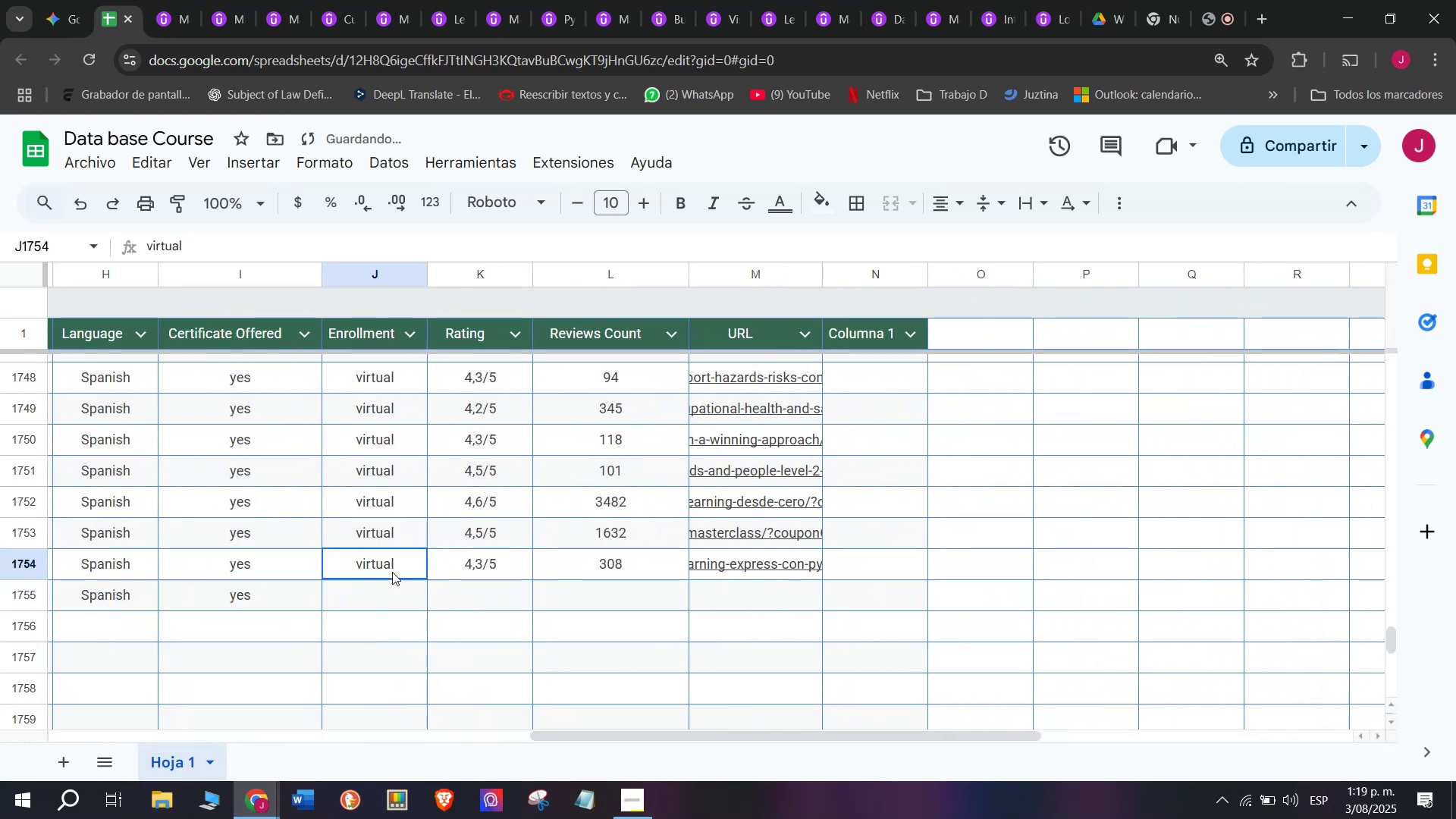 
key(Control+V)
 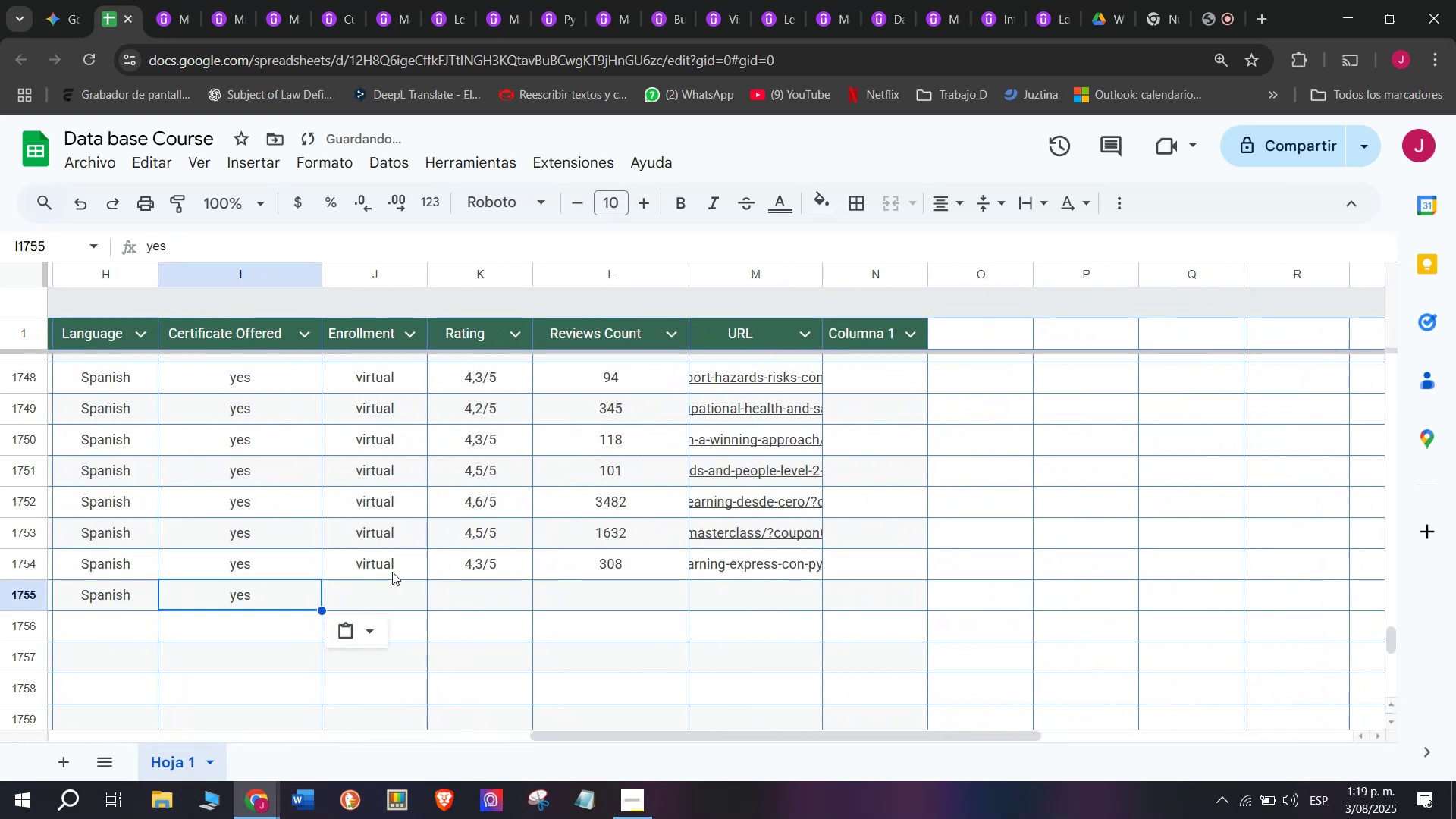 
left_click([392, 572])
 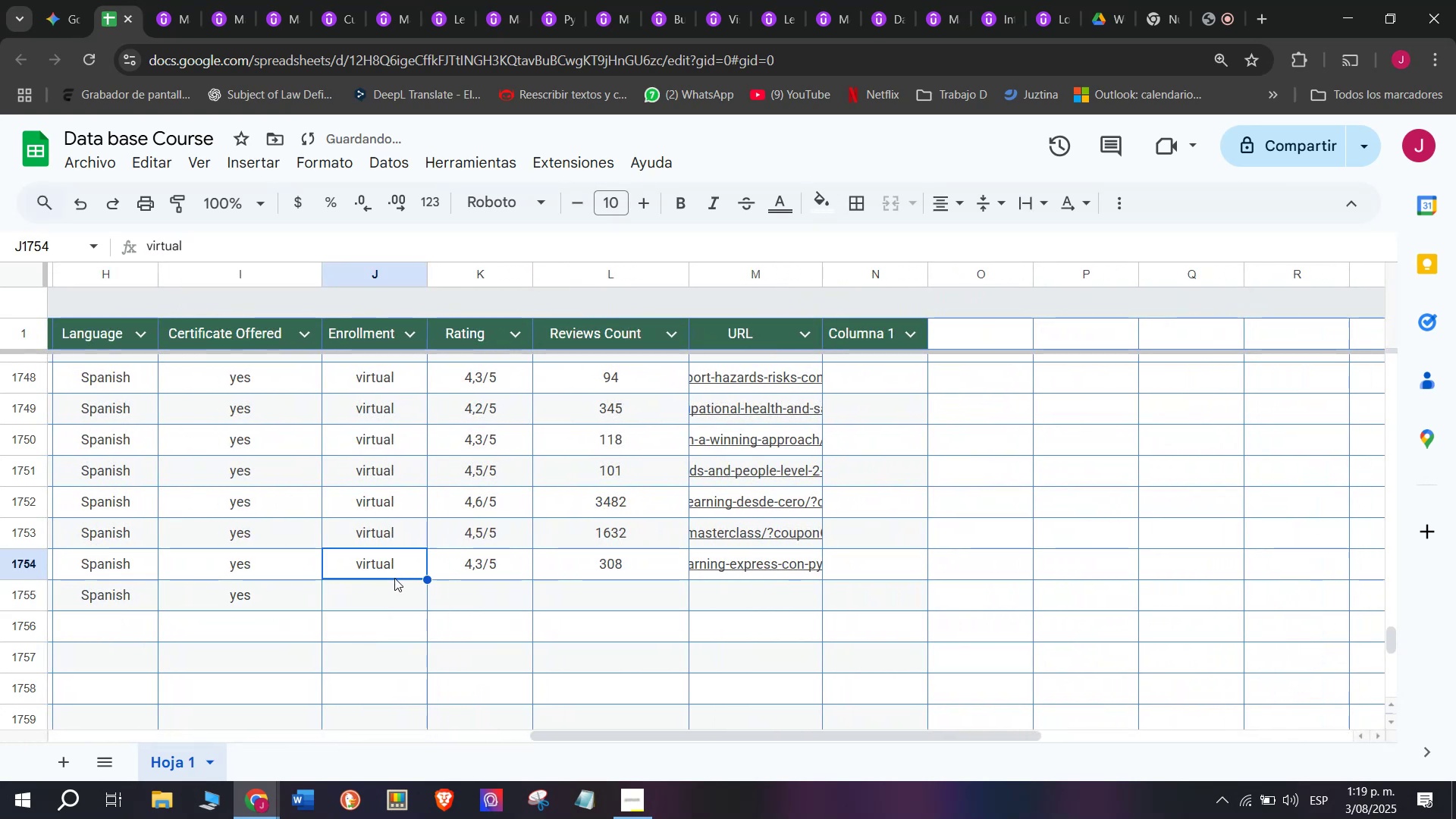 
key(Control+ControlLeft)
 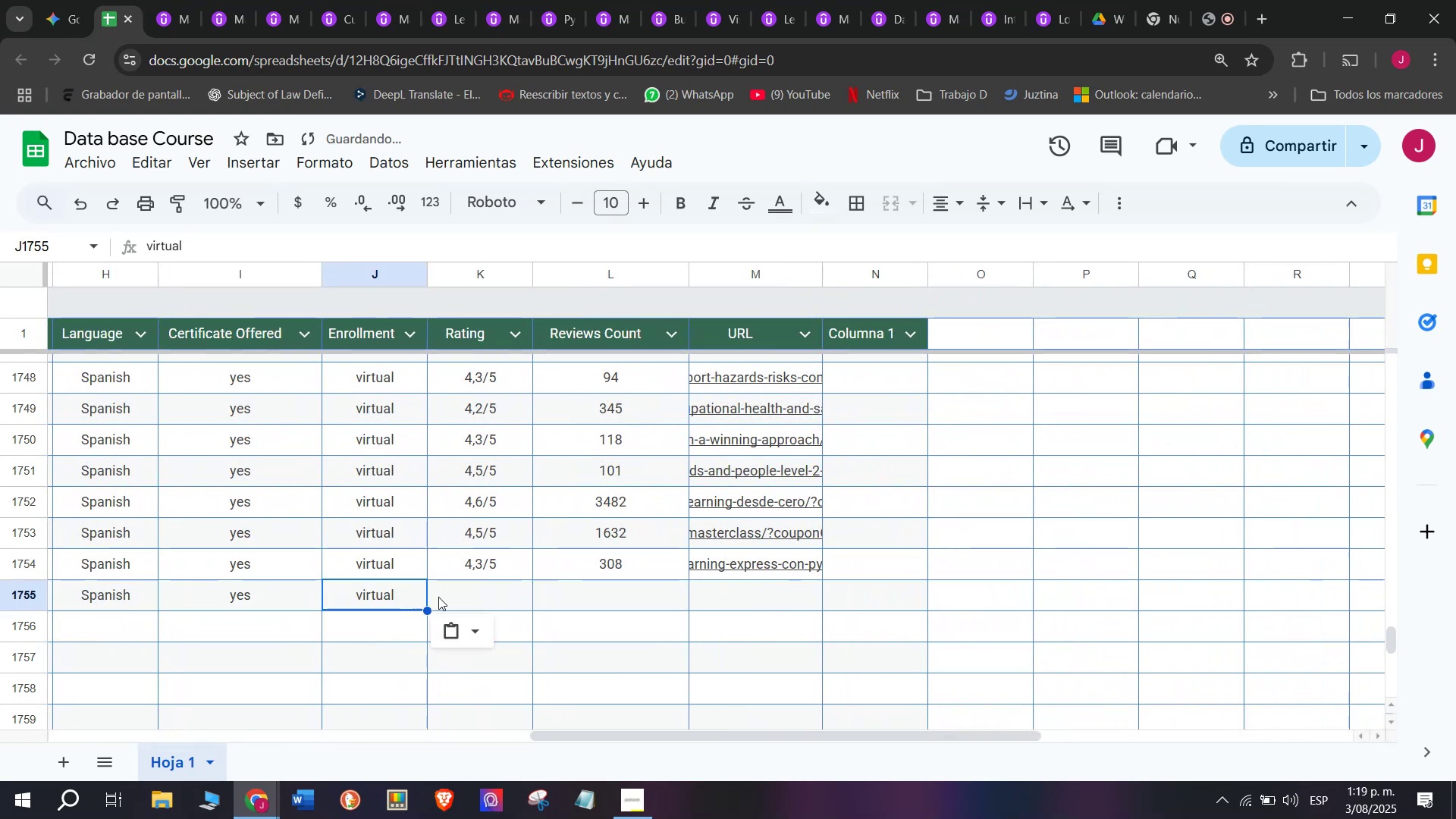 
key(Break)
 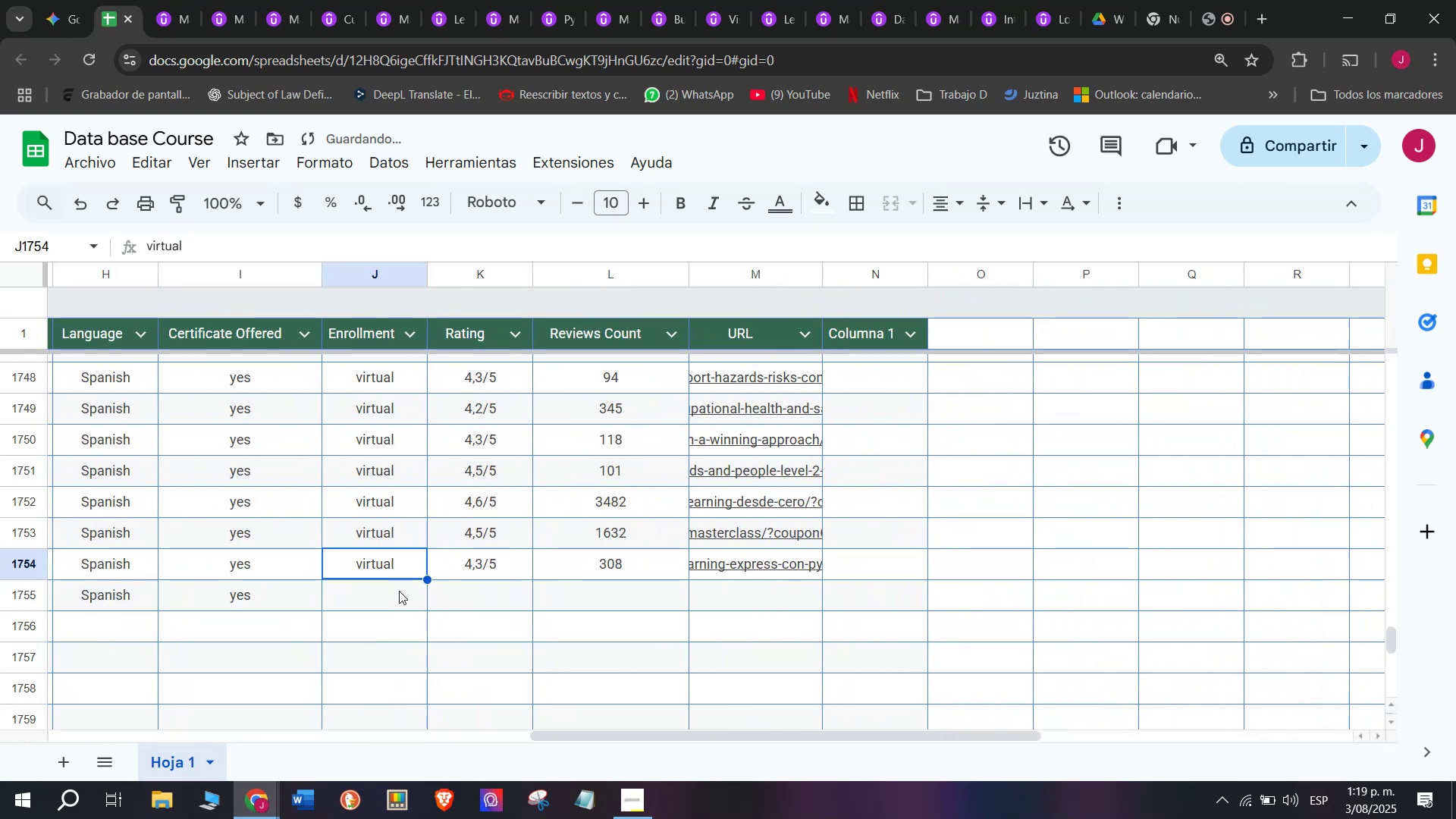 
key(Control+C)
 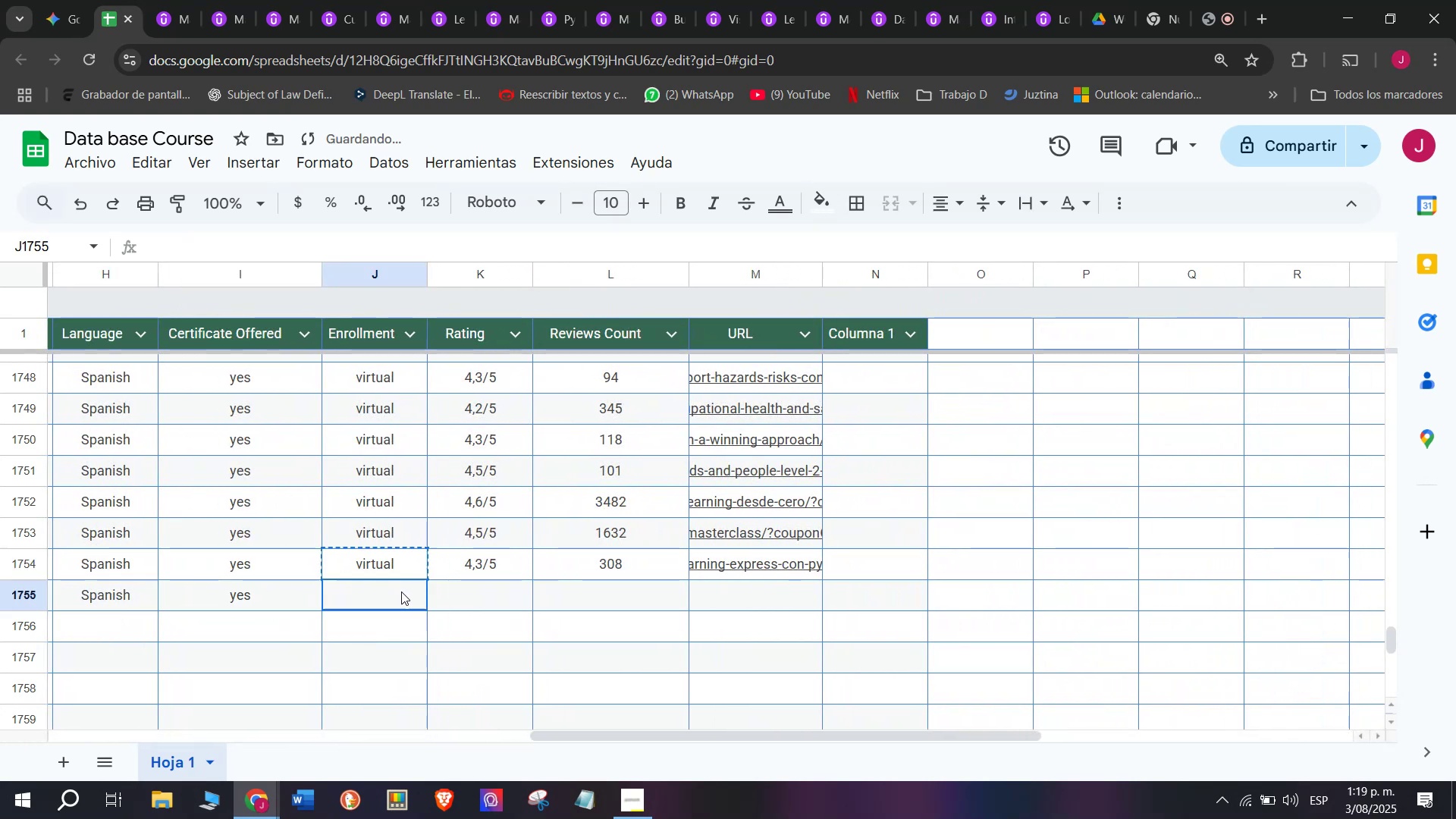 
key(Z)
 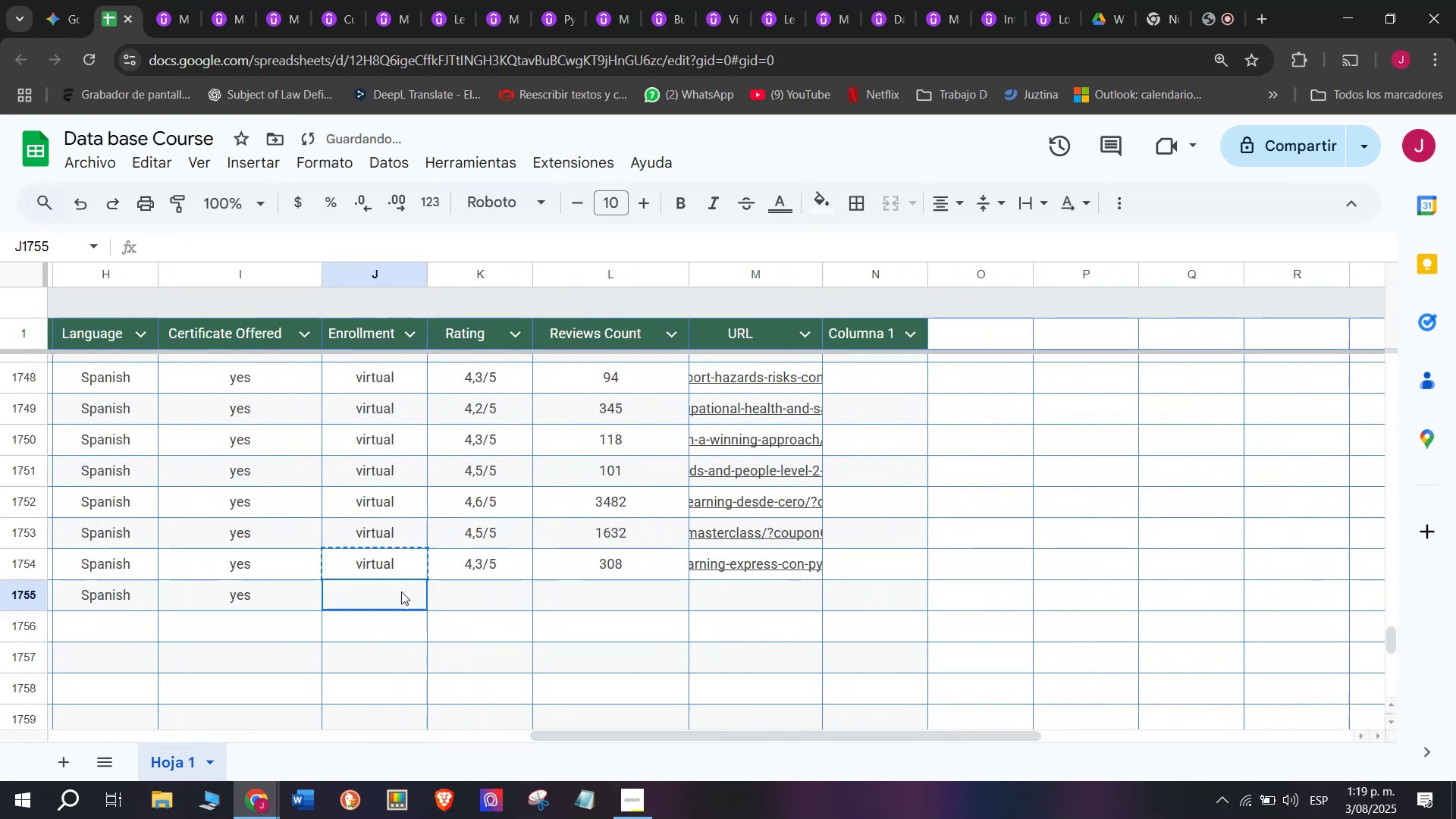 
key(Control+ControlLeft)
 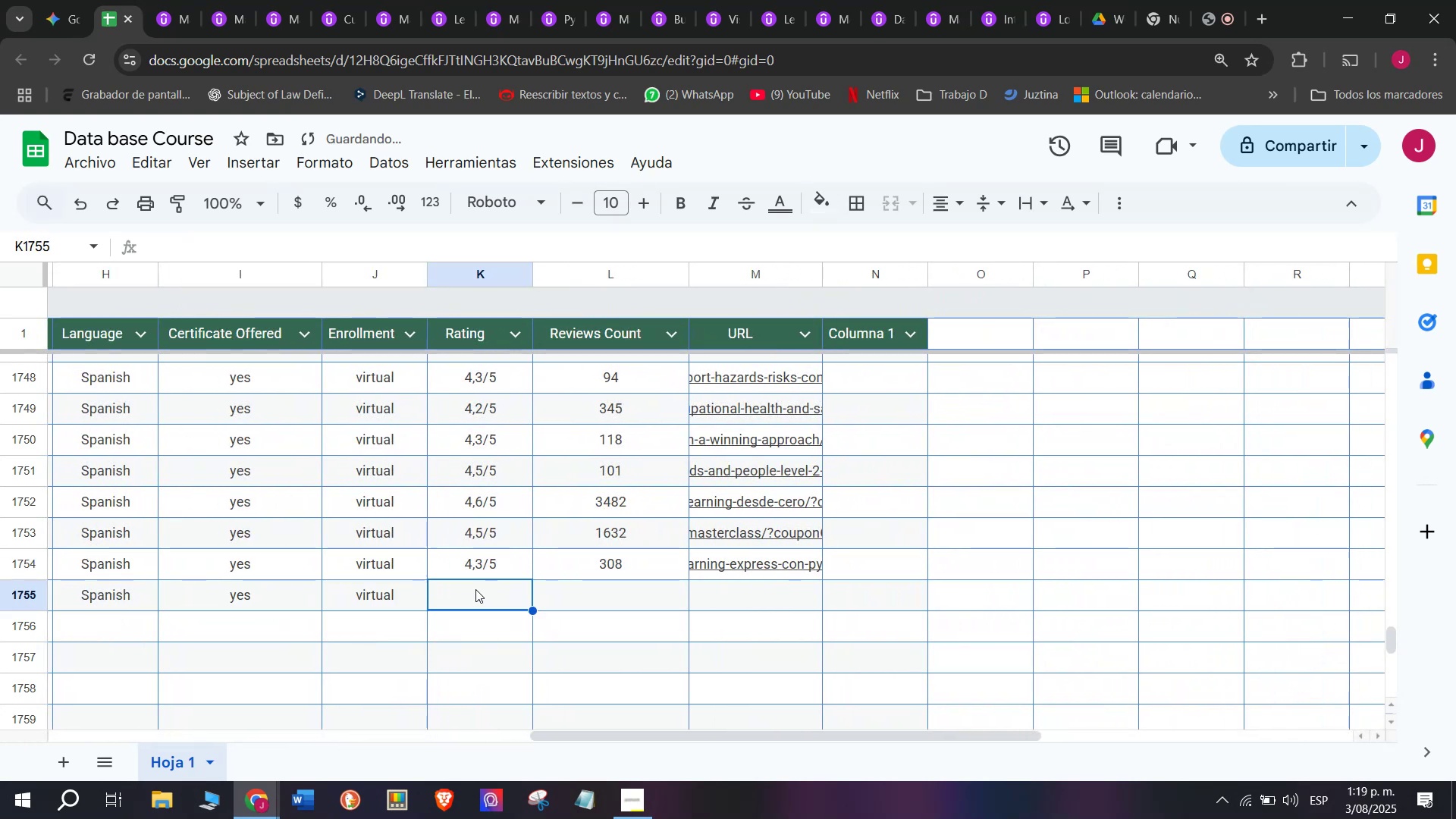 
key(Control+V)
 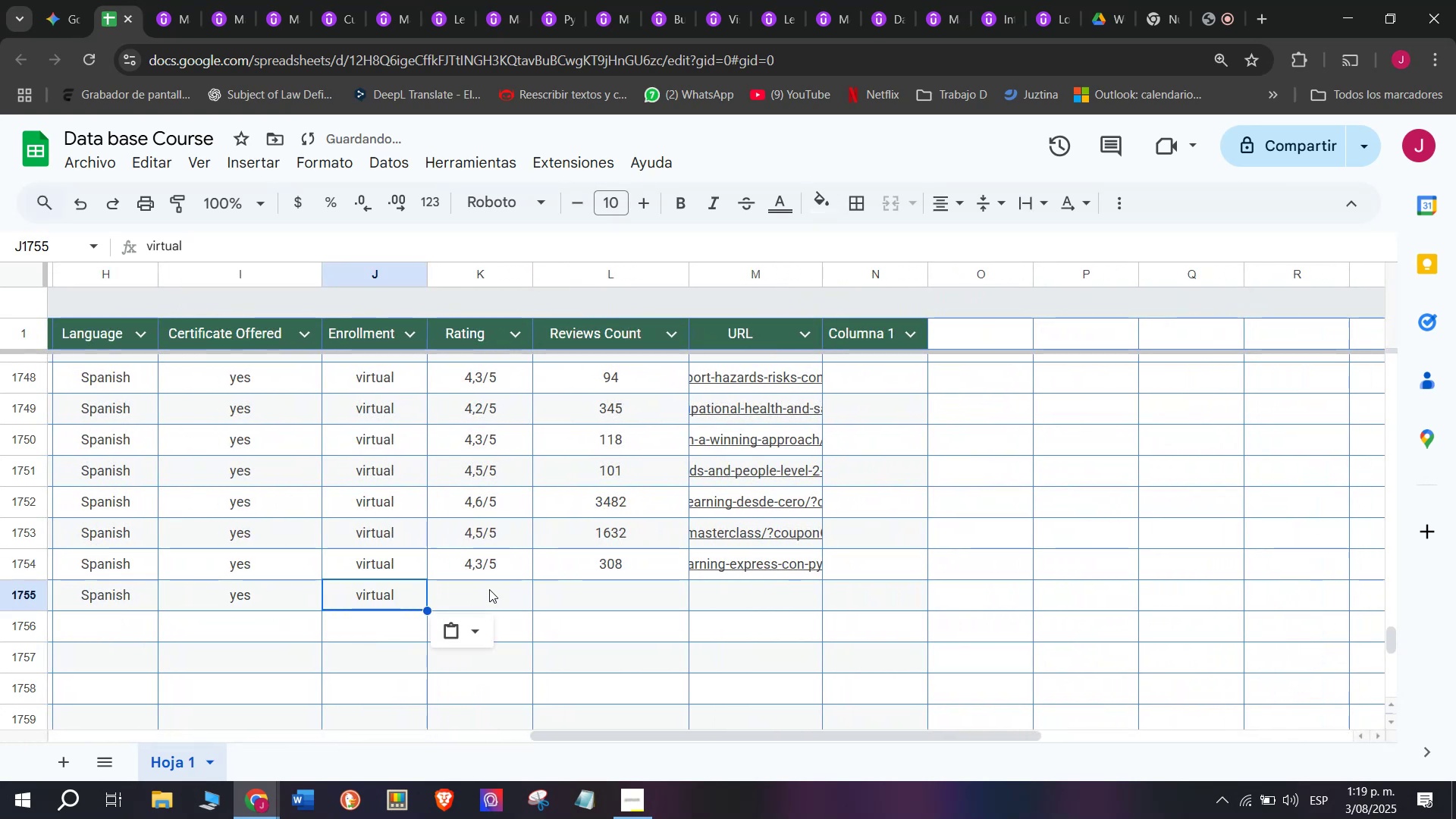 
triple_click([489, 589])
 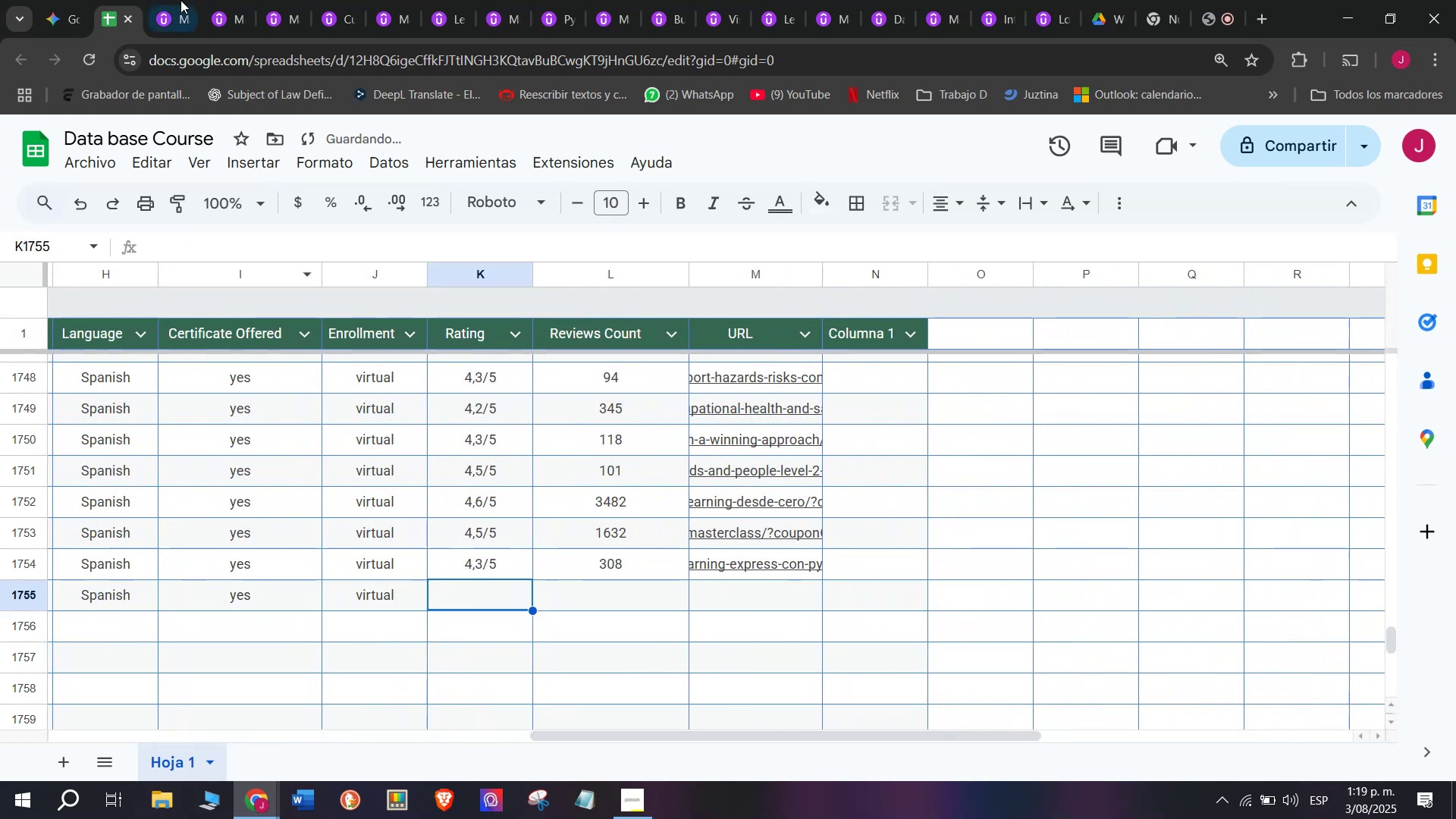 
left_click([180, 0])
 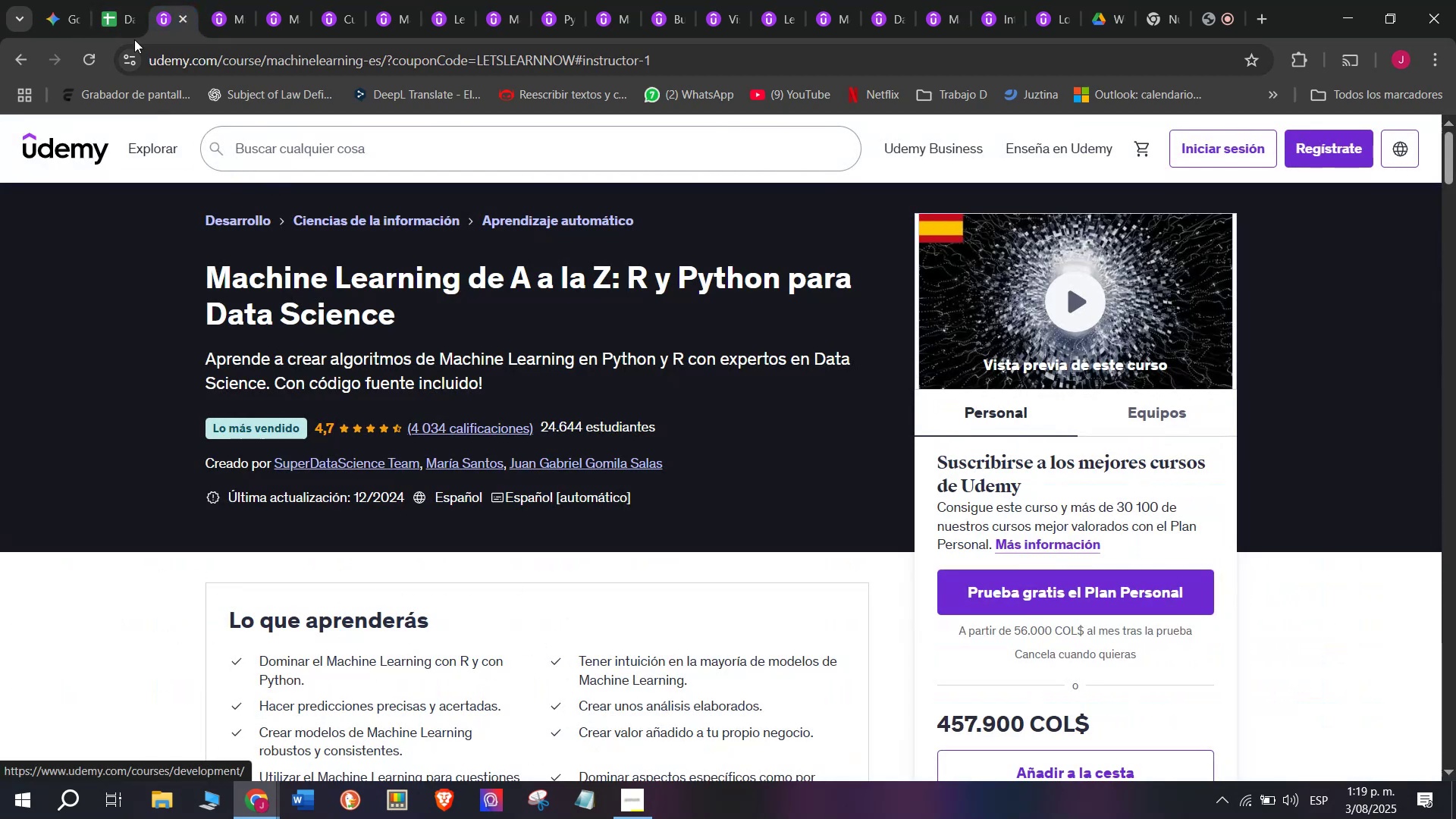 
left_click([109, 0])
 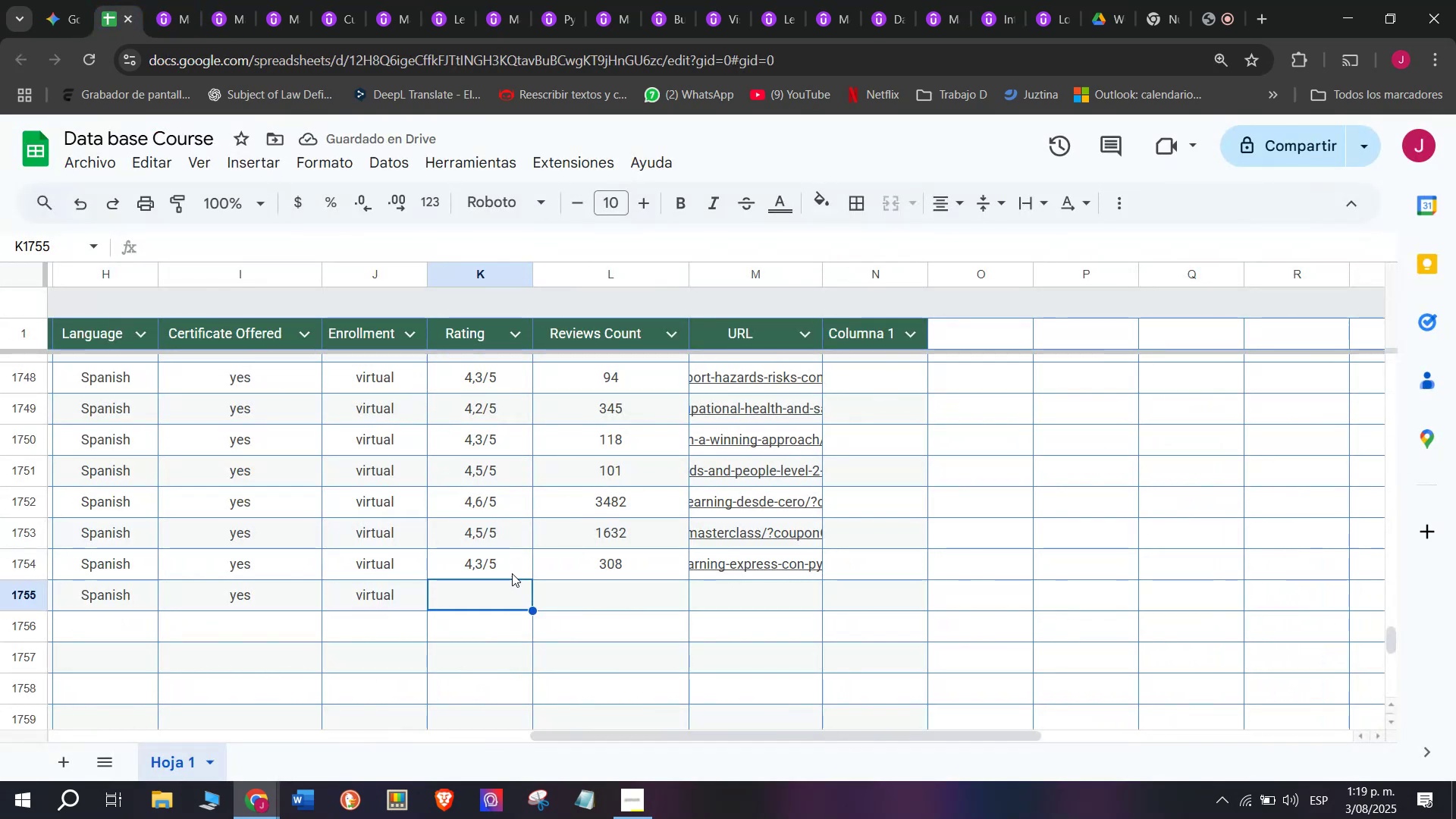 
left_click([525, 589])
 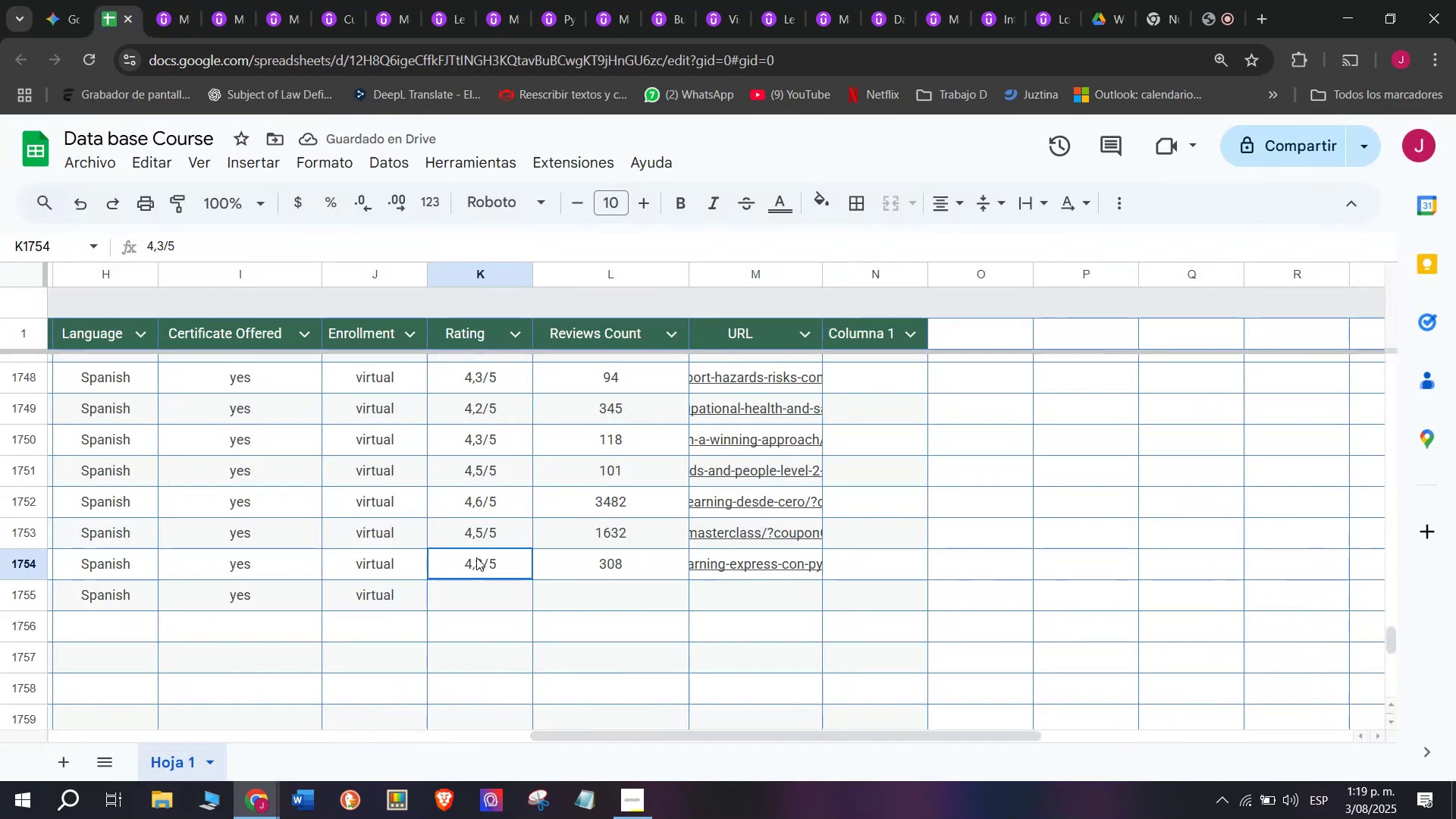 
key(Break)
 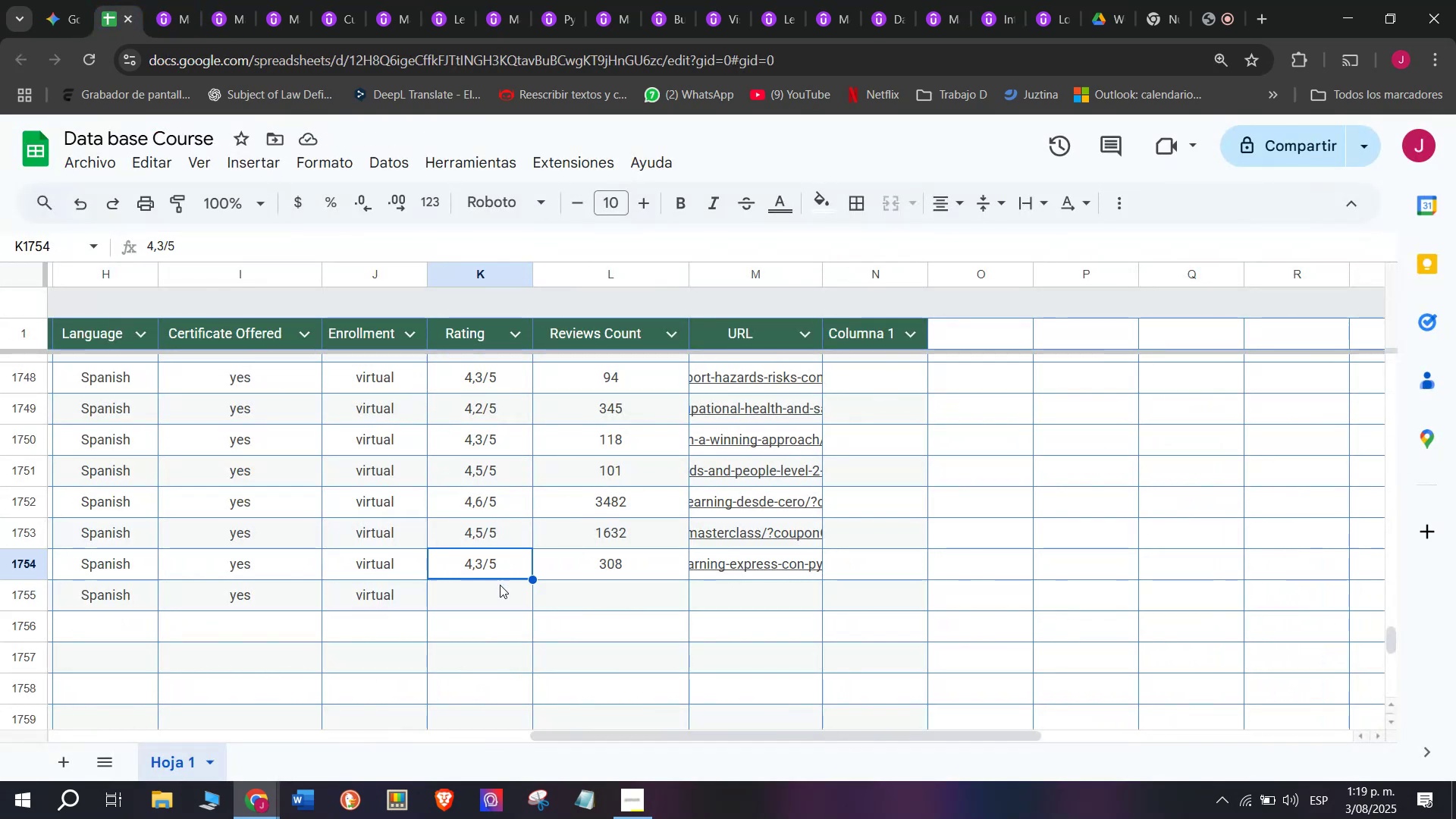 
key(Control+ControlLeft)
 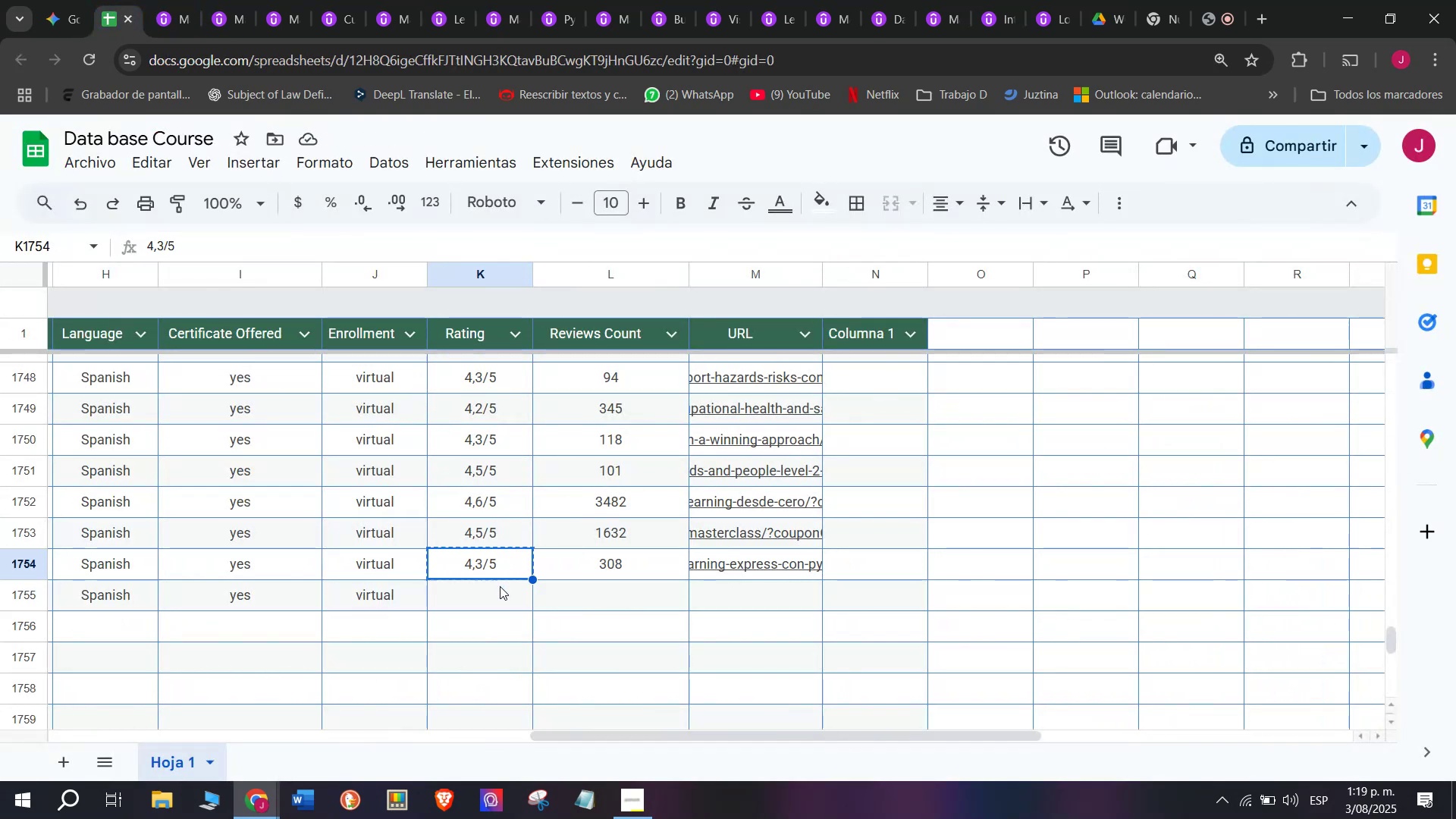 
key(Control+C)
 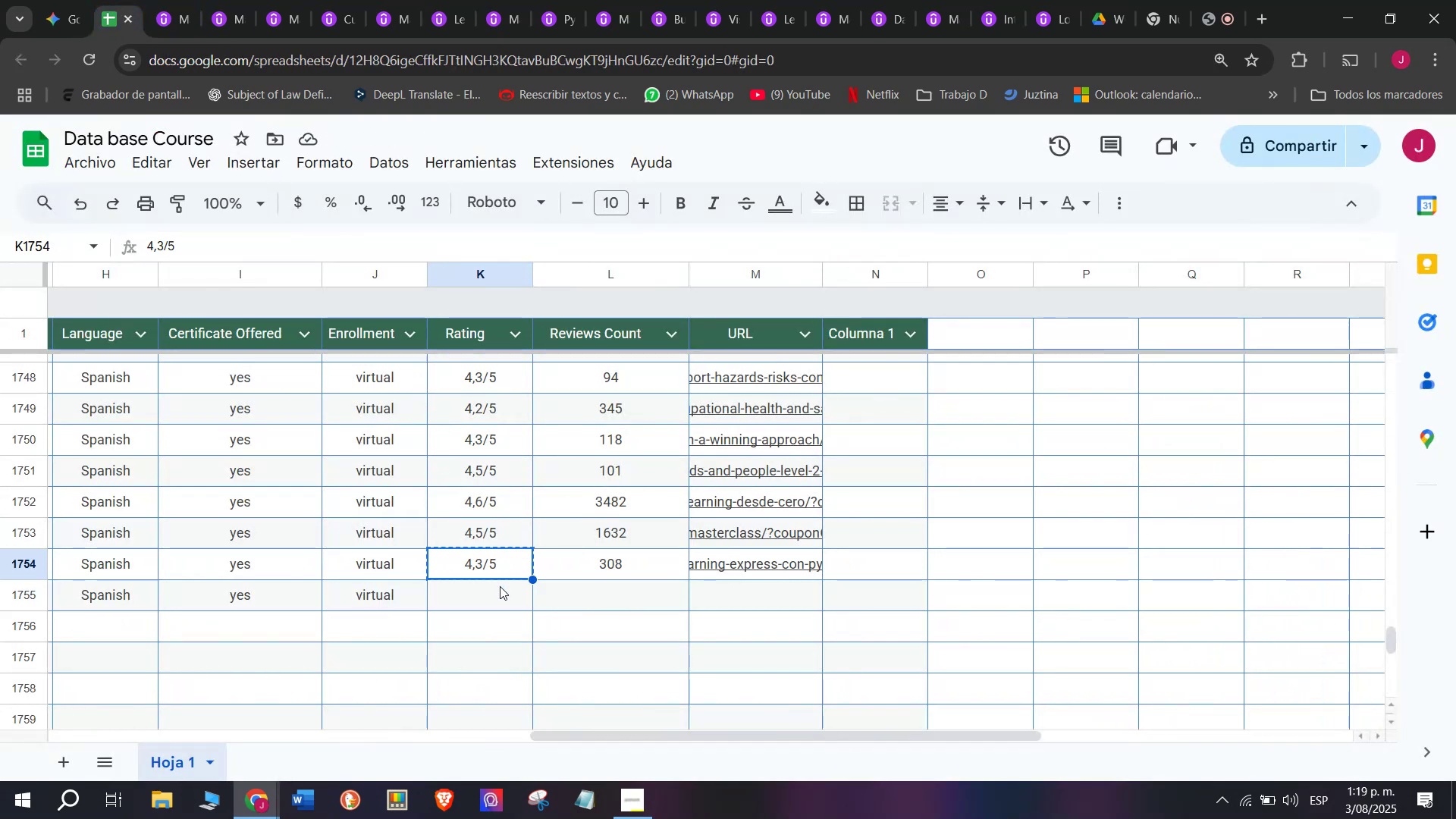 
double_click([500, 586])
 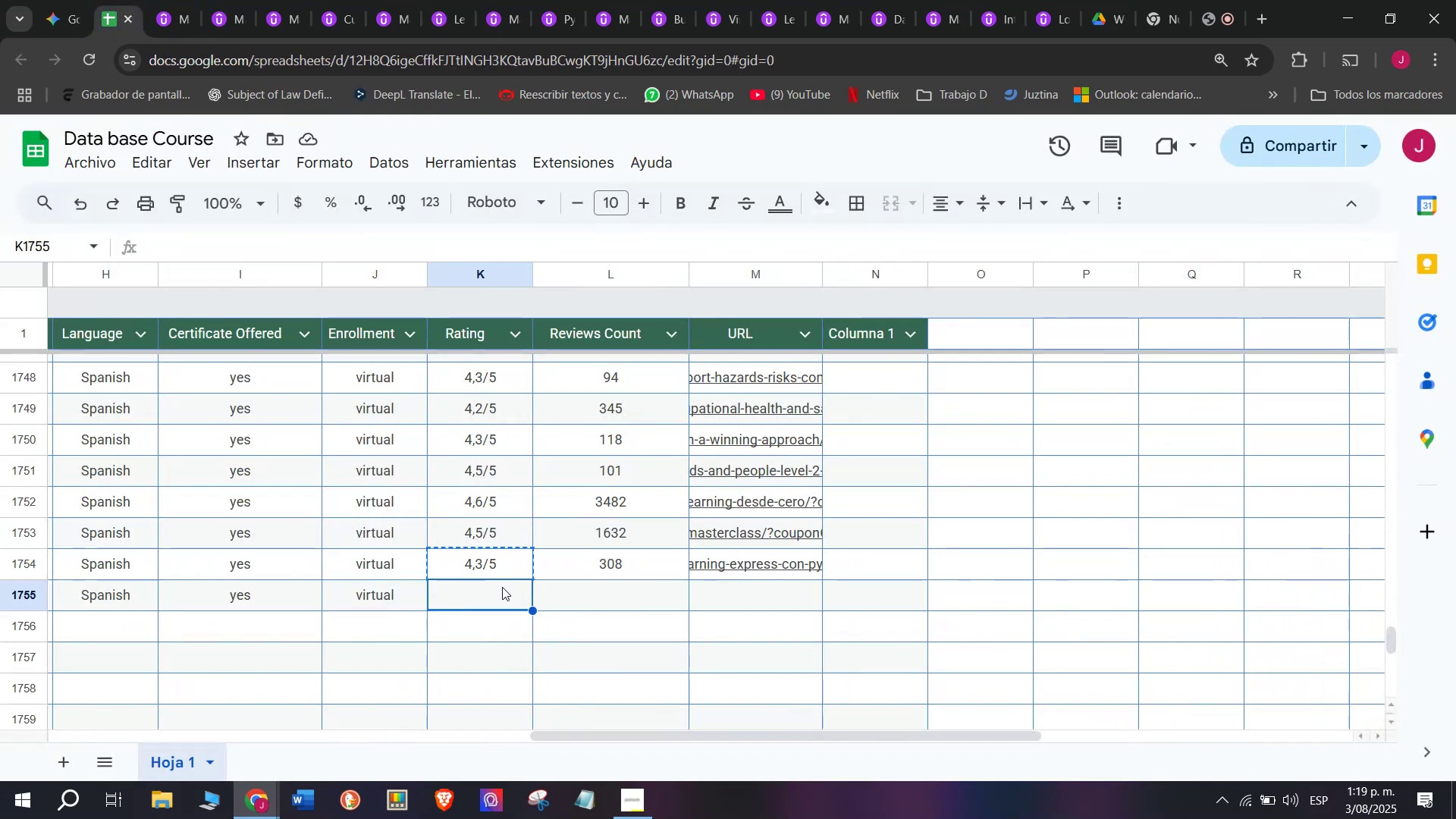 
key(Z)
 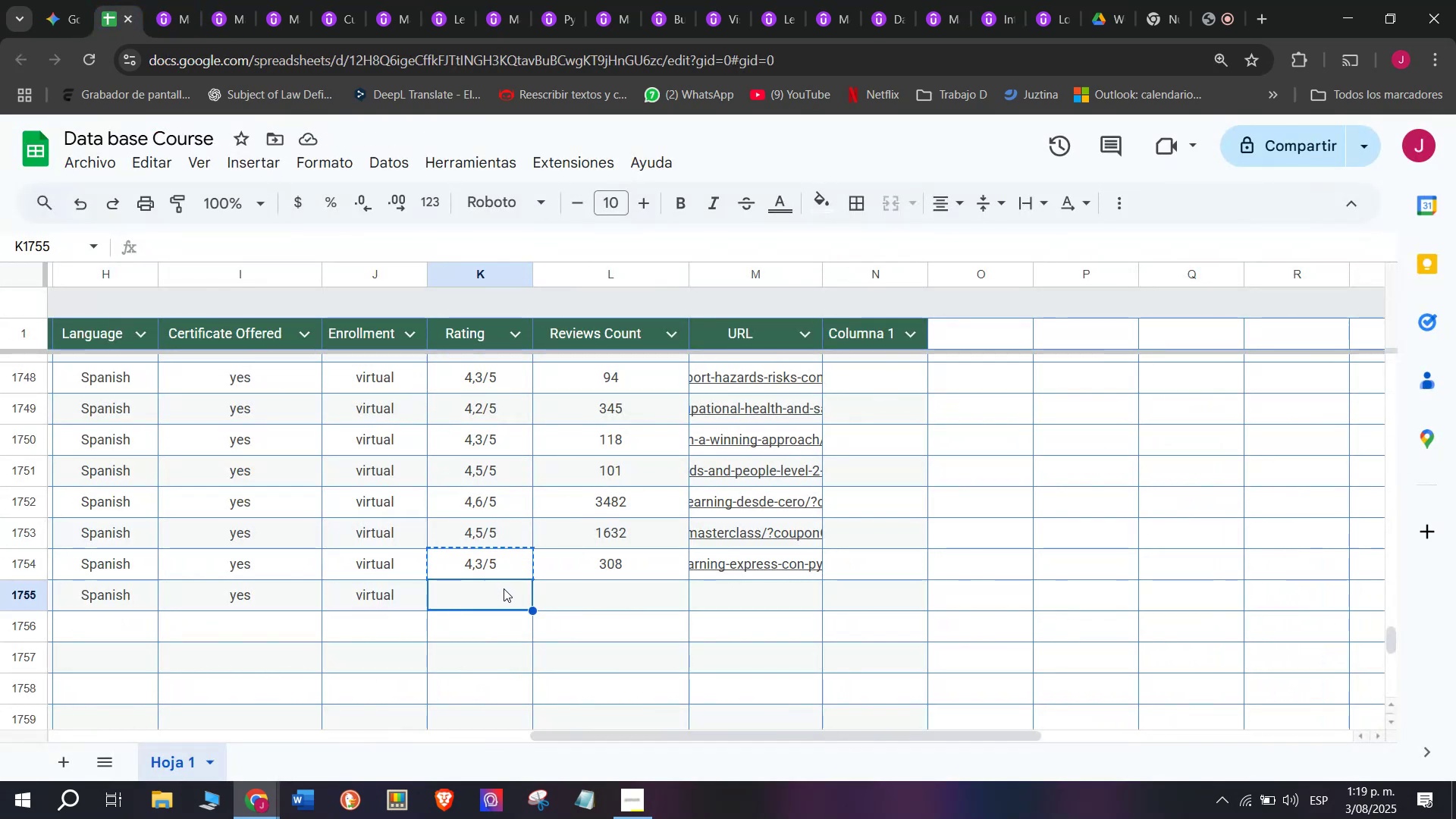 
key(Control+ControlLeft)
 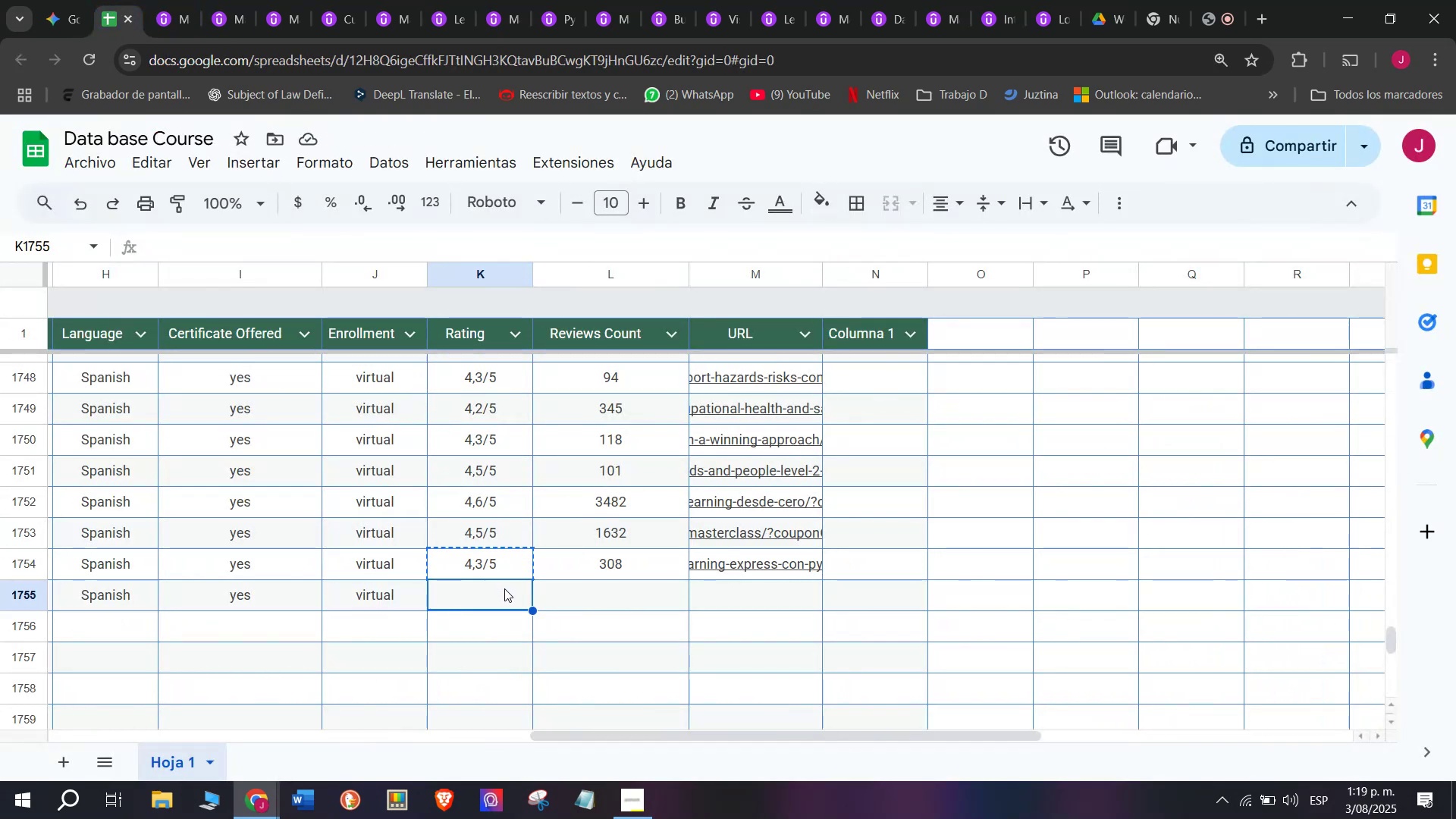 
key(Control+V)
 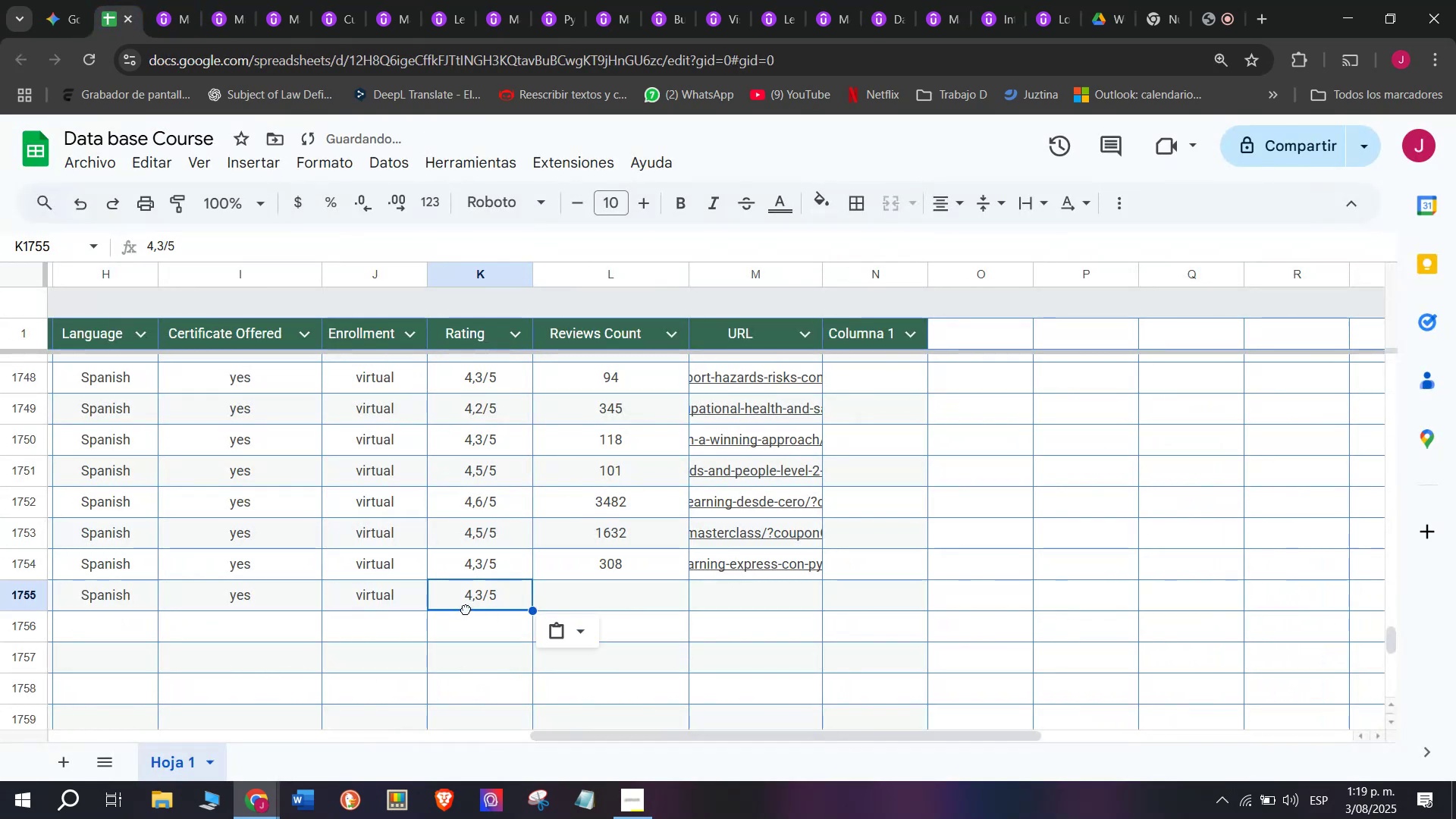 
double_click([466, 608])
 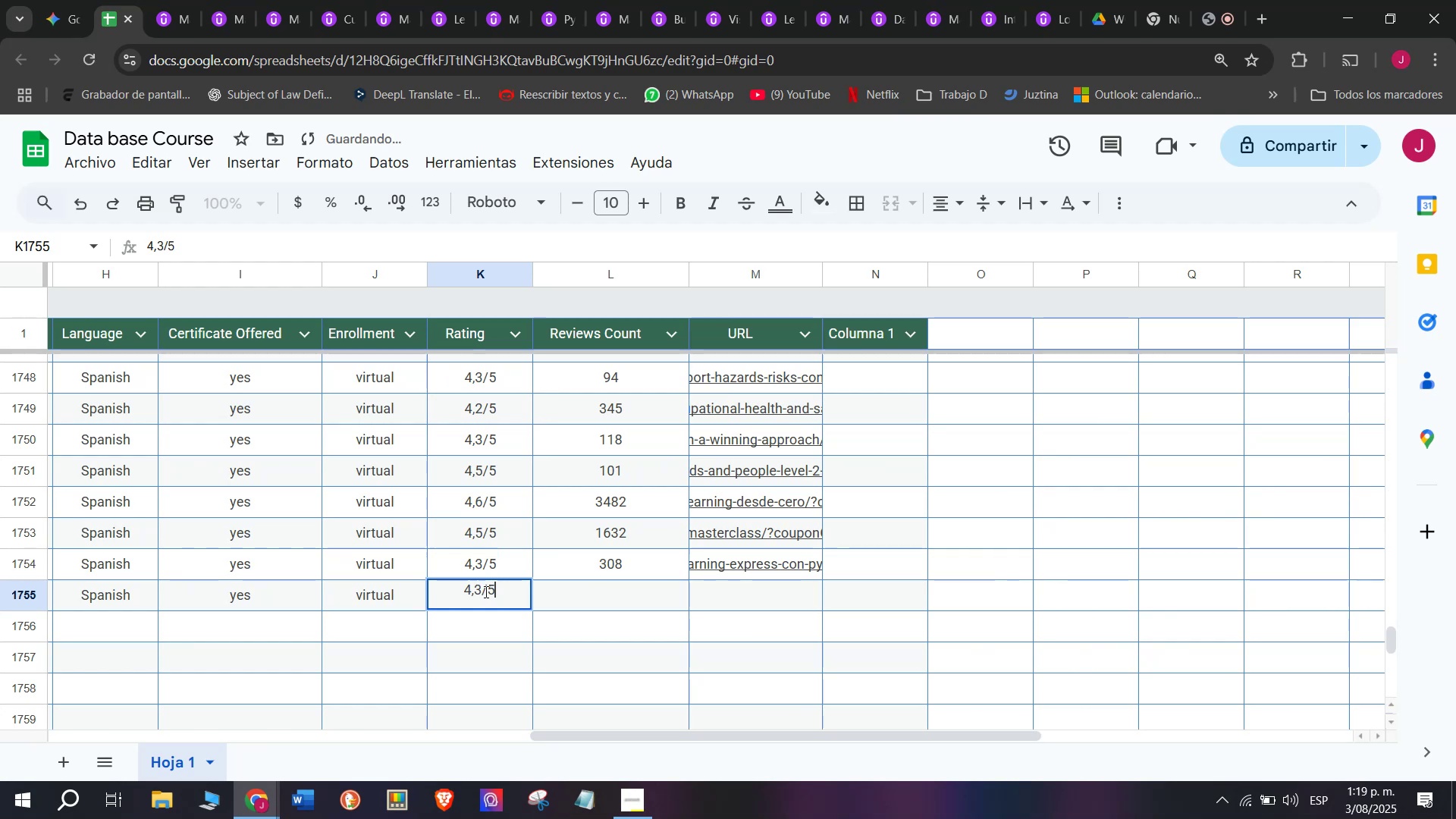 
triple_click([485, 590])
 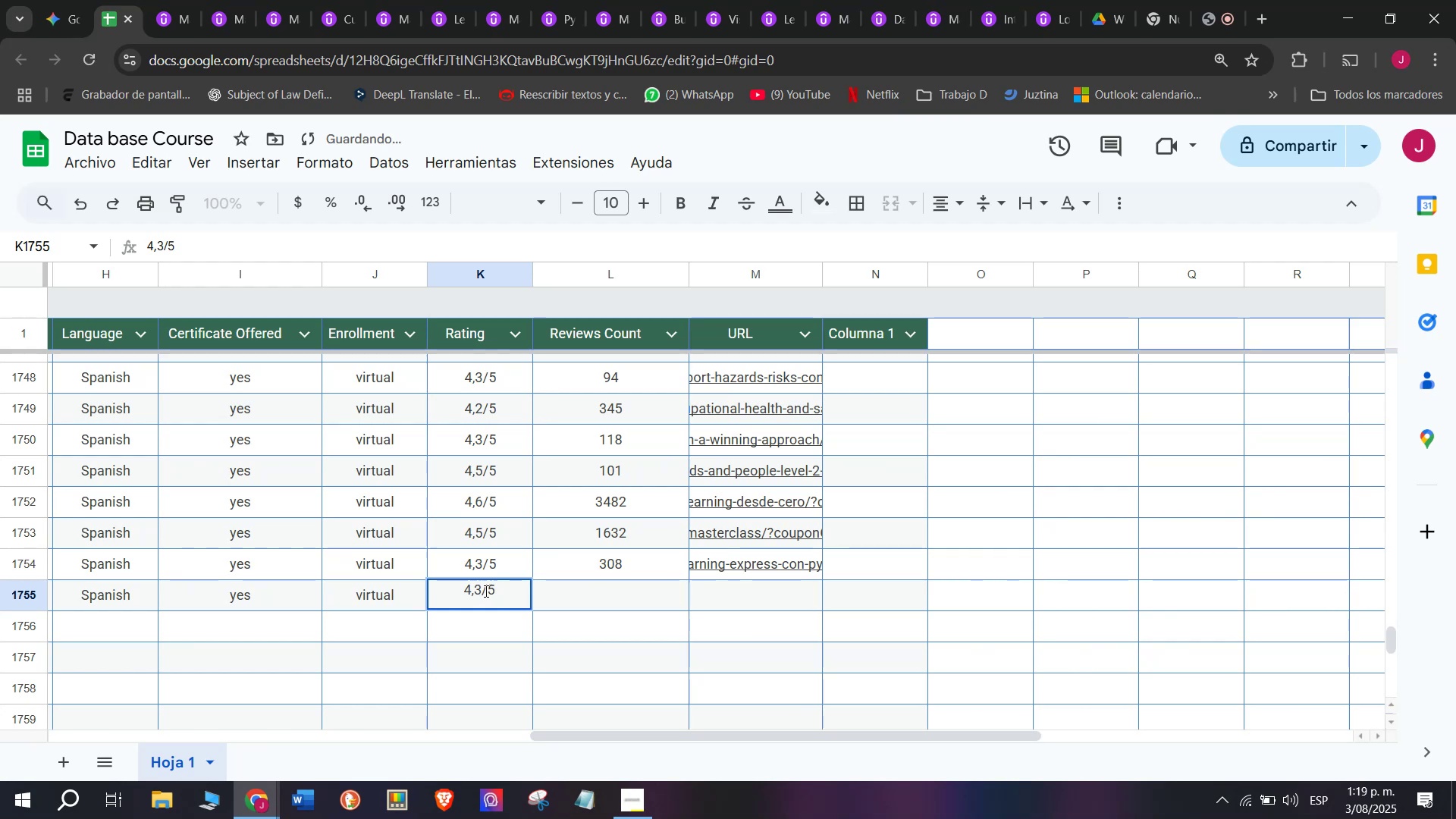 
left_click([485, 591])
 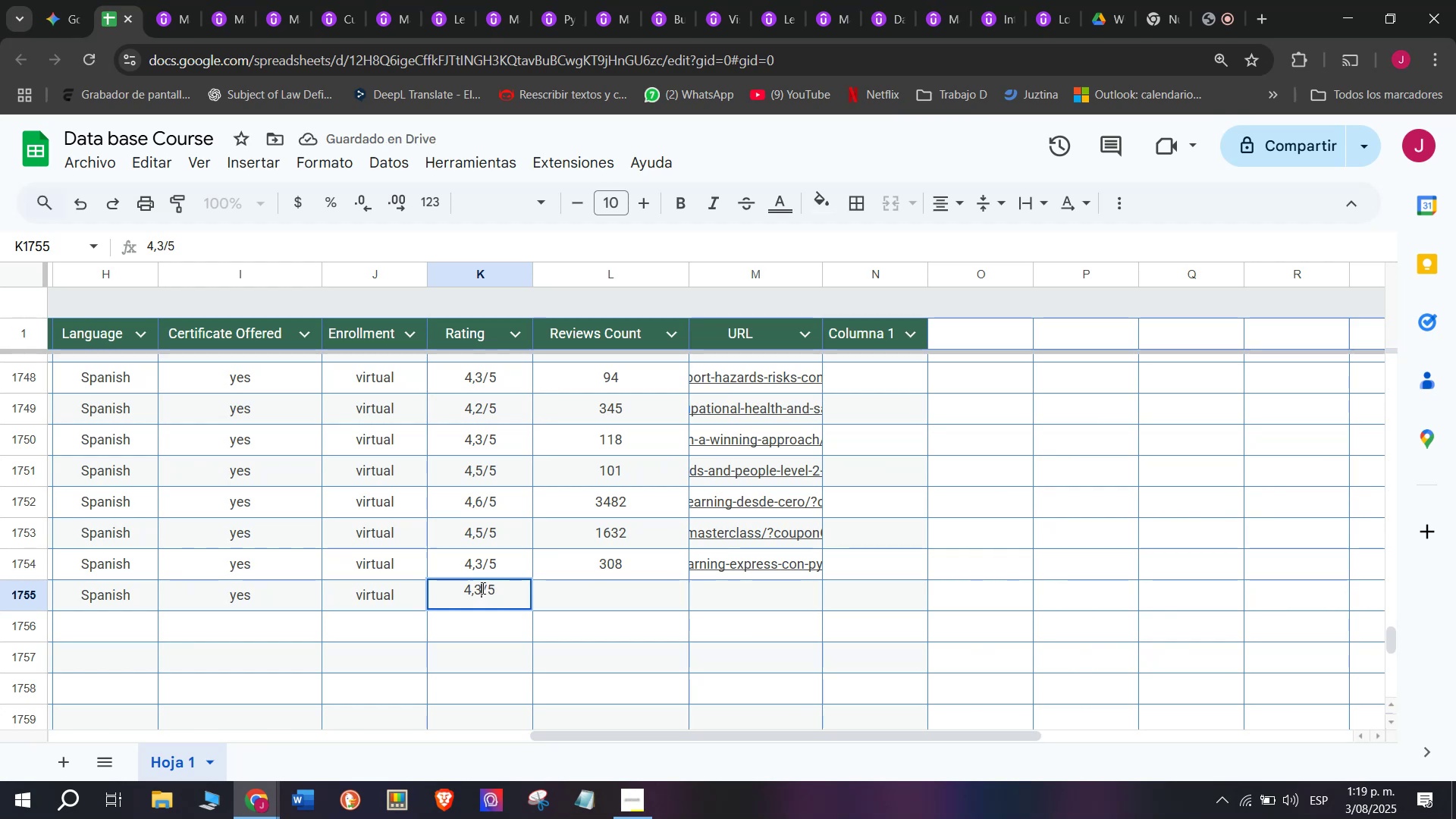 
key(Q)
 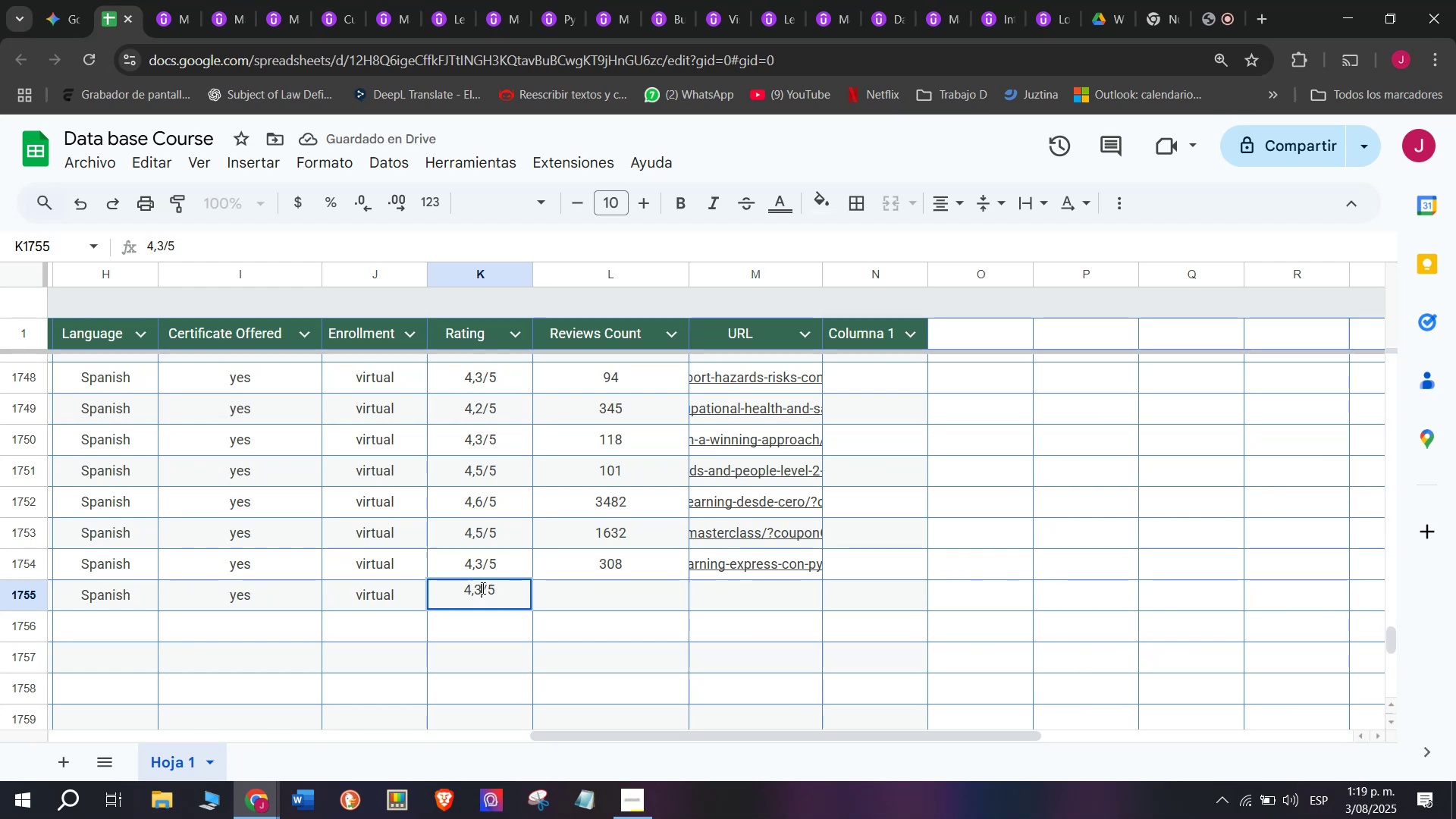 
key(Backspace)
 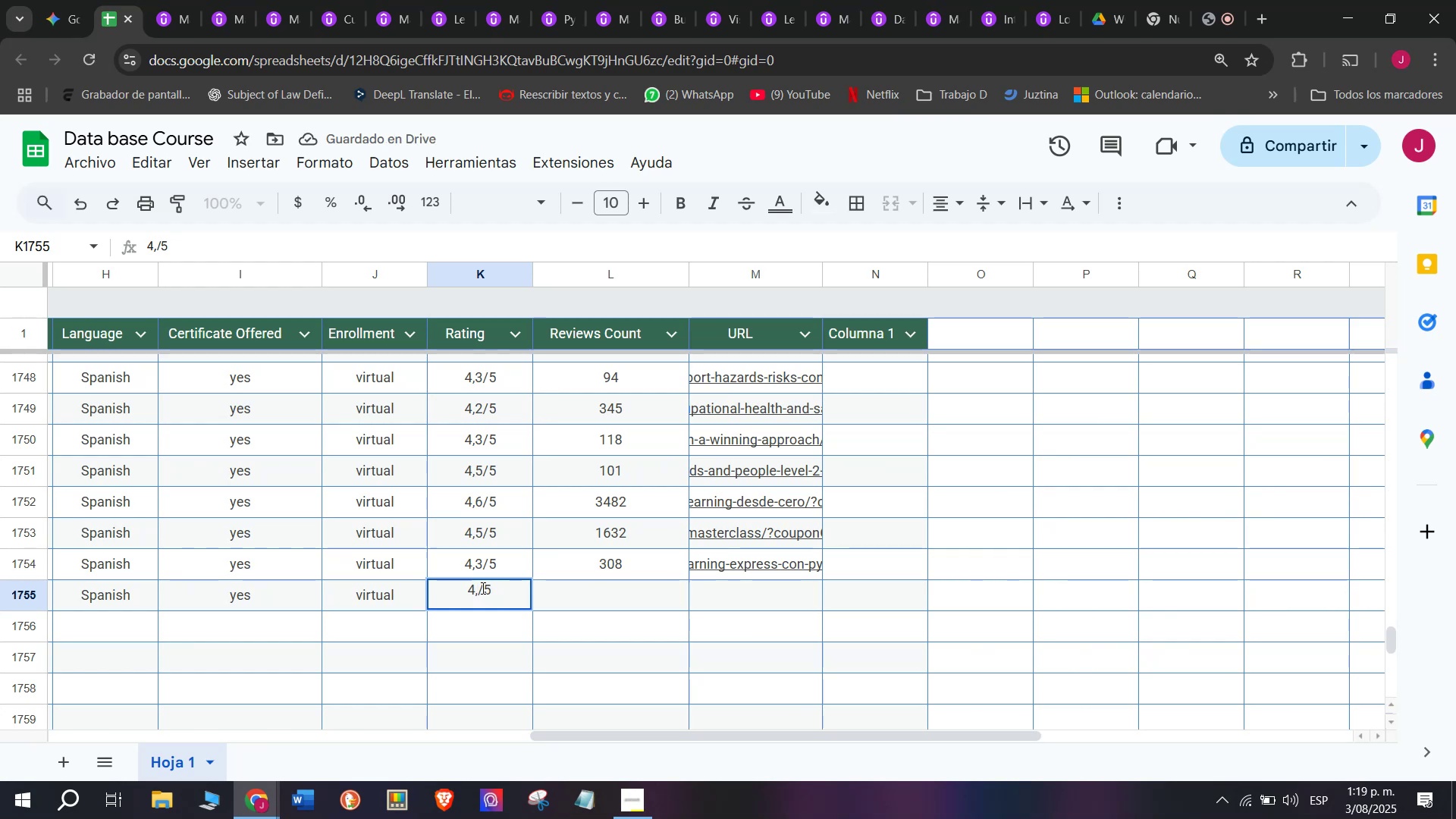 
key(7)
 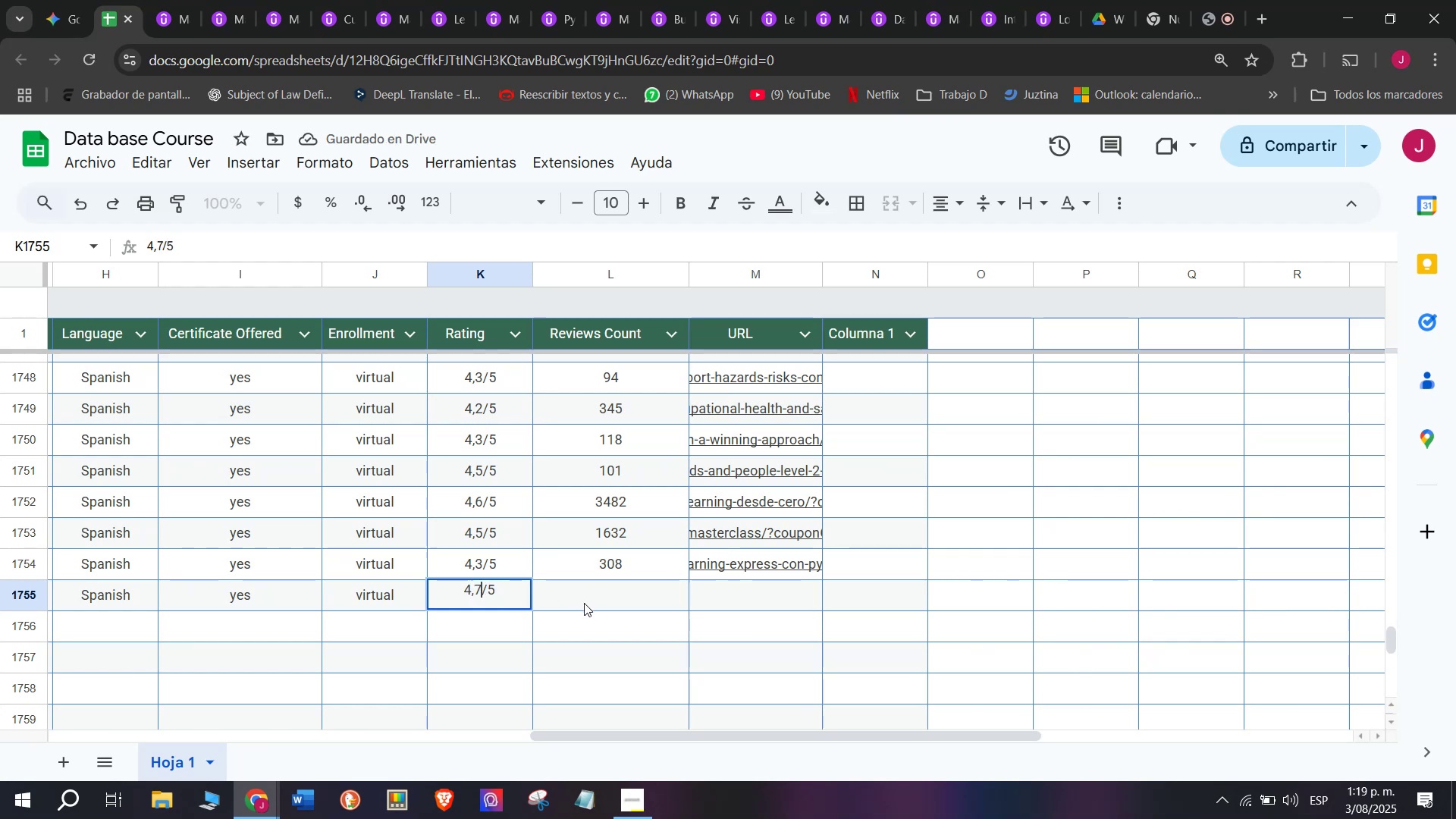 
left_click([586, 603])
 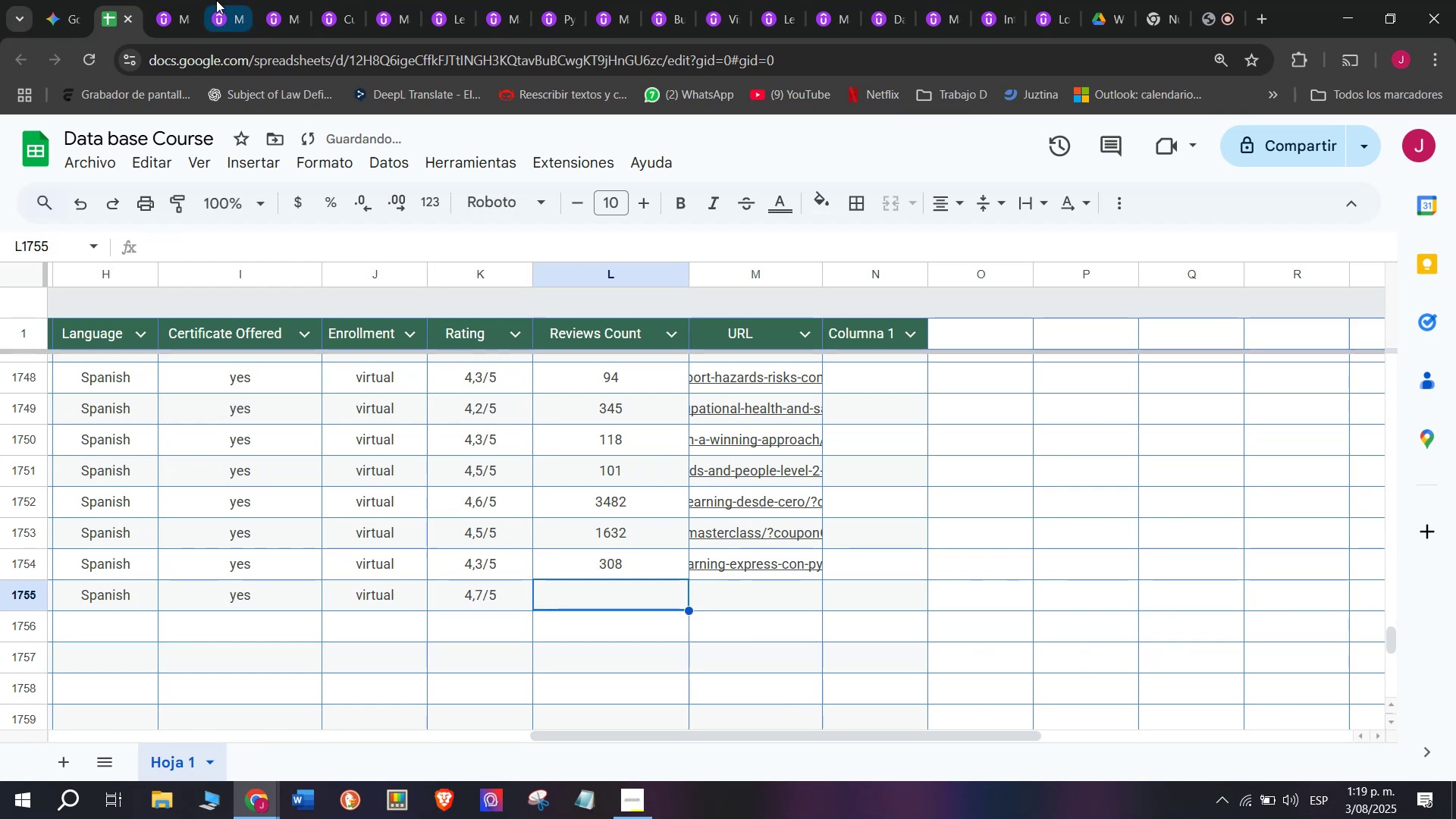 
left_click([183, 0])
 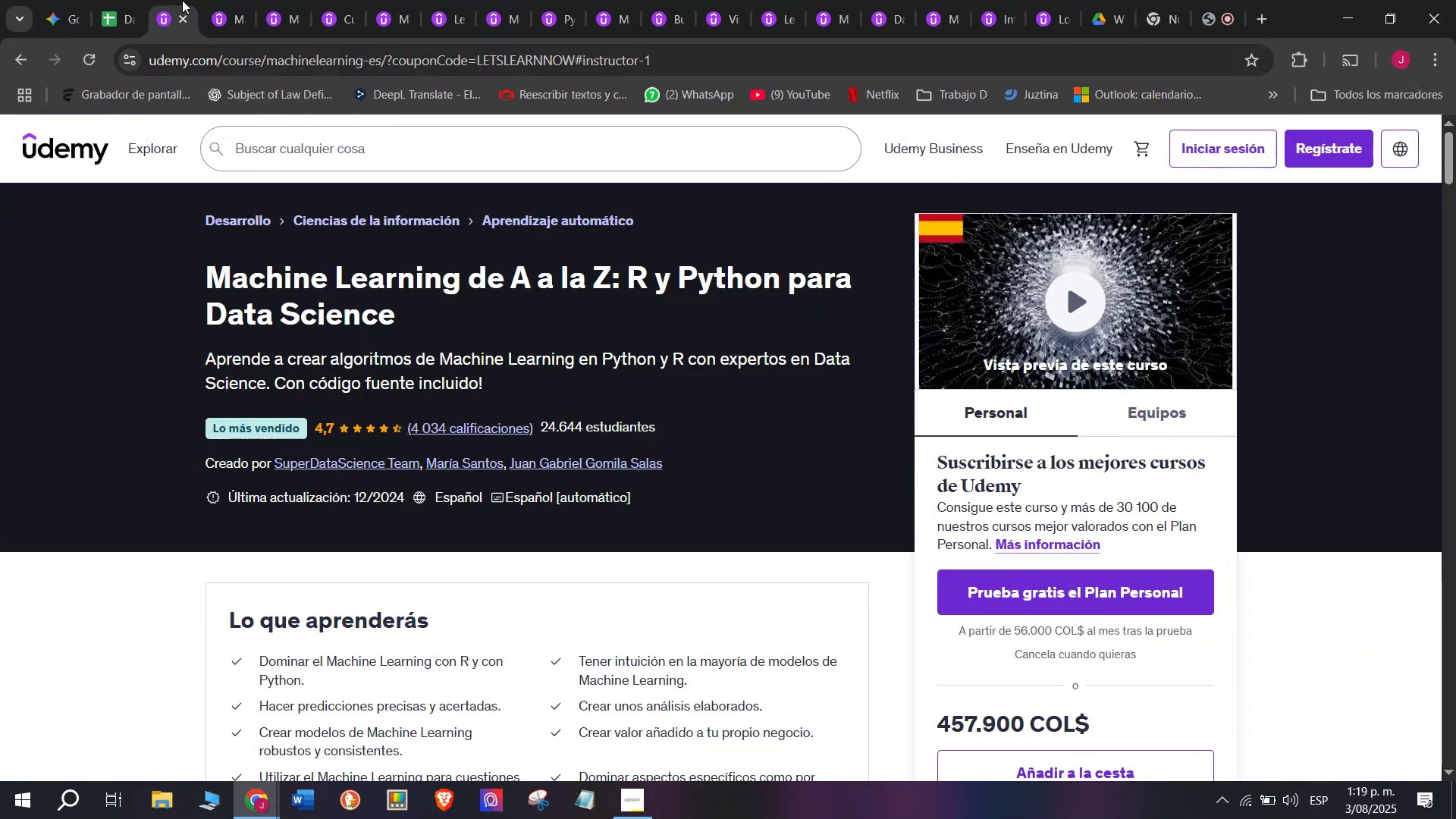 
left_click([125, 0])
 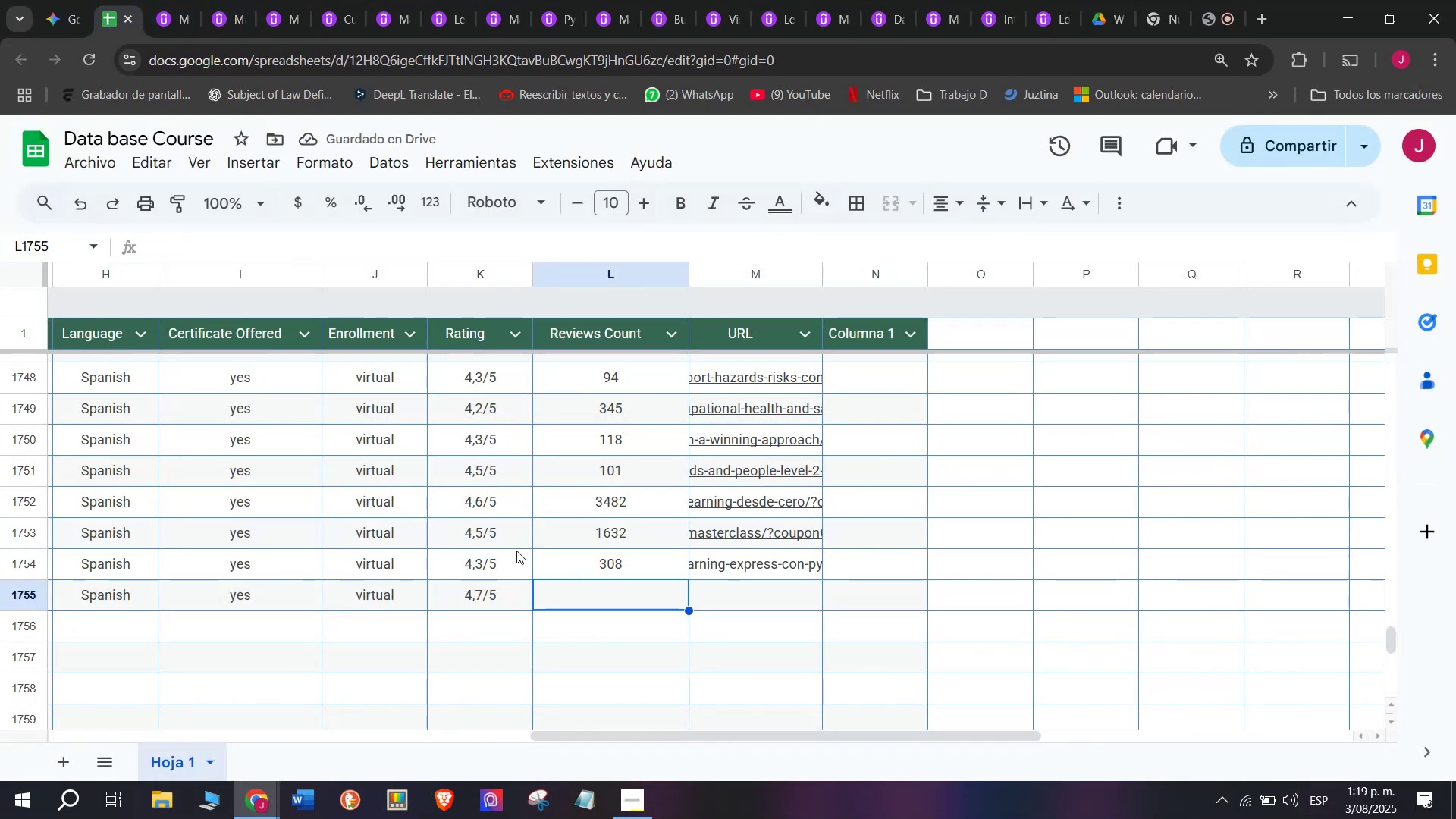 
type(40)
 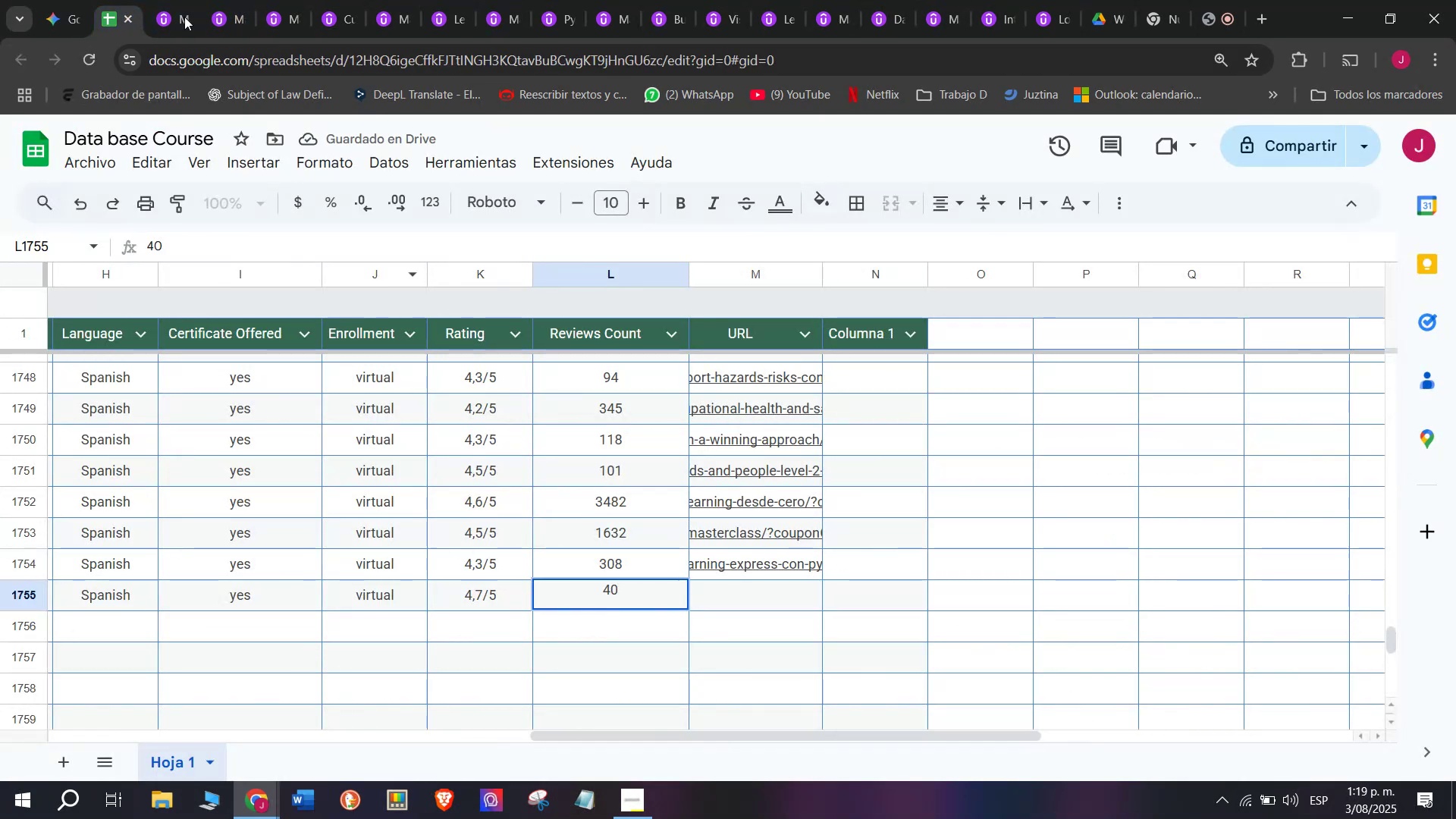 
left_click([177, 0])
 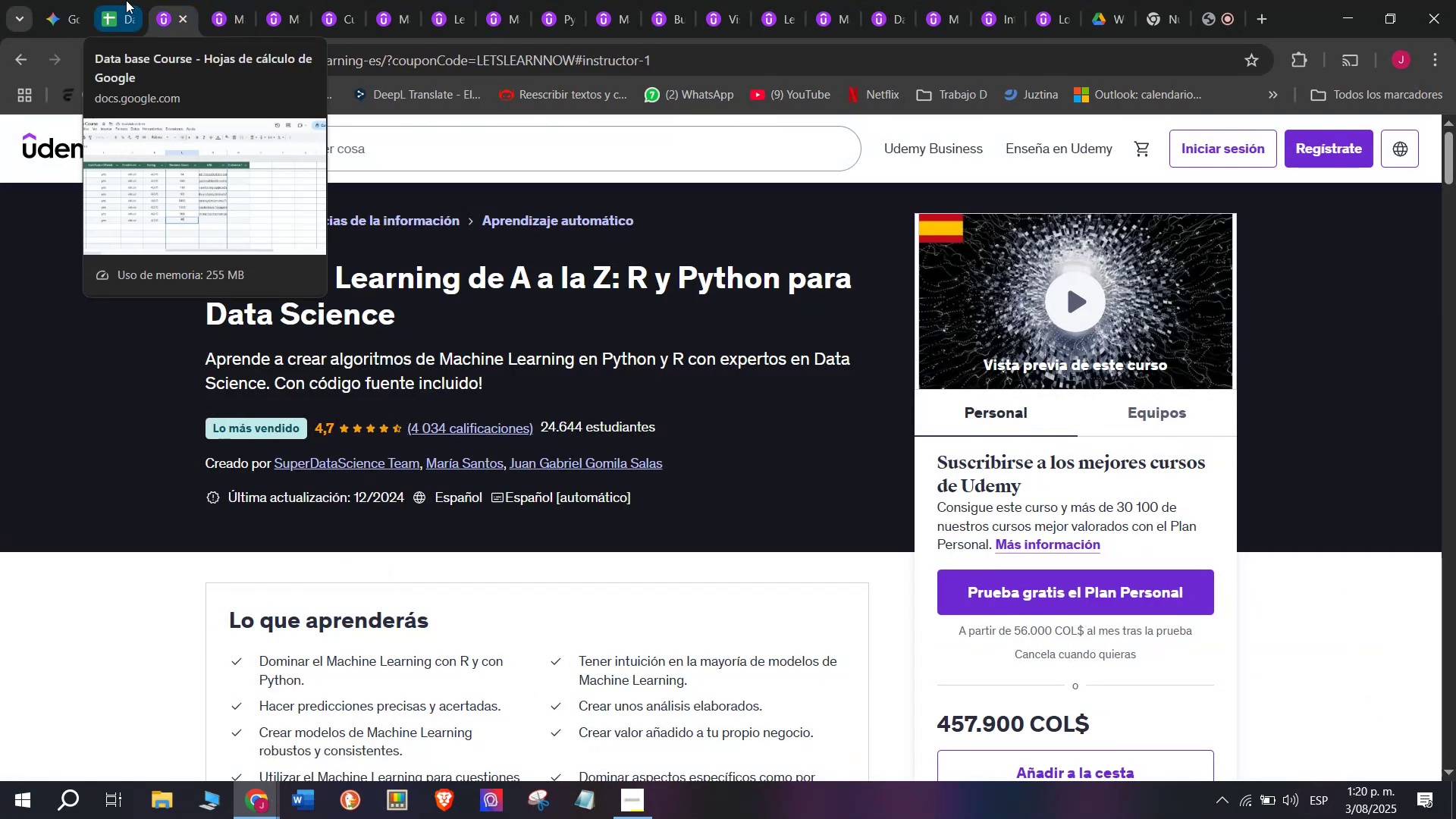 
left_click([126, 0])
 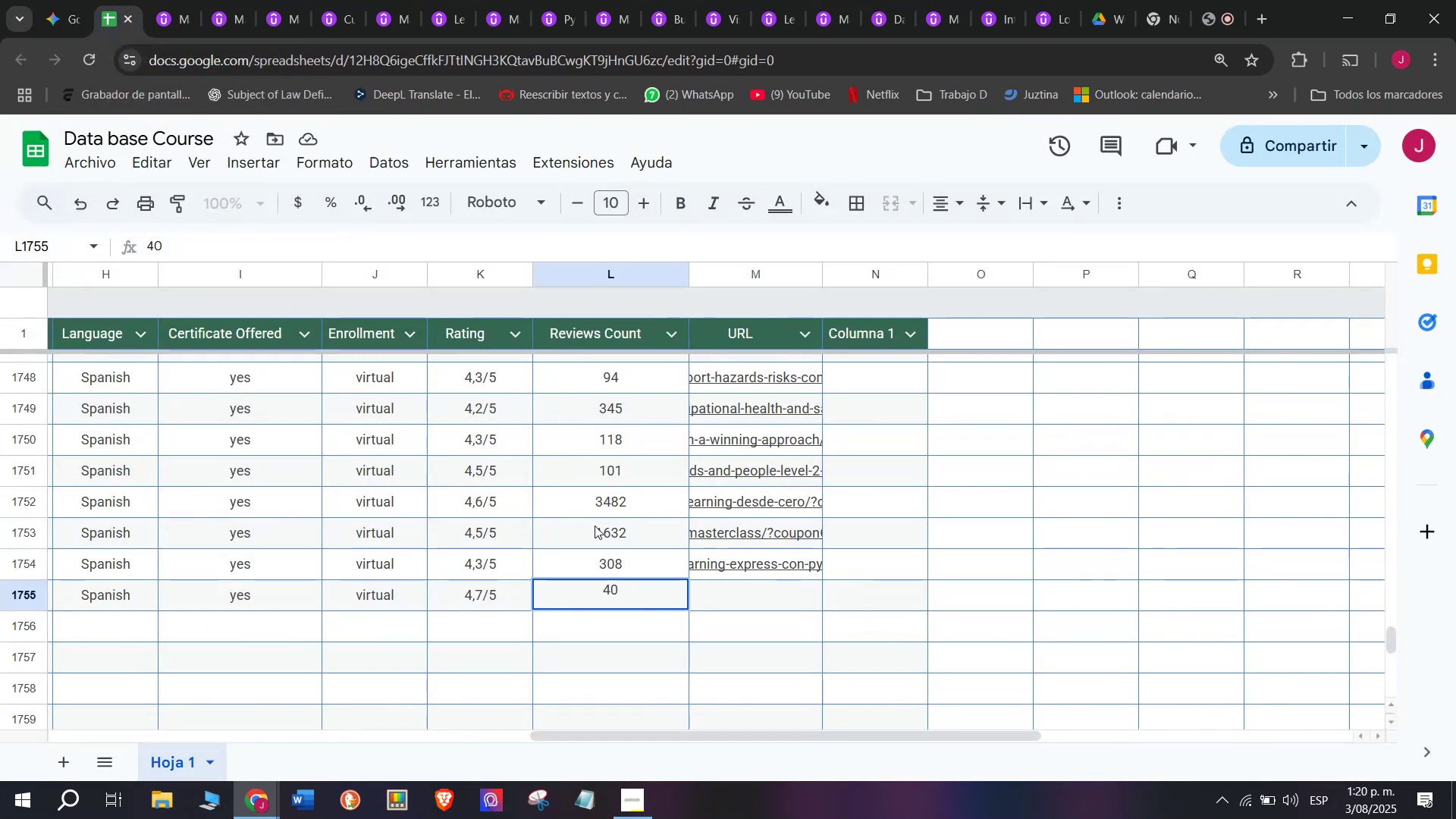 
type(34)
 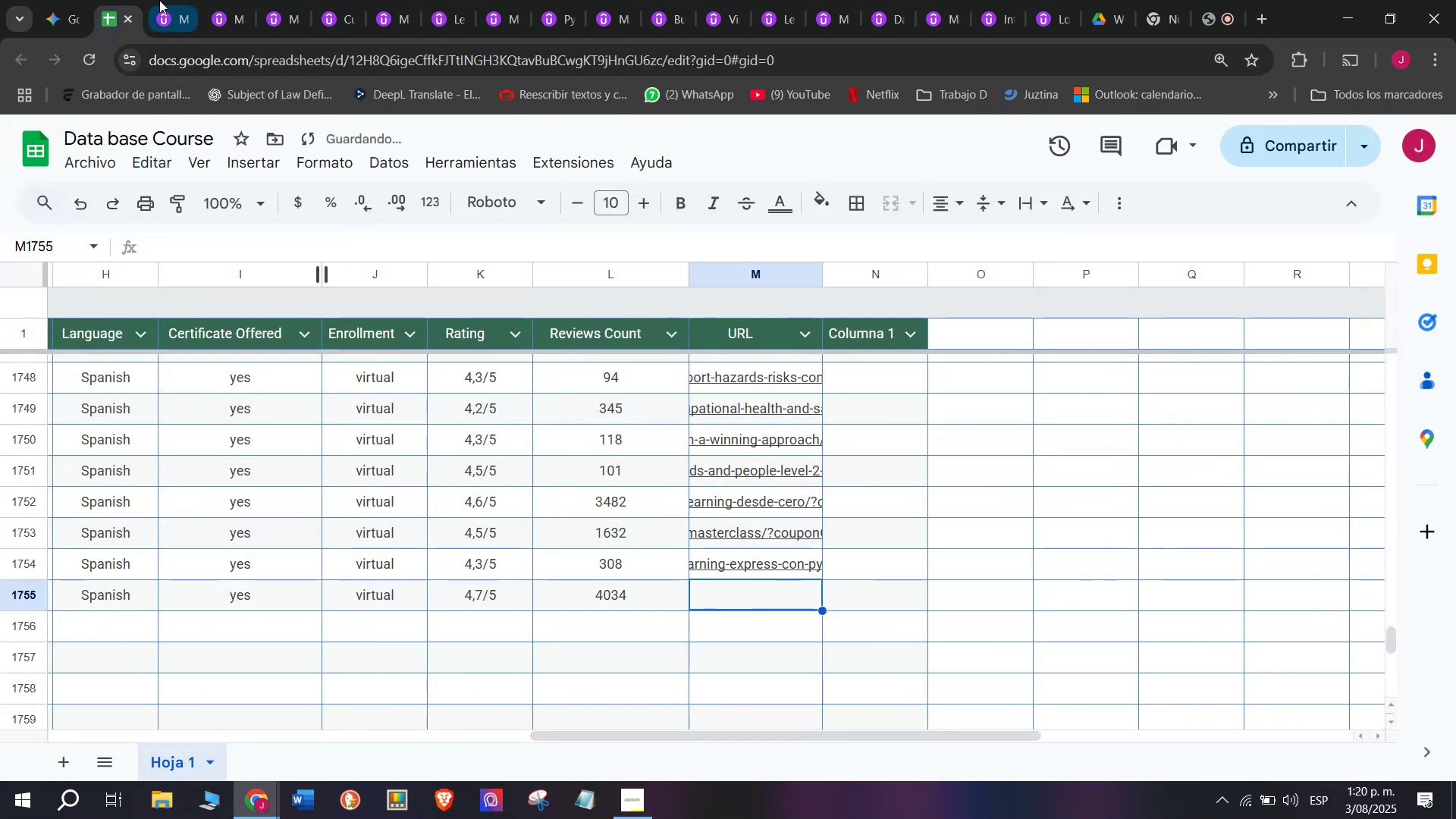 
double_click([190, 61])
 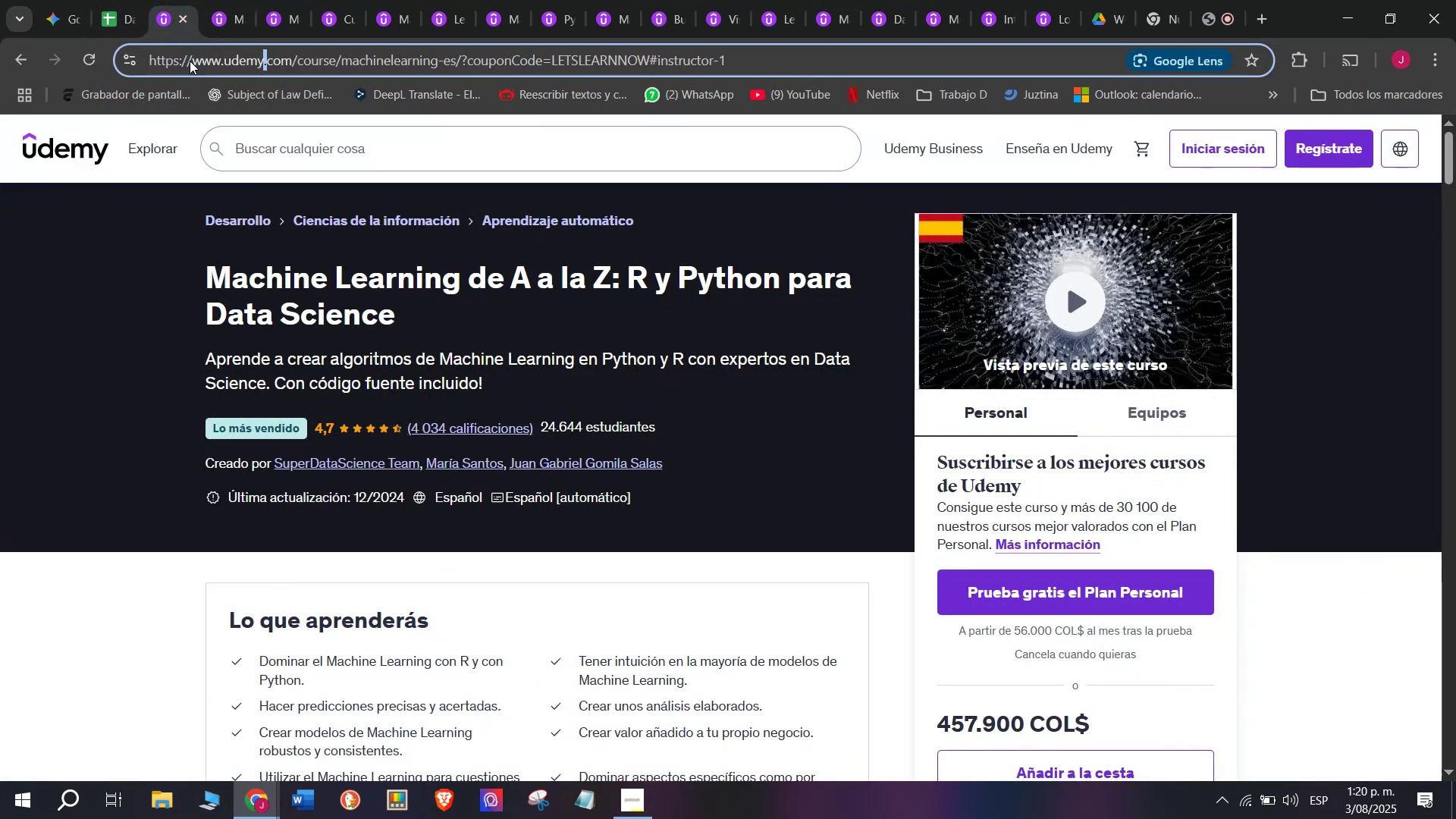 
triple_click([190, 61])
 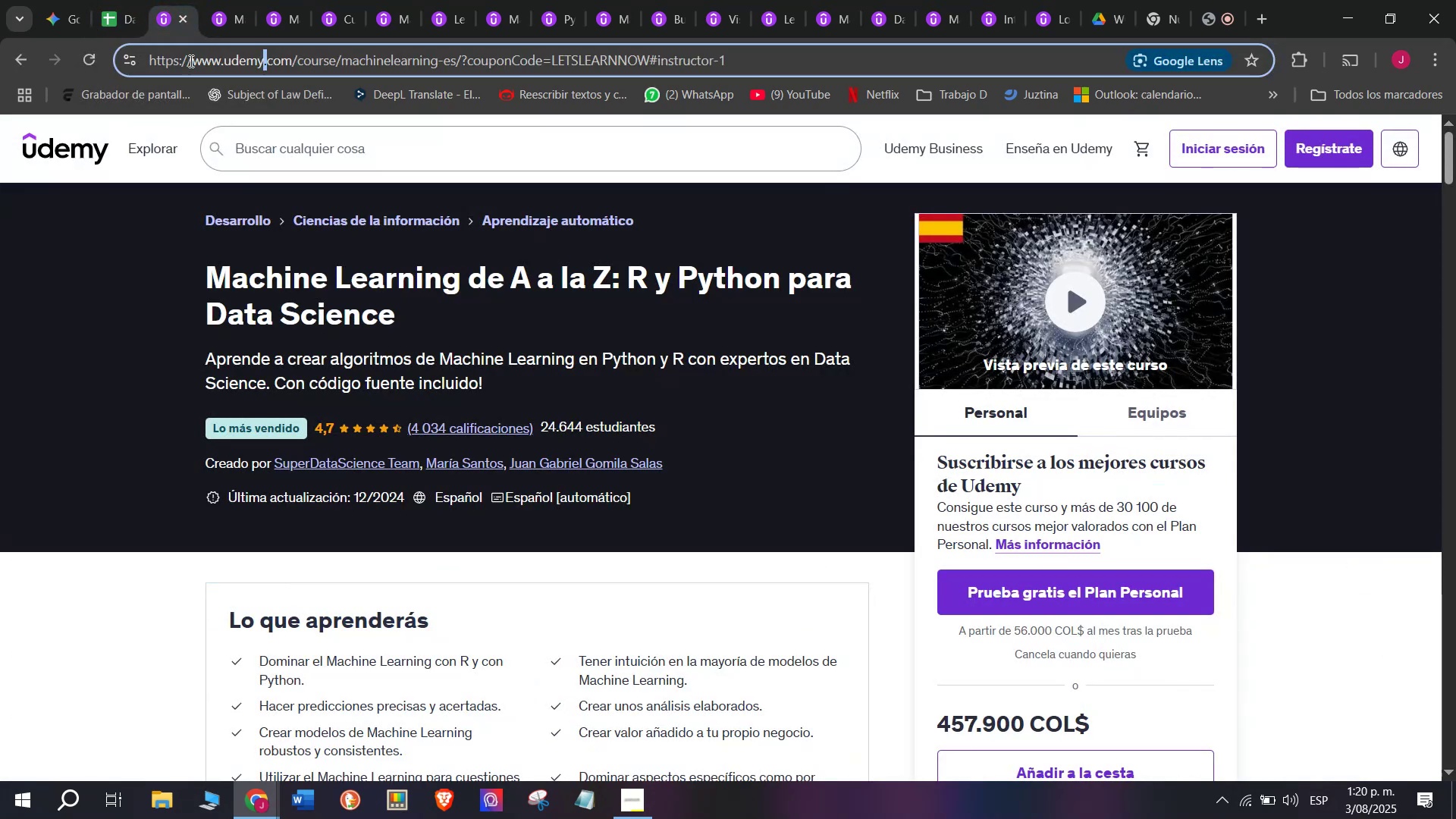 
triple_click([190, 61])
 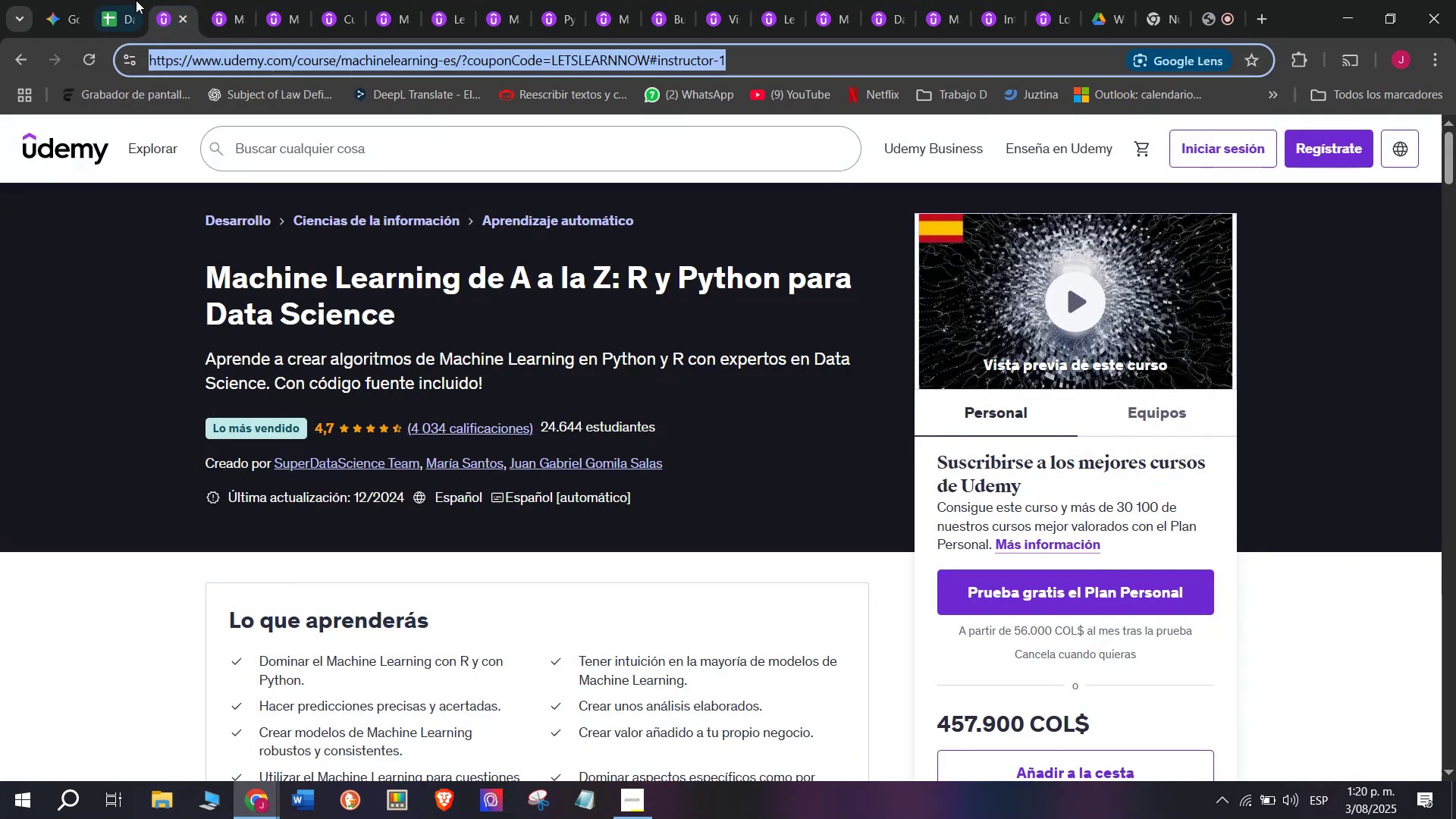 
key(Control+ControlLeft)
 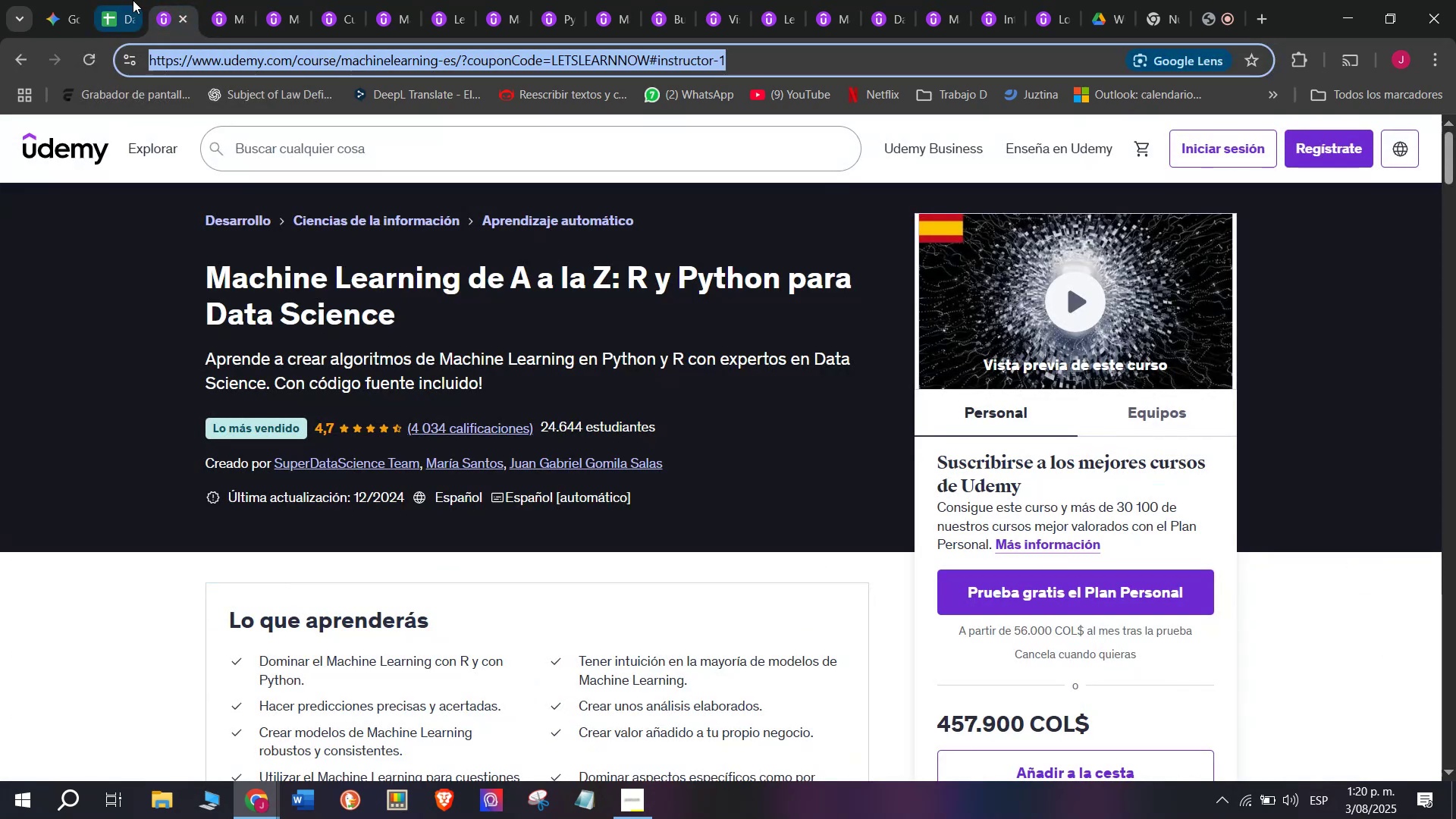 
key(Break)
 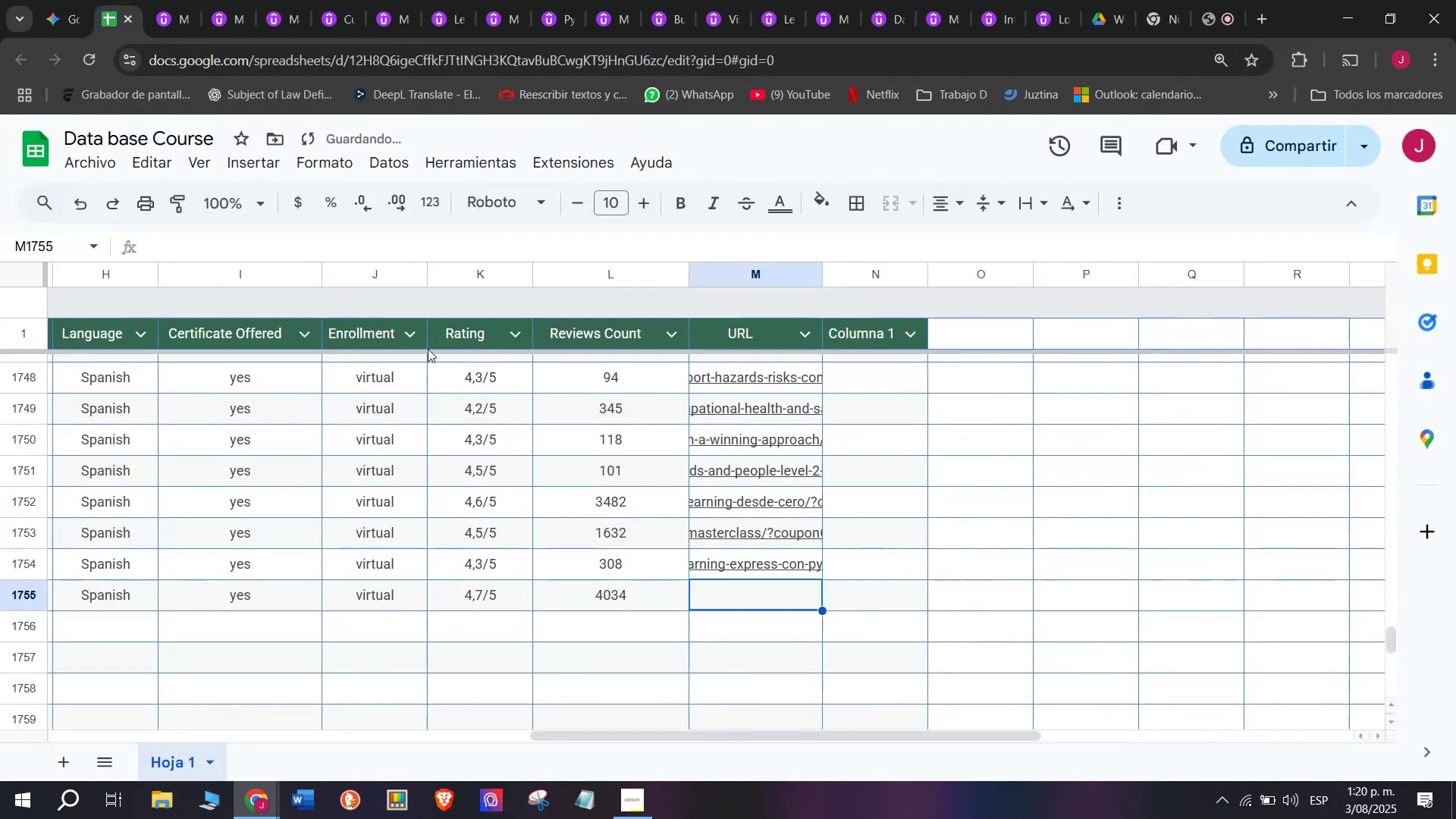 
key(Control+C)
 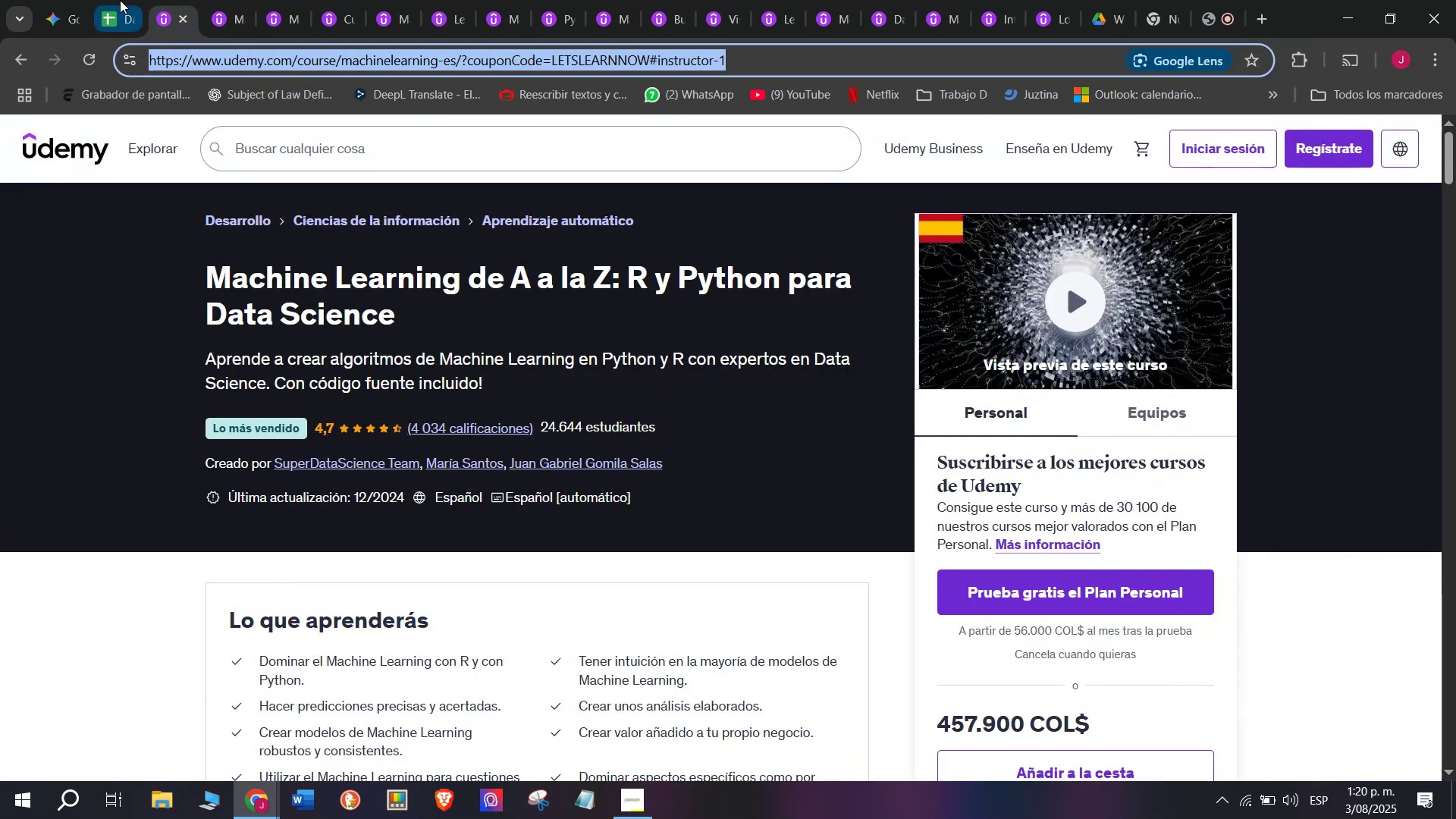 
left_click([120, 0])
 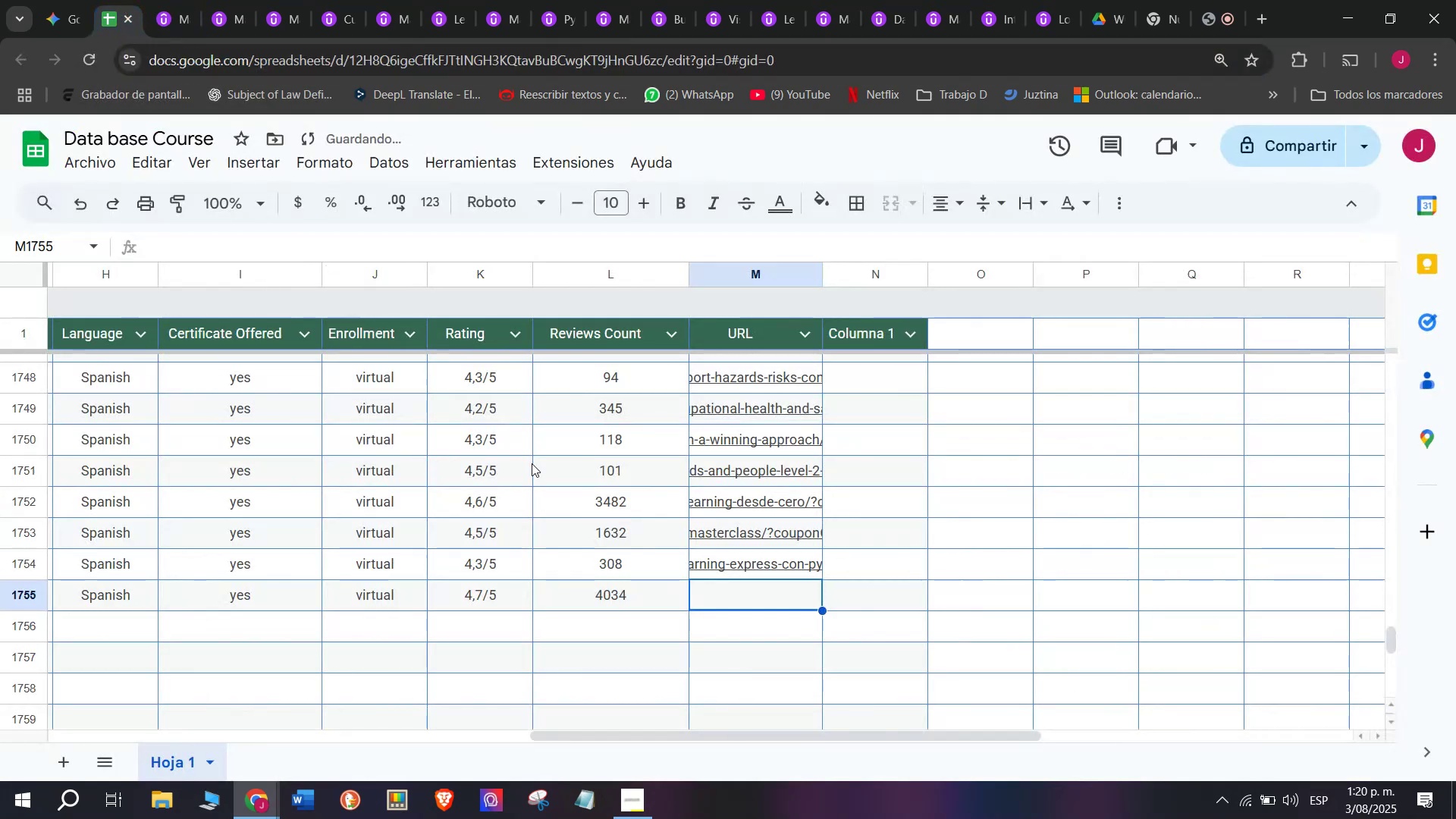 
key(Control+ControlLeft)
 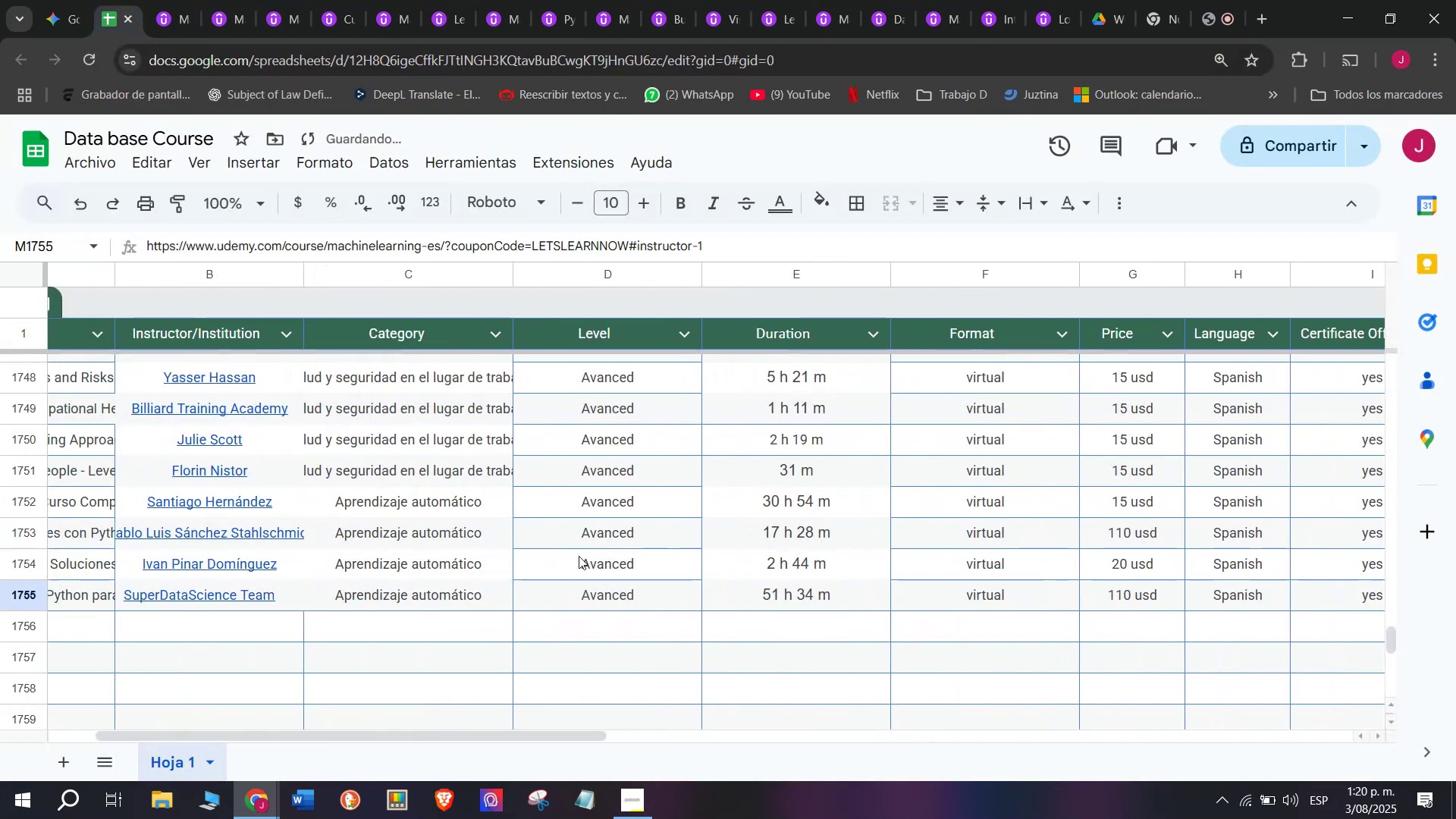 
key(Z)
 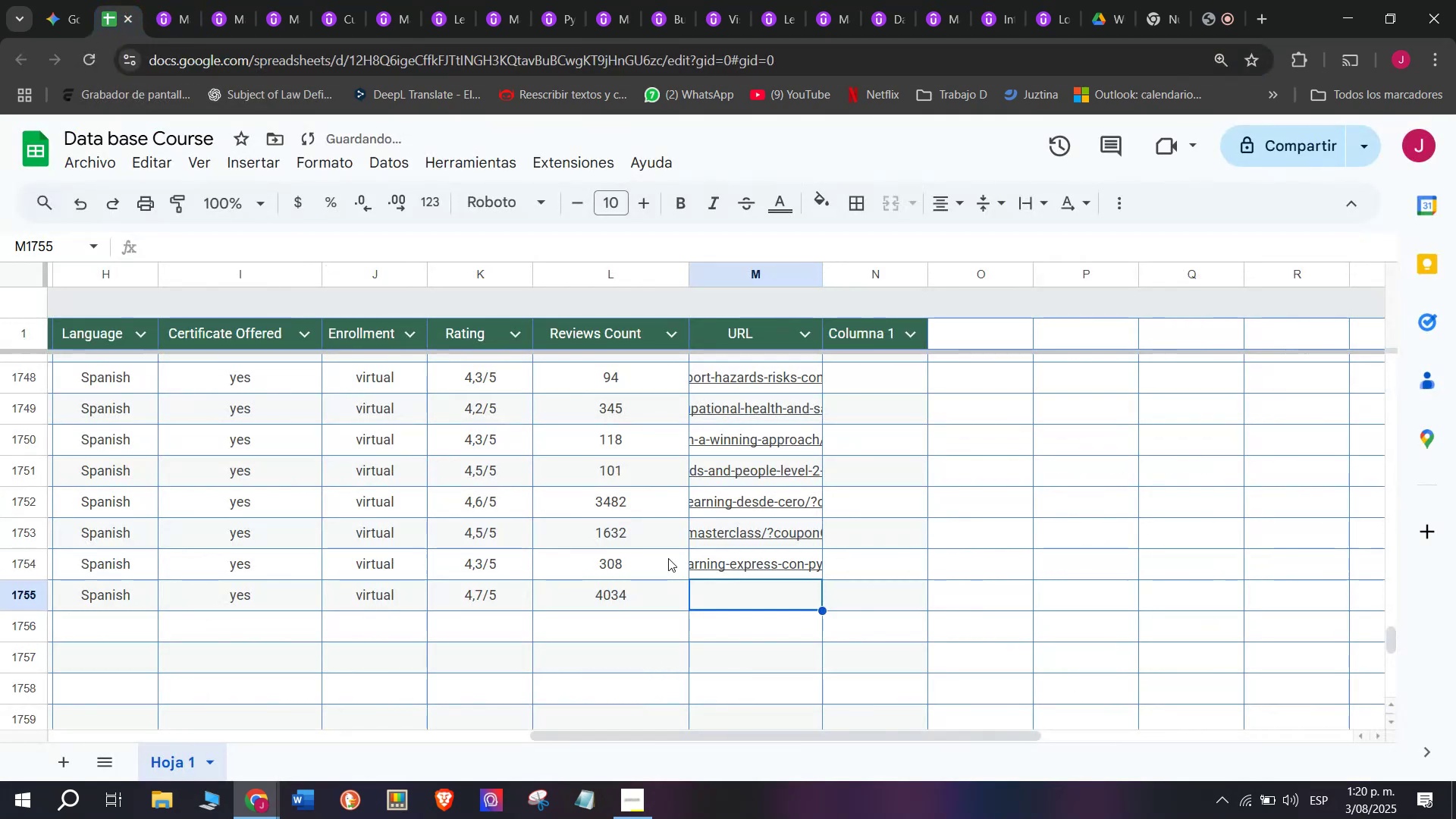 
key(Control+V)
 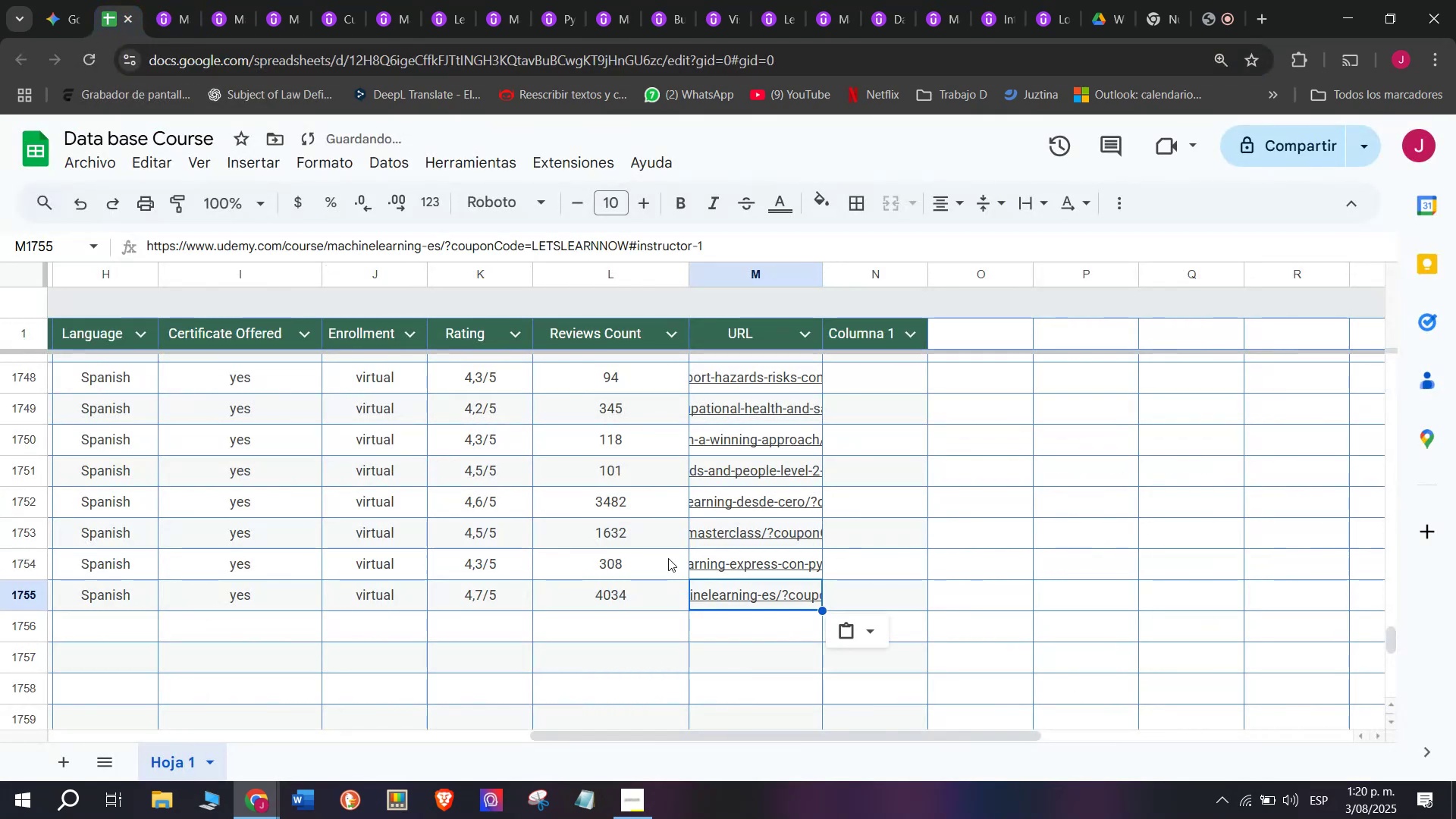 
scroll: coordinate [151, 558], scroll_direction: up, amount: 3.0
 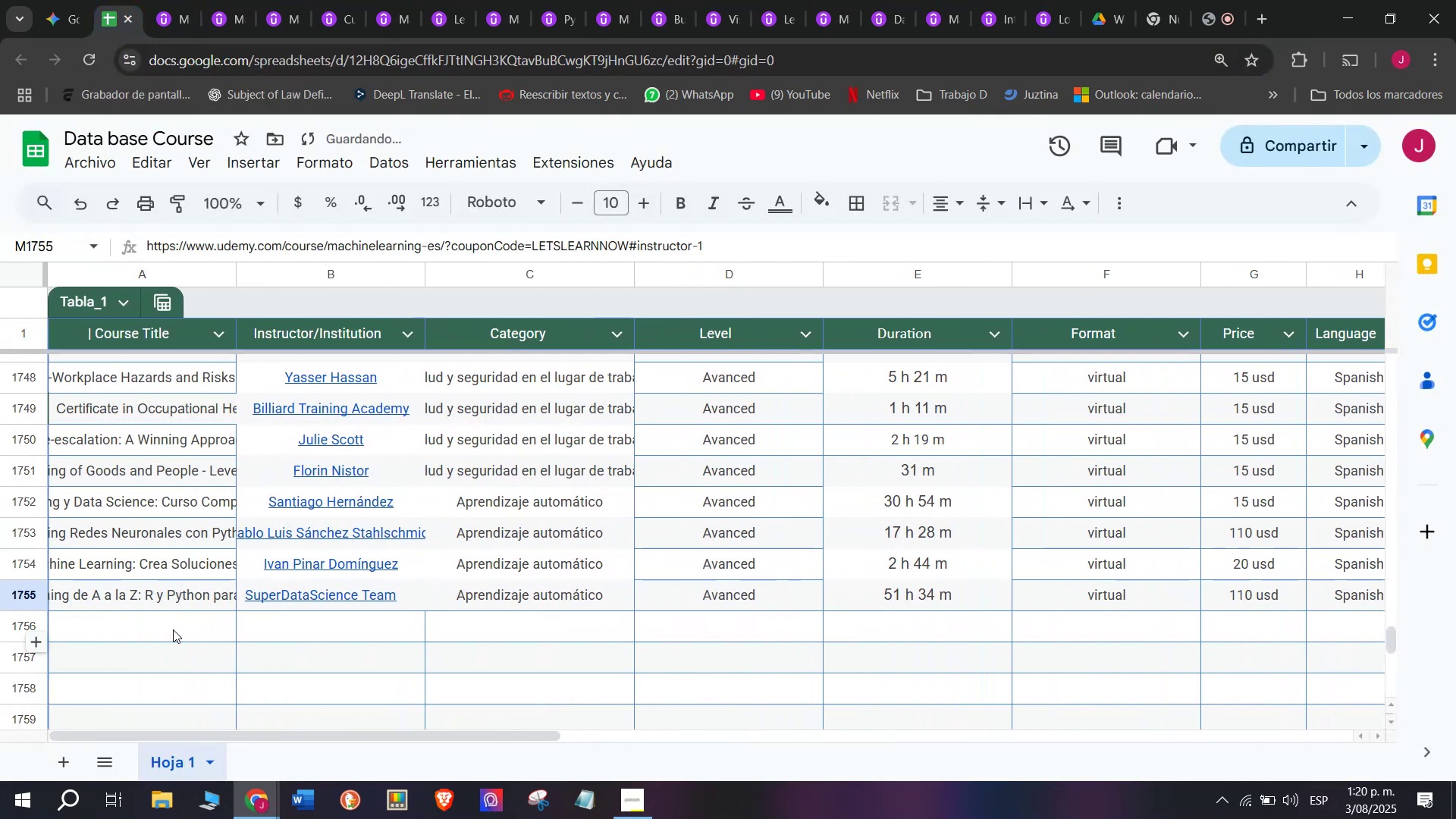 
left_click([173, 629])
 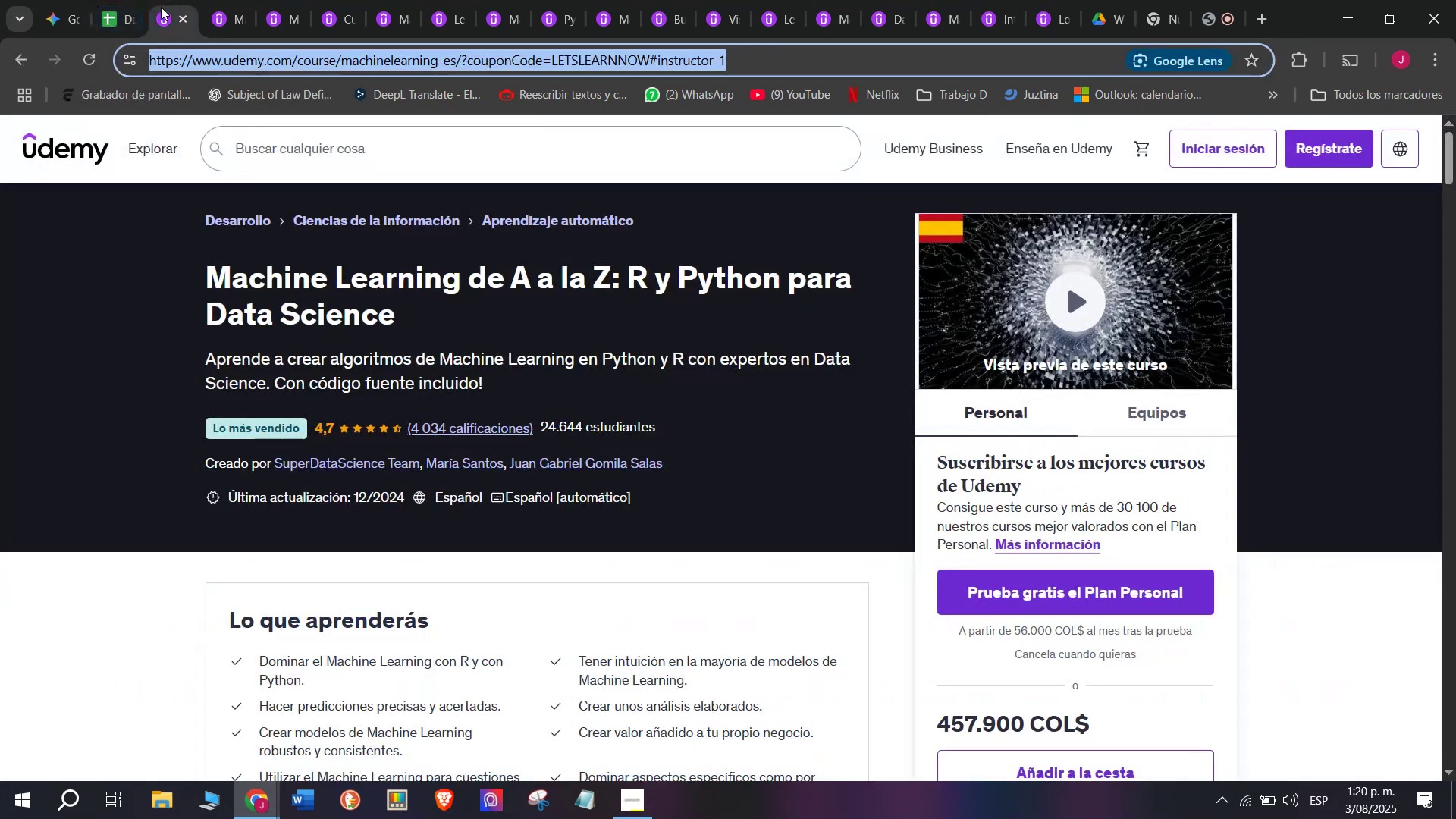 
double_click([180, 13])
 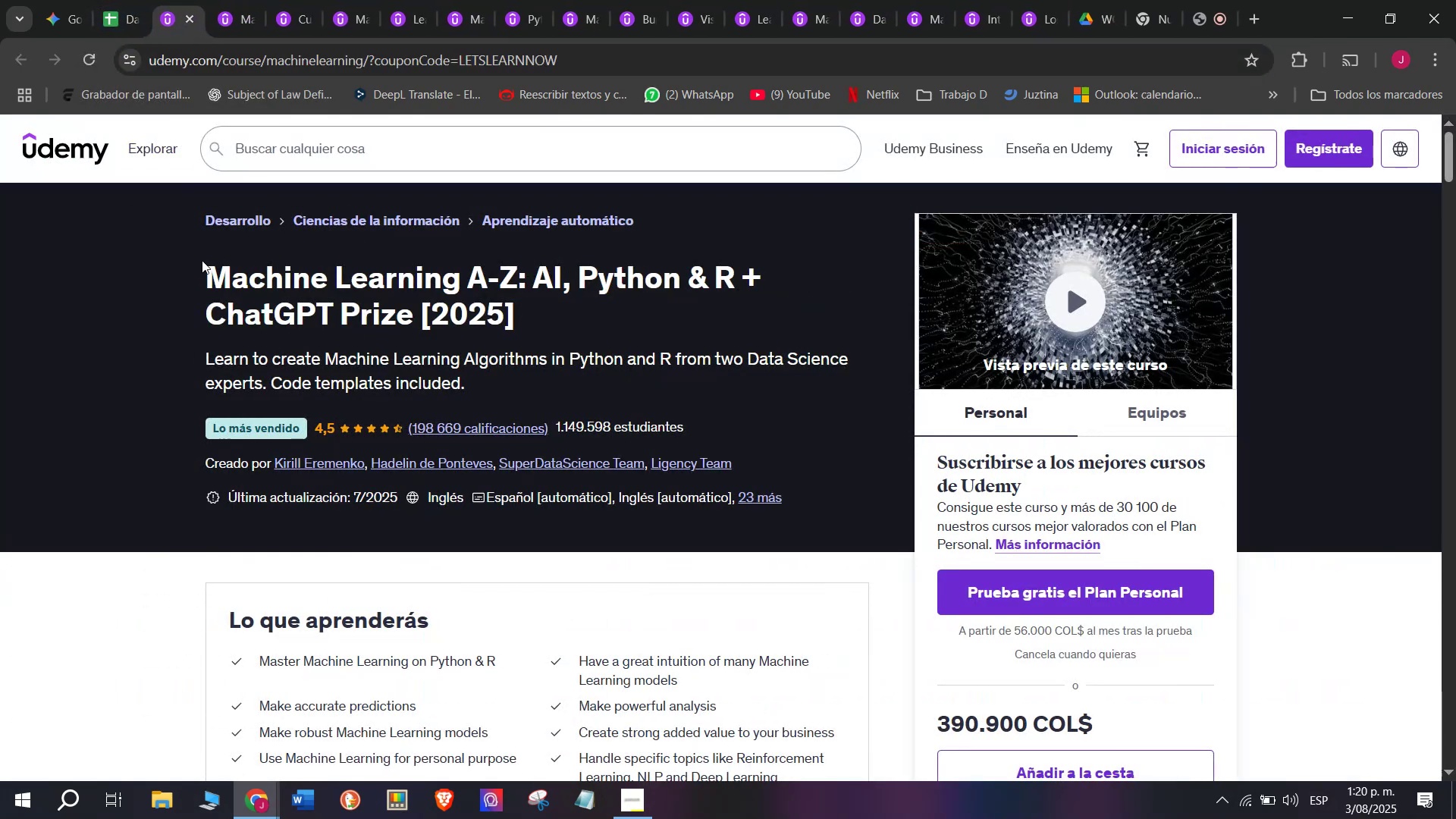 
left_click_drag(start_coordinate=[207, 284], to_coordinate=[582, 315])
 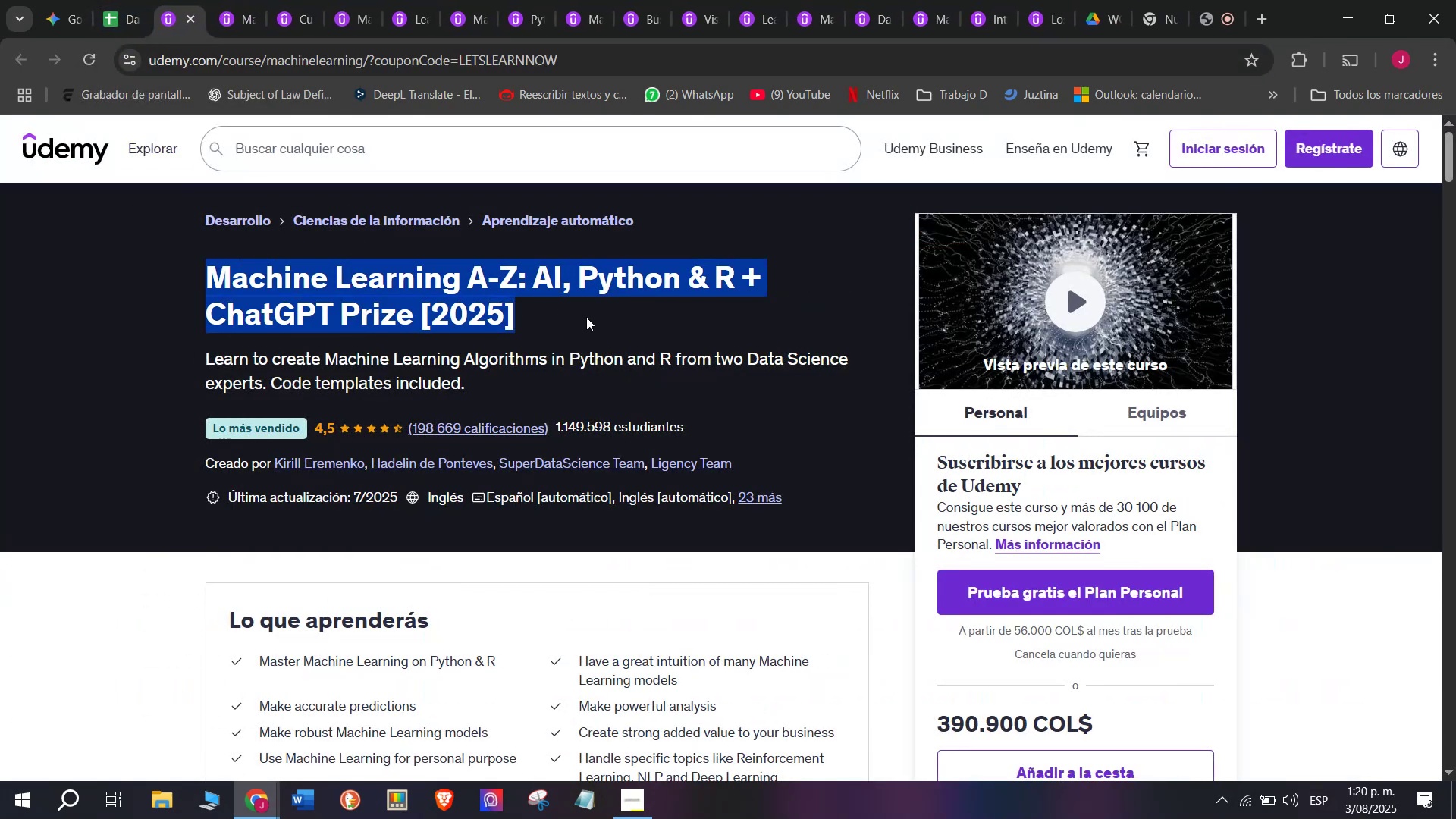 
key(Control+ControlLeft)
 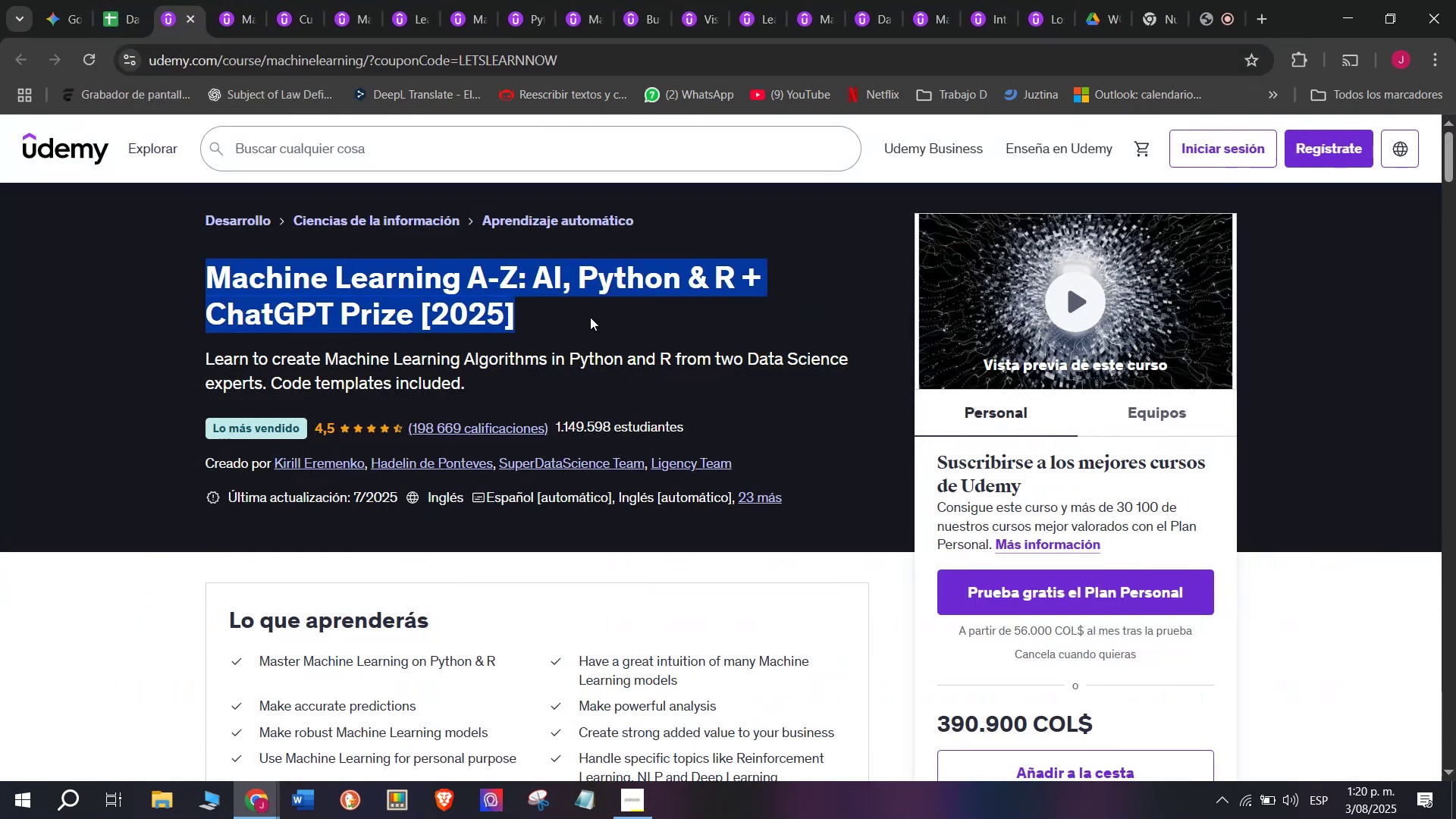 
key(Break)
 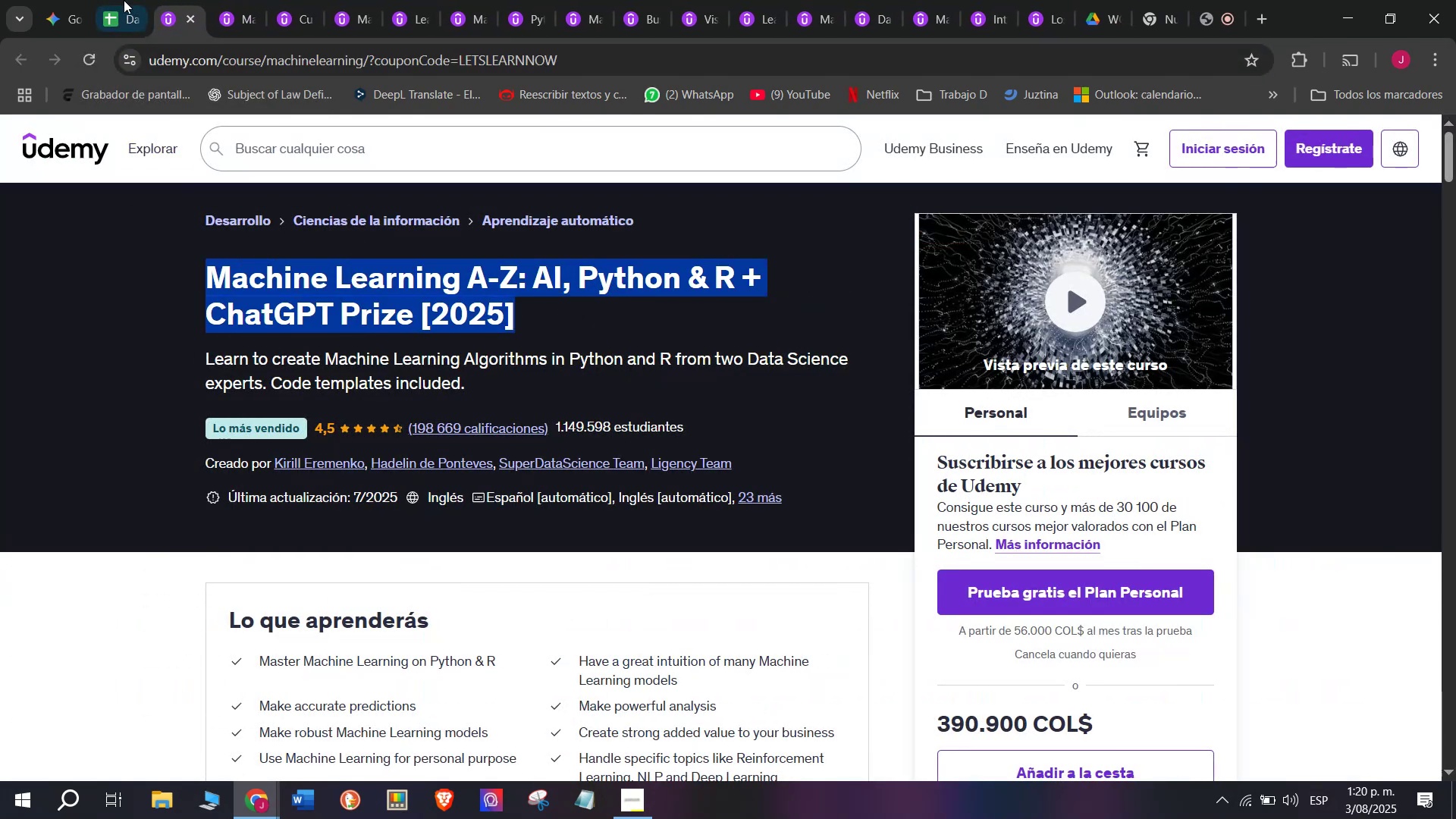 
key(Control+C)
 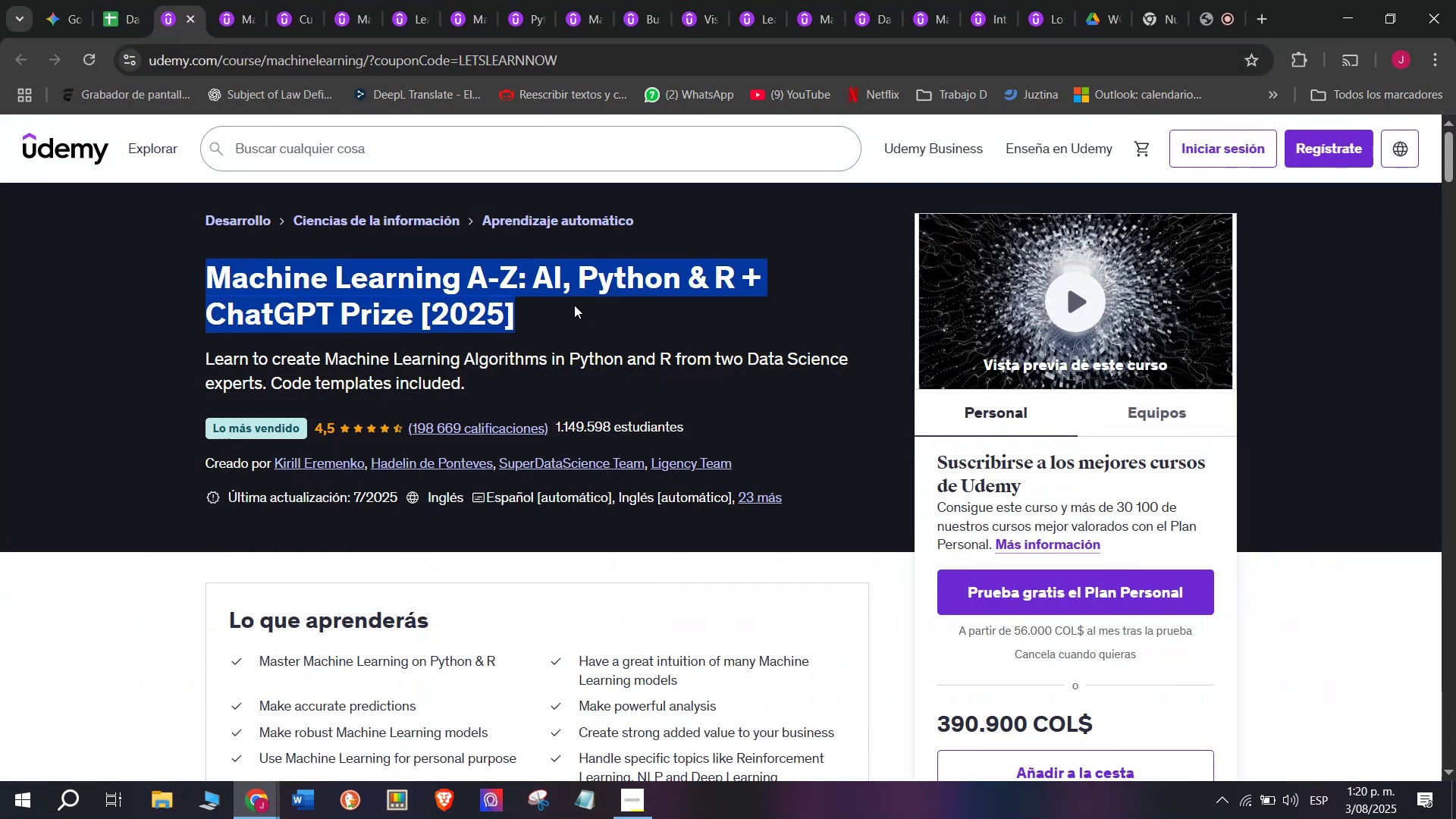 
key(Control+ControlLeft)
 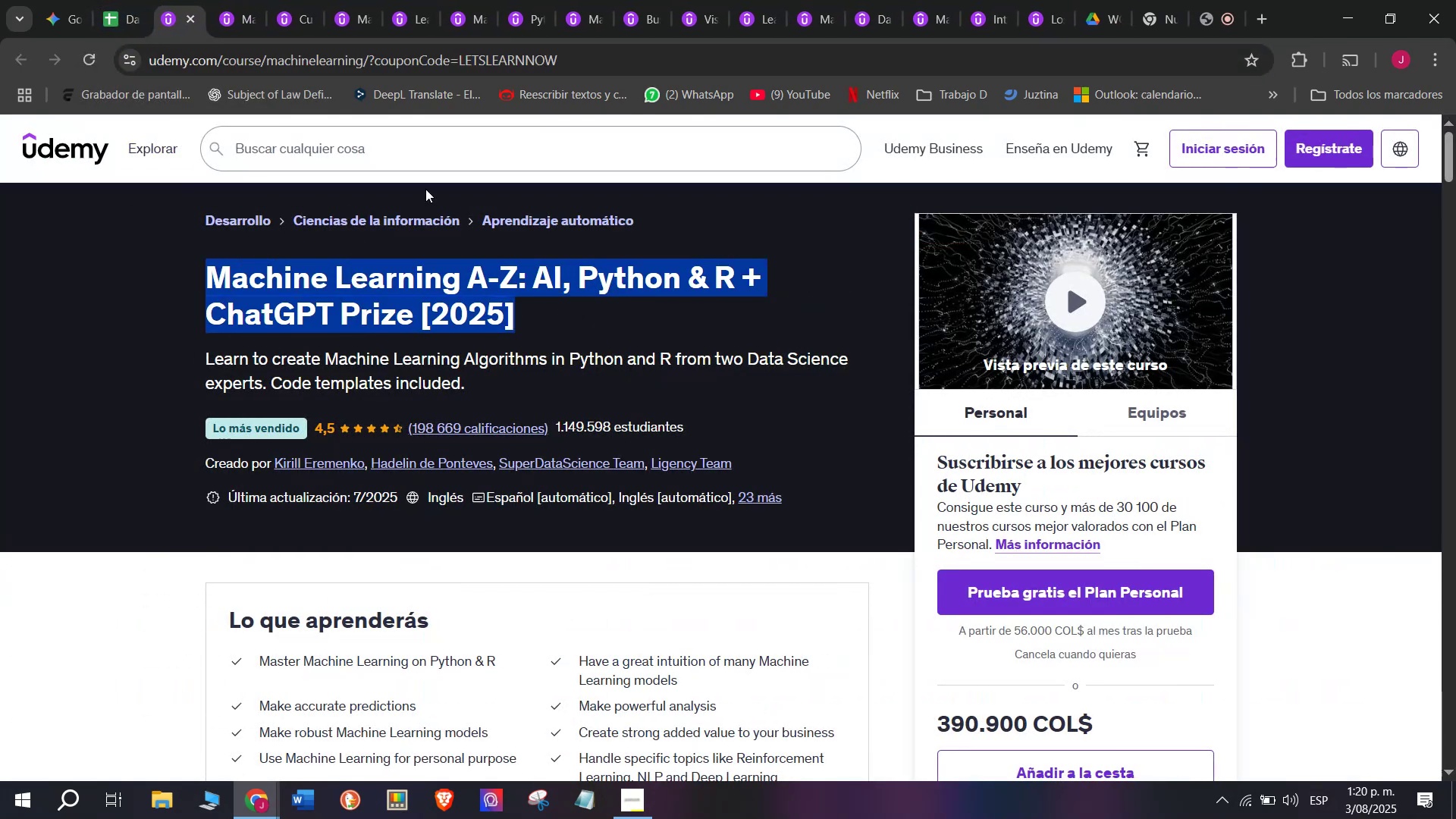 
key(Break)
 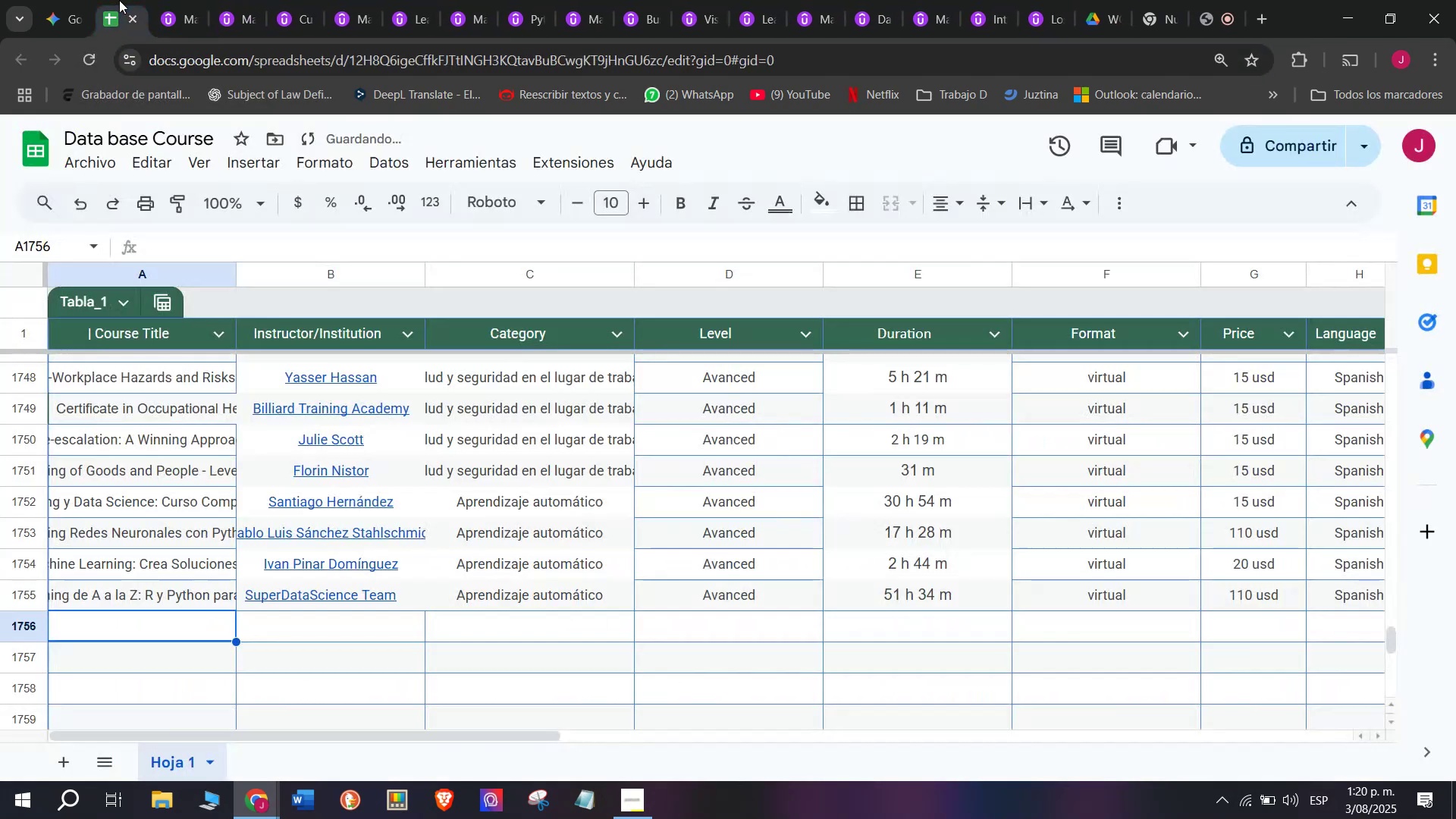 
key(Control+C)
 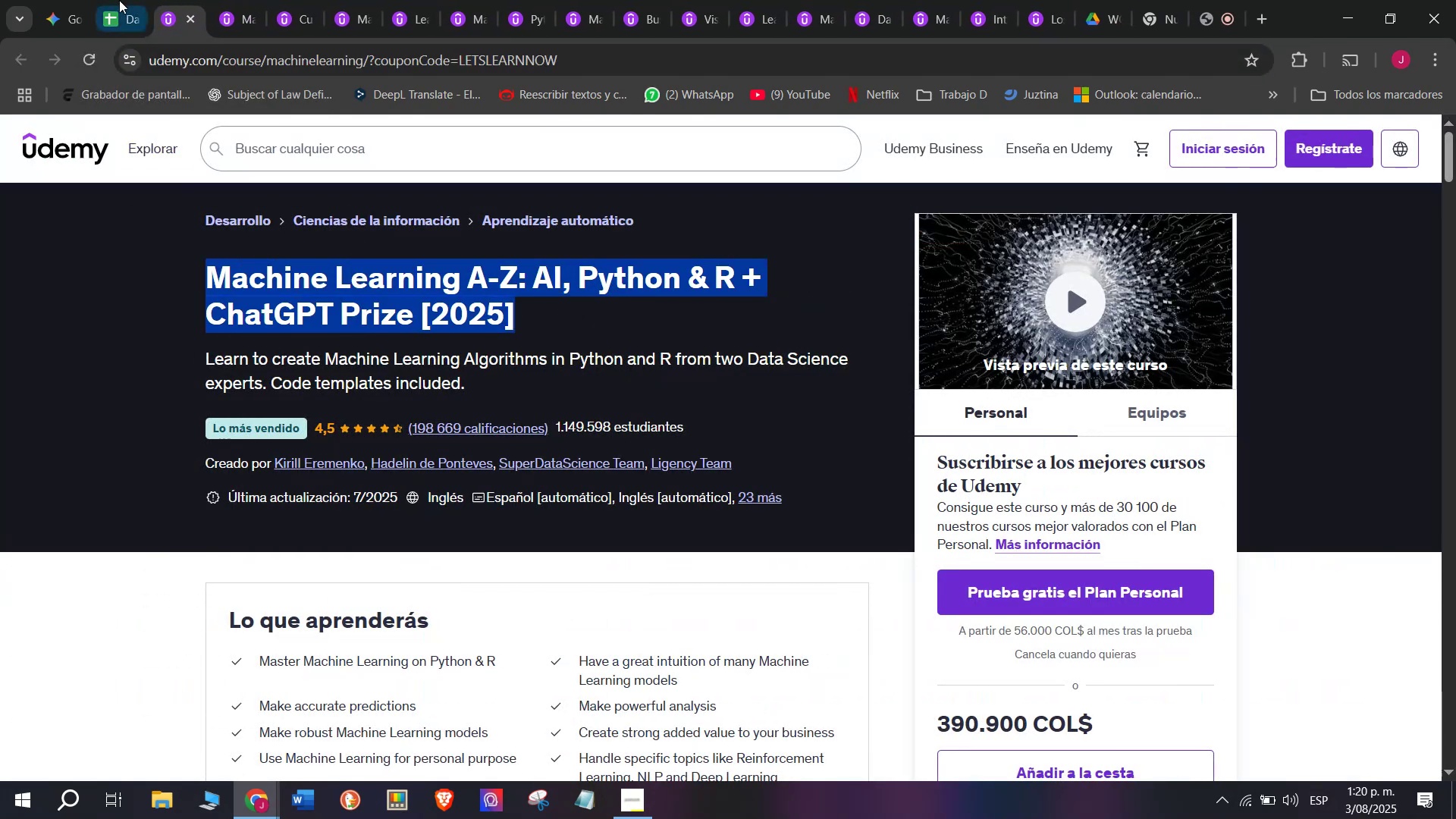 
left_click([119, 0])
 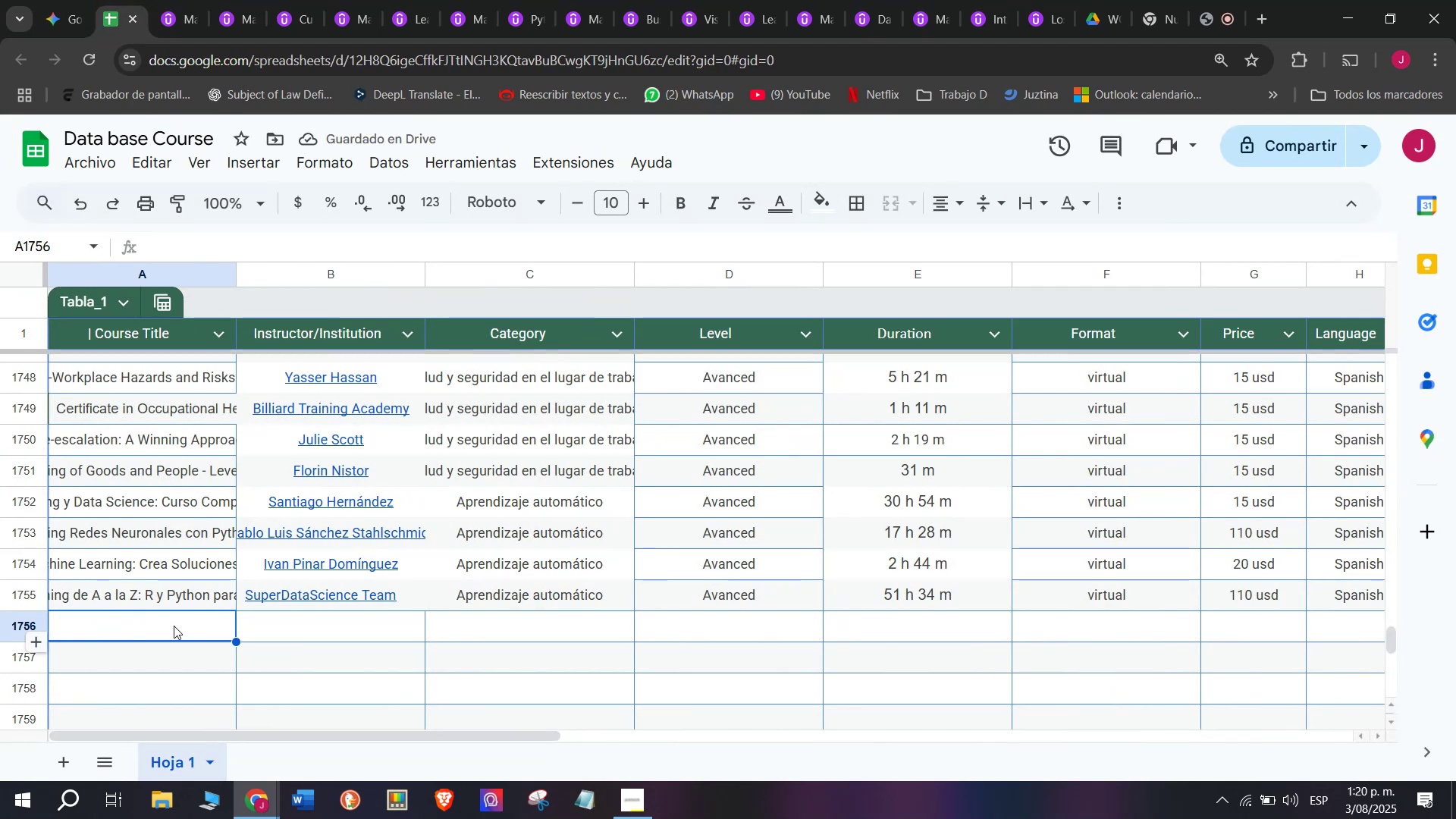 
double_click([174, 623])
 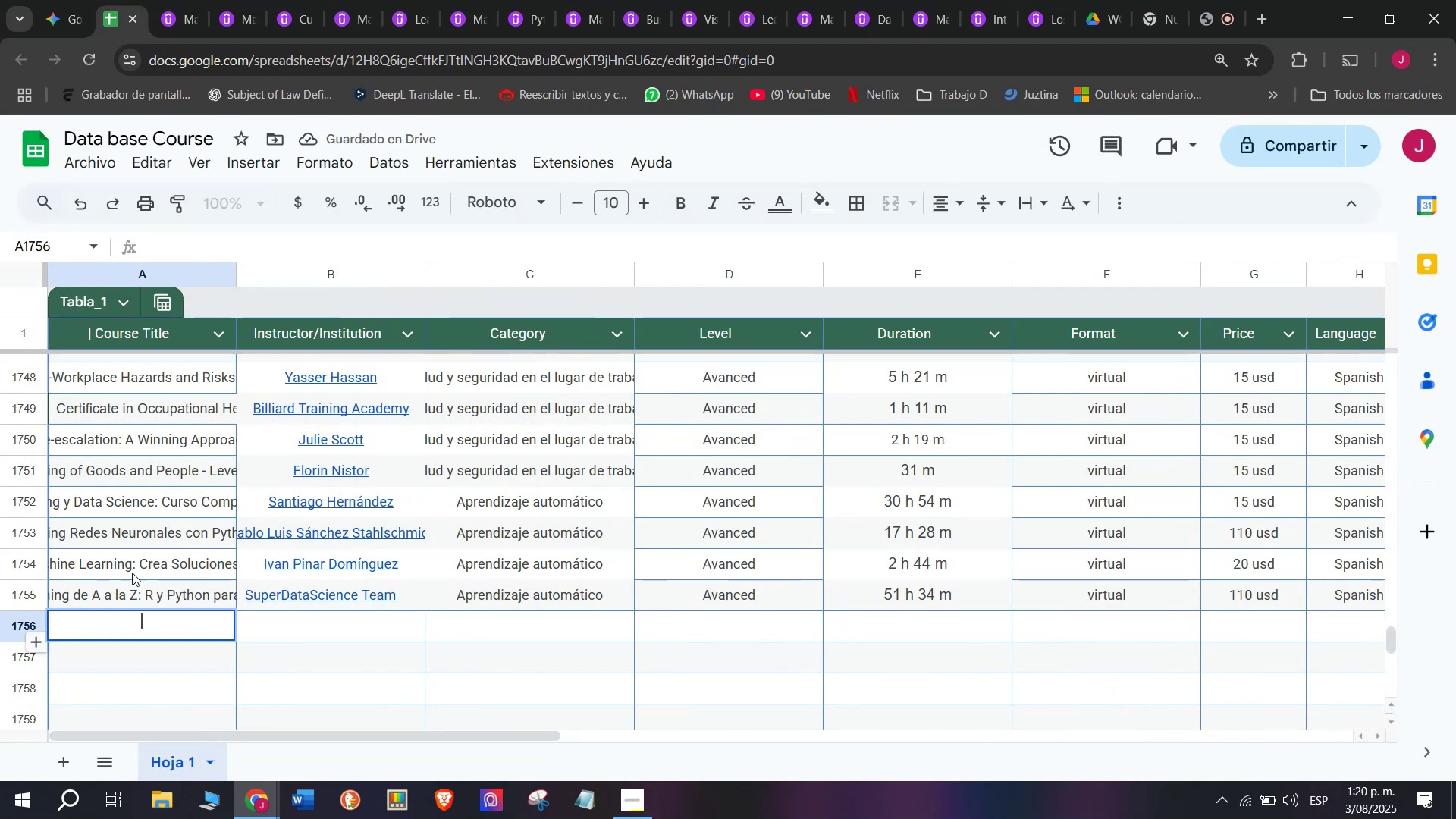 
key(Z)
 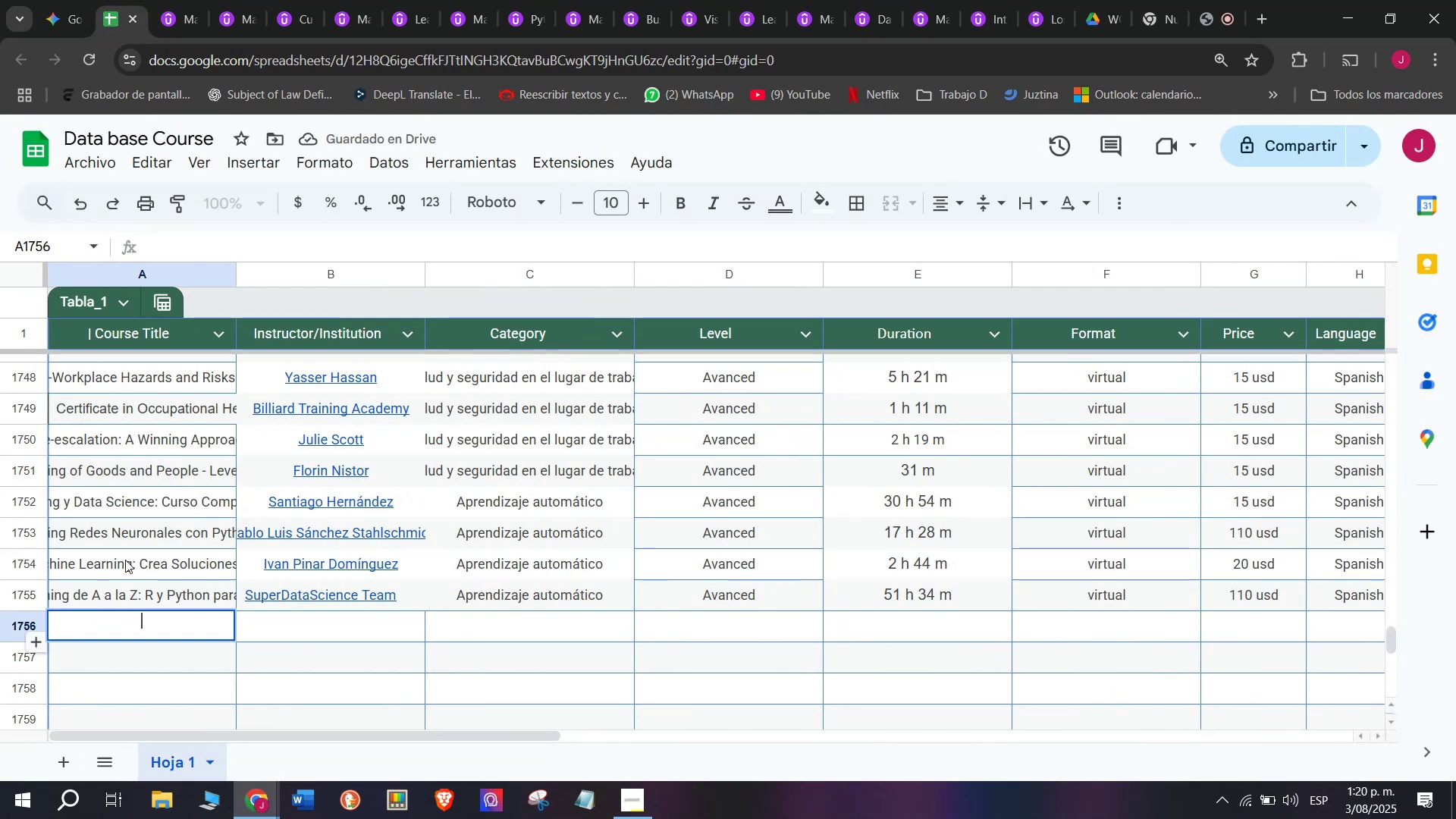 
key(Control+ControlLeft)
 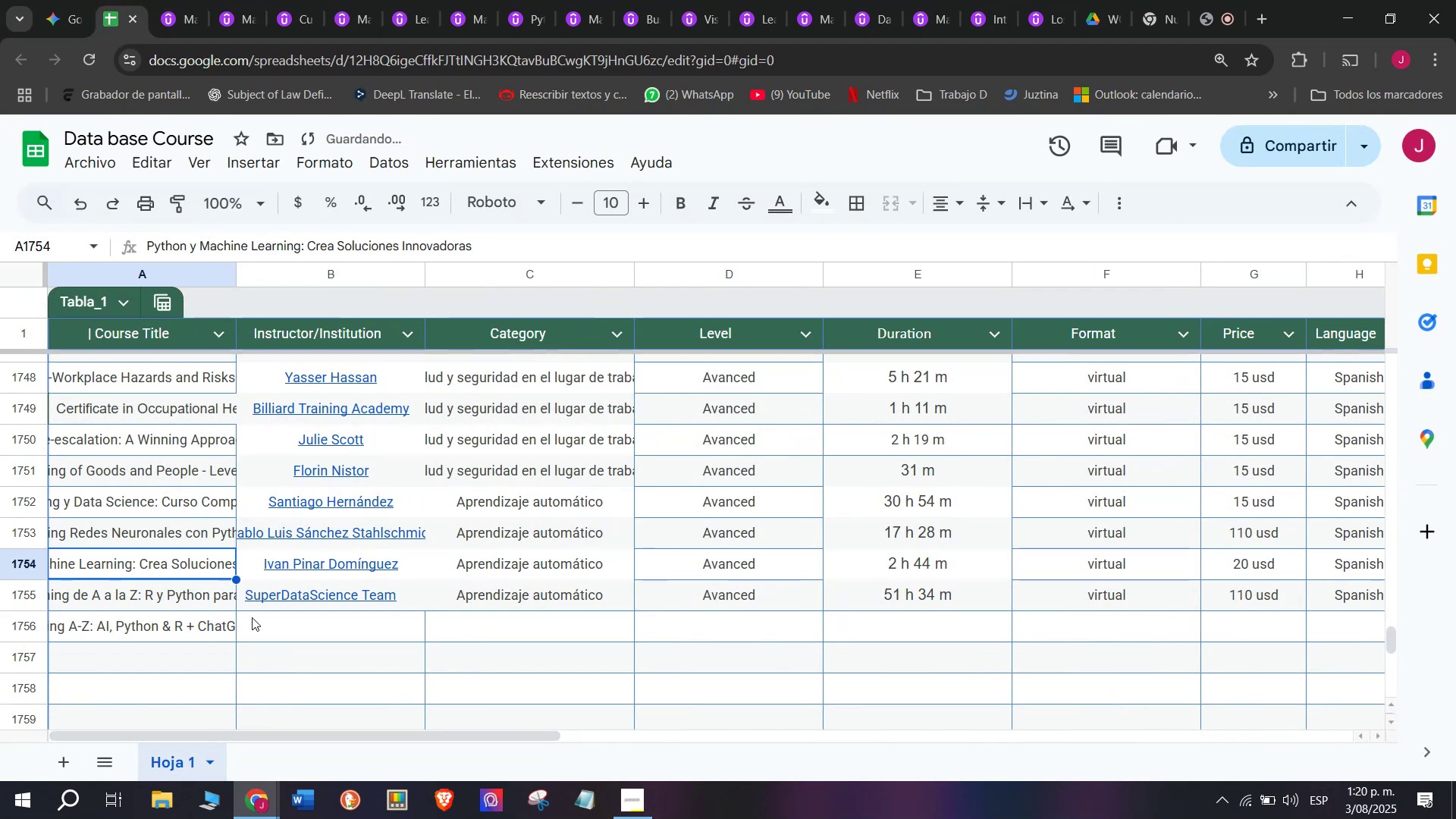 
key(Control+V)
 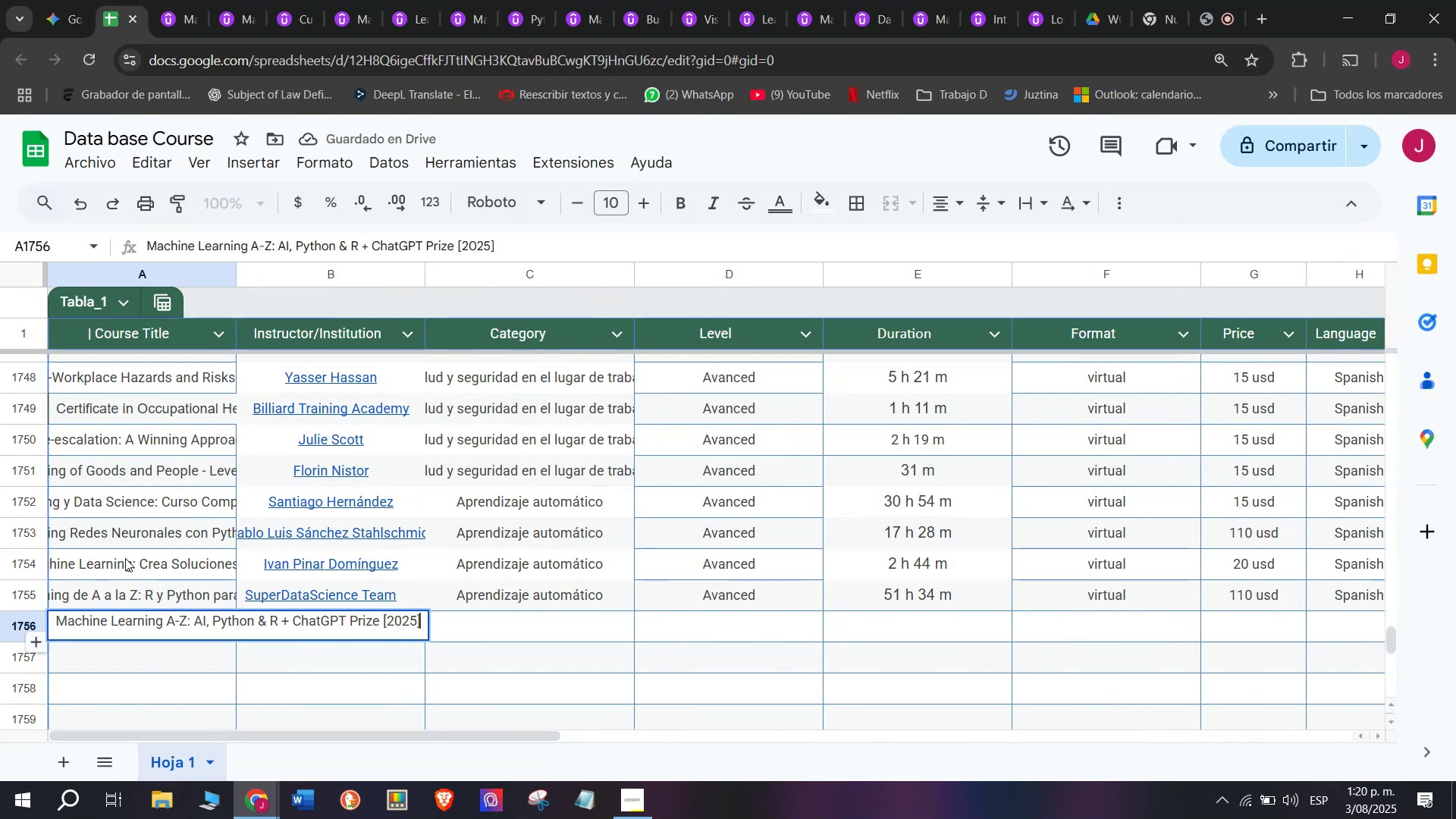 
triple_click([125, 558])
 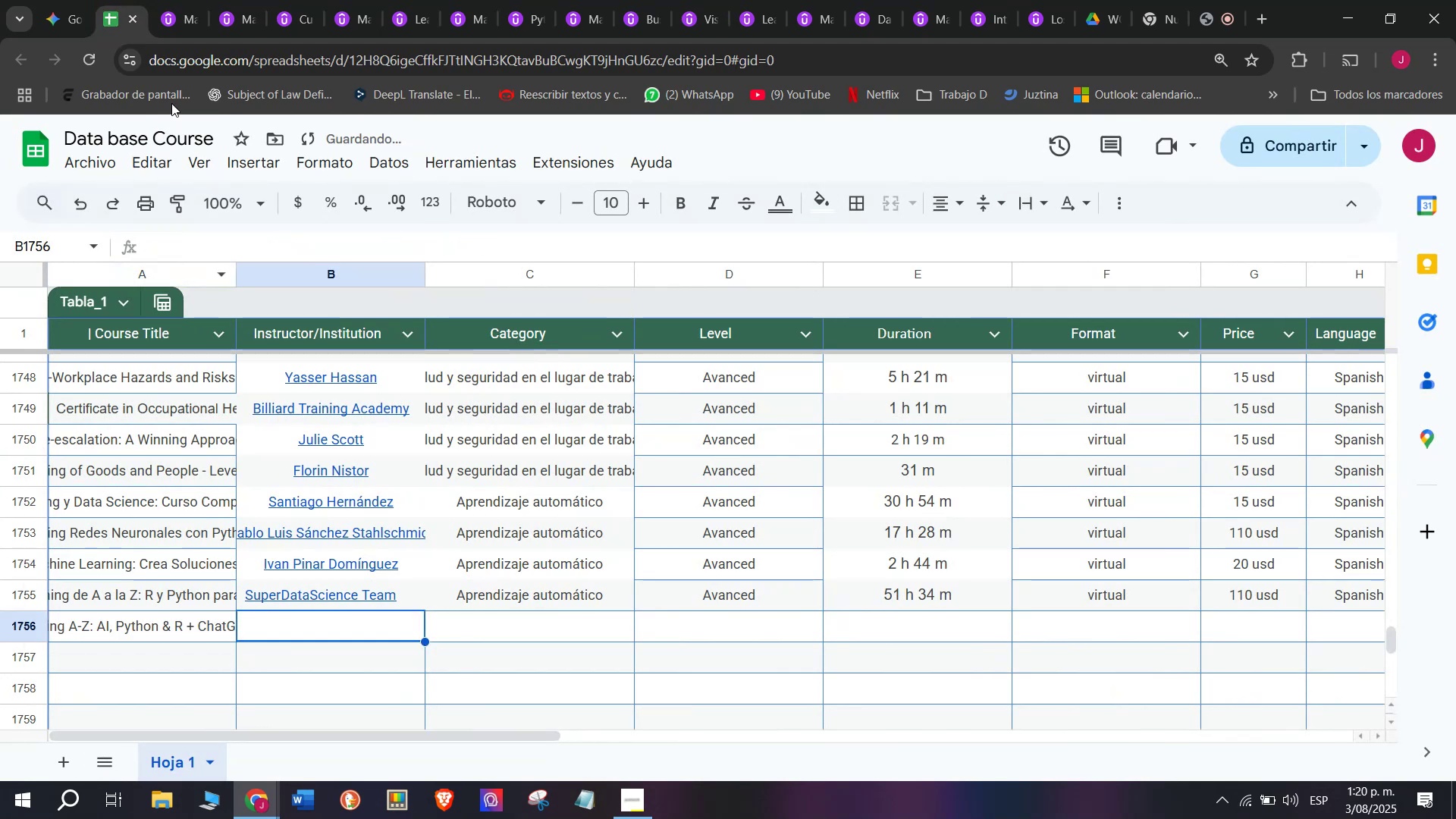 
left_click([159, 0])
 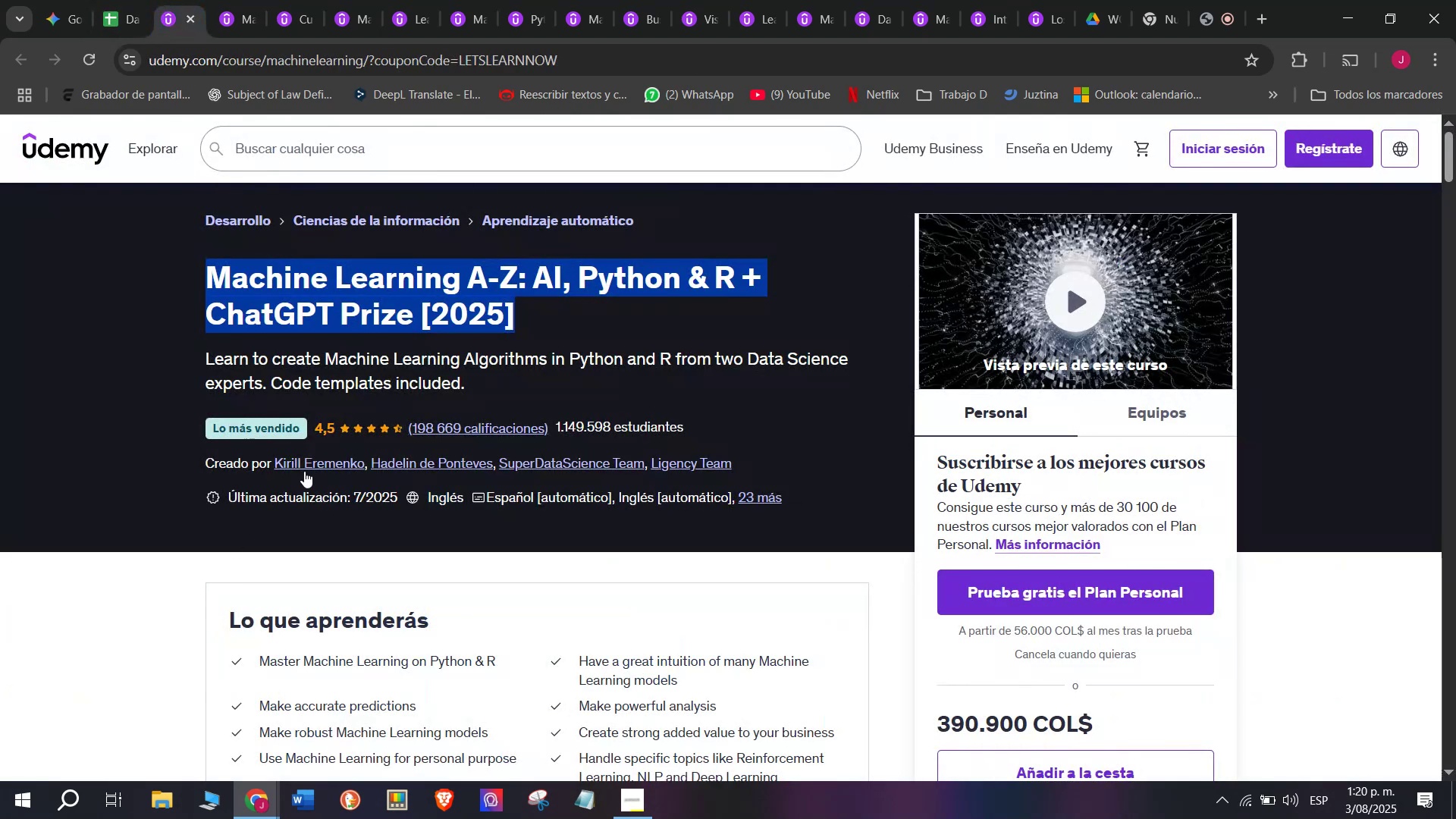 
left_click([304, 469])
 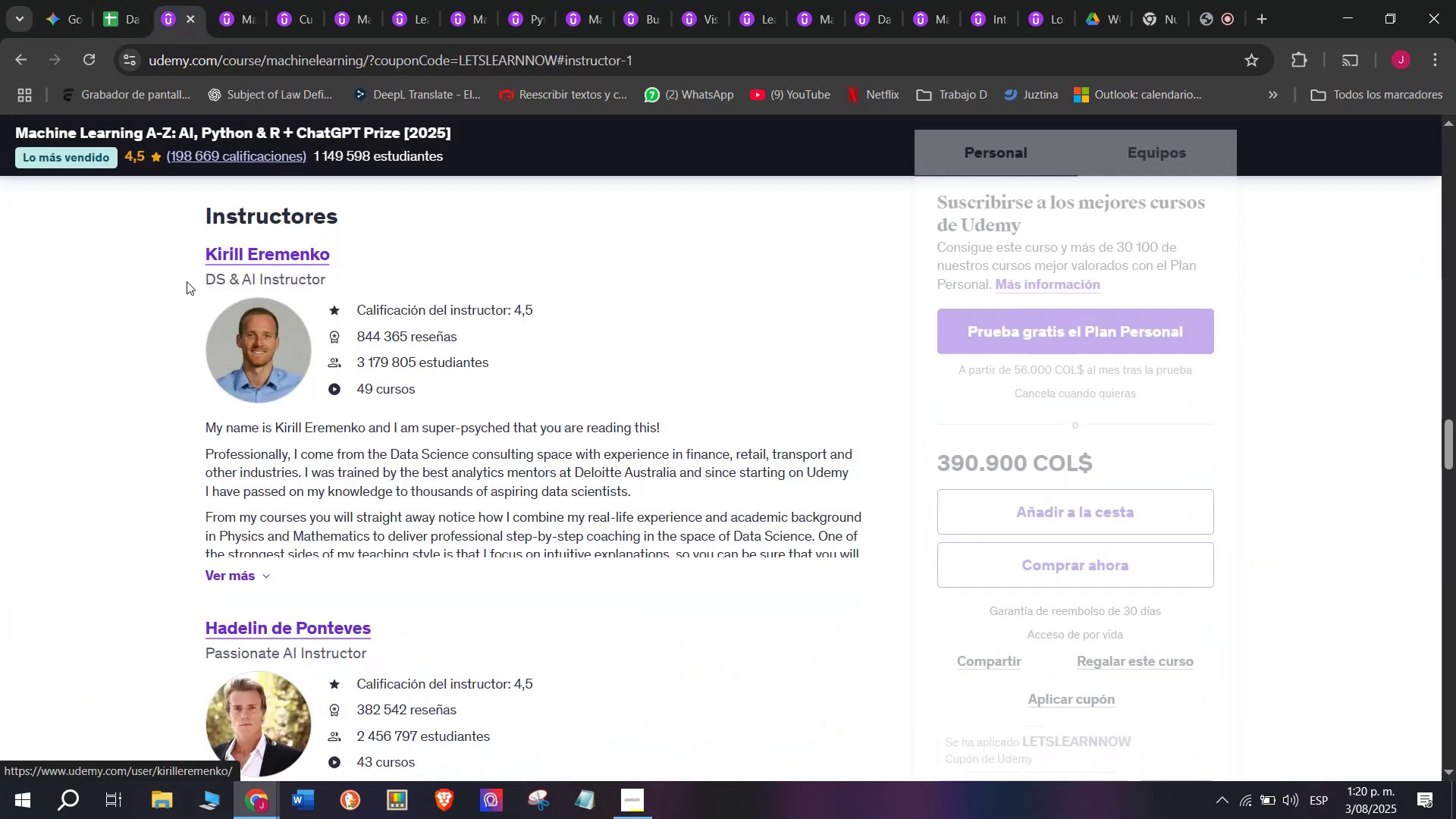 
left_click_drag(start_coordinate=[187, 249], to_coordinate=[416, 256])
 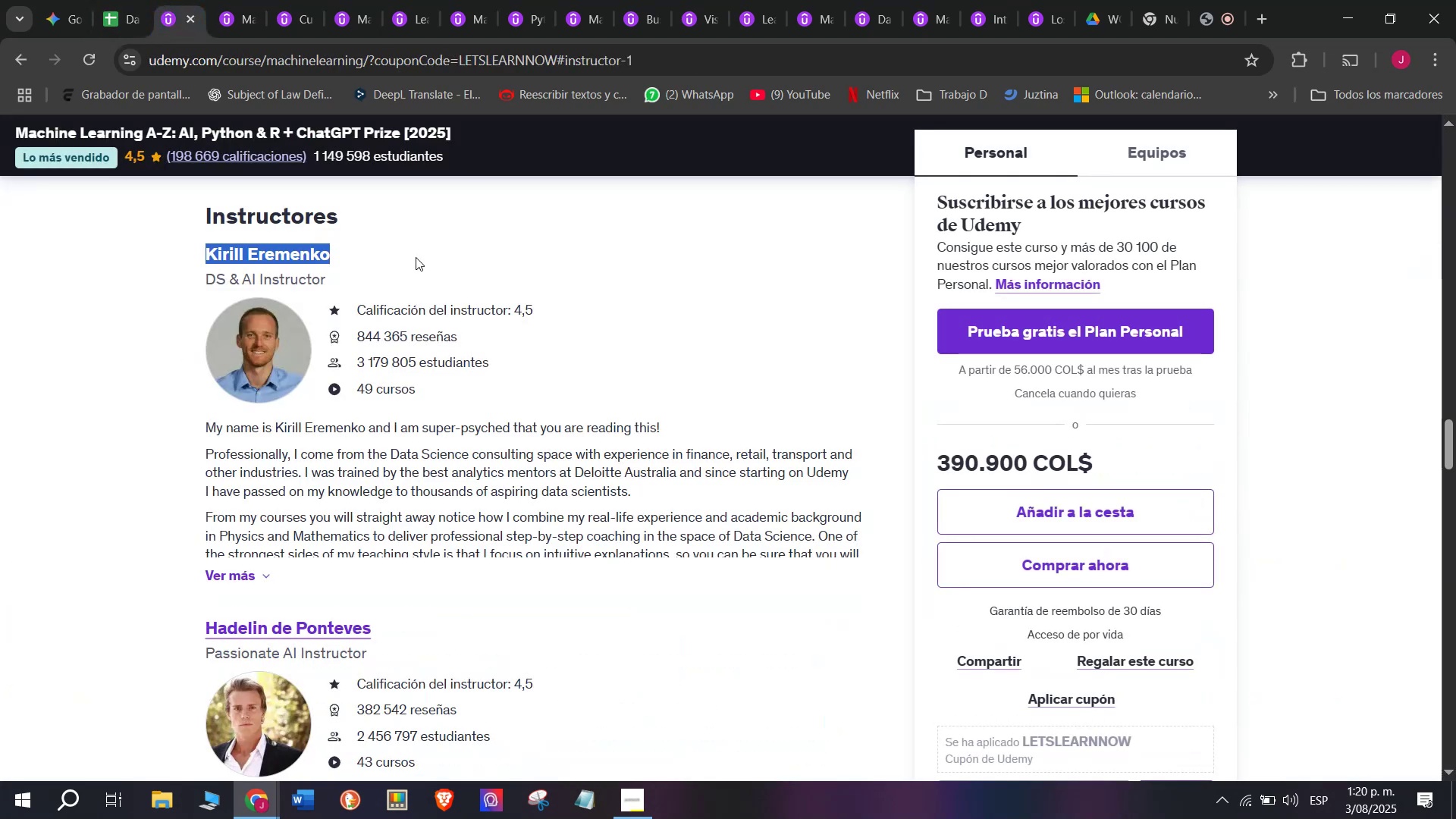 
key(Break)
 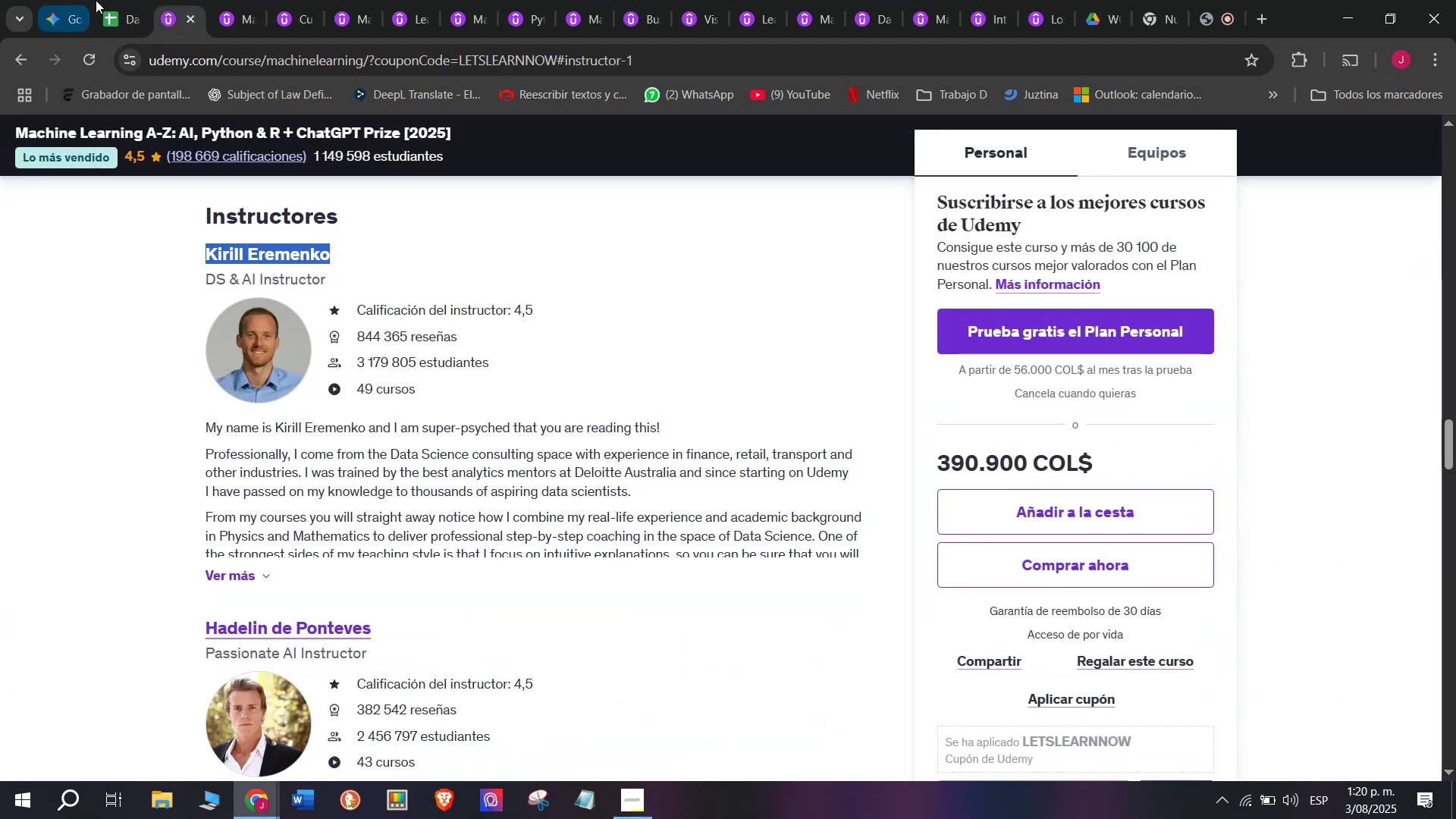 
key(Control+C)
 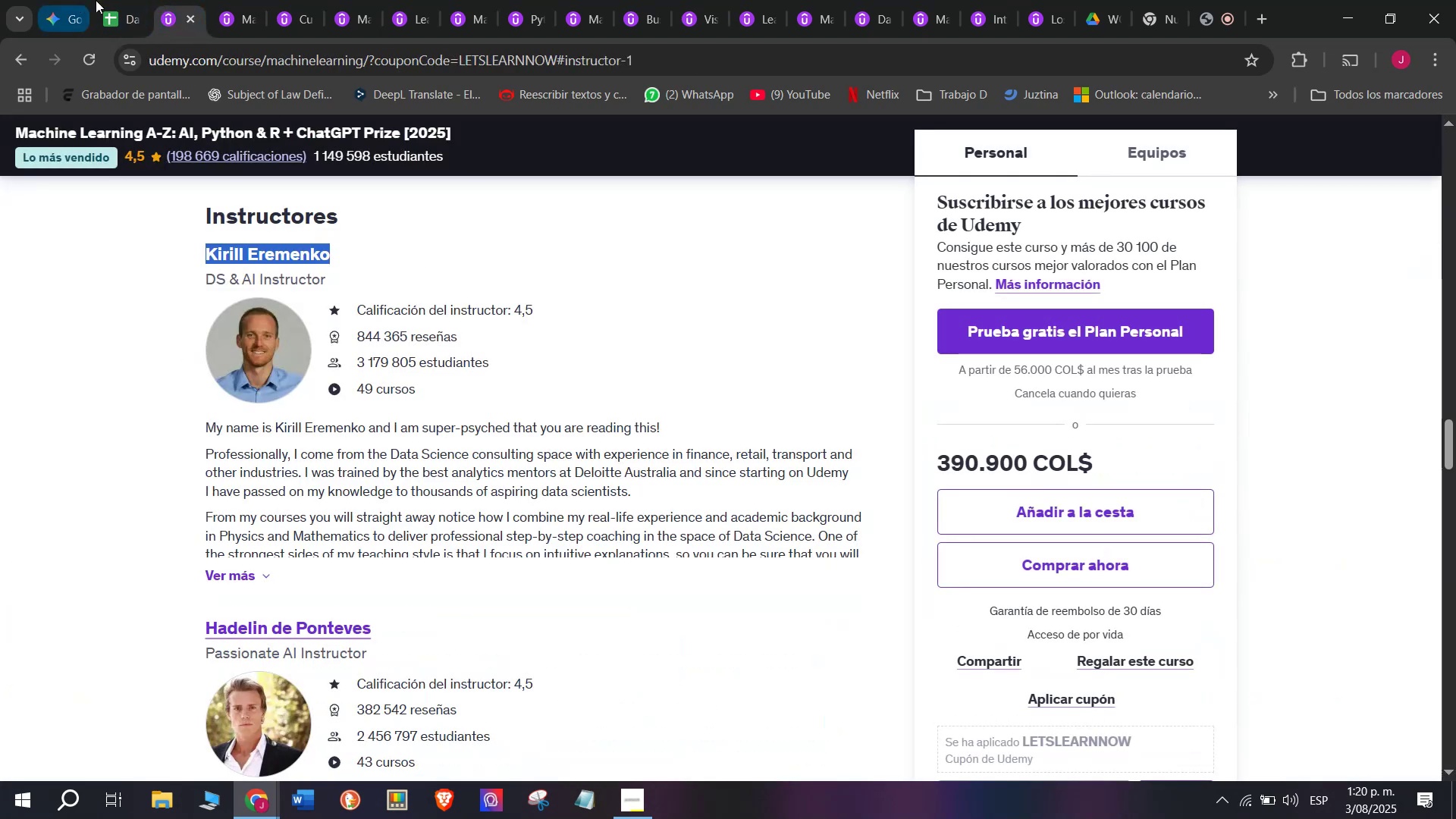 
key(Control+ControlLeft)
 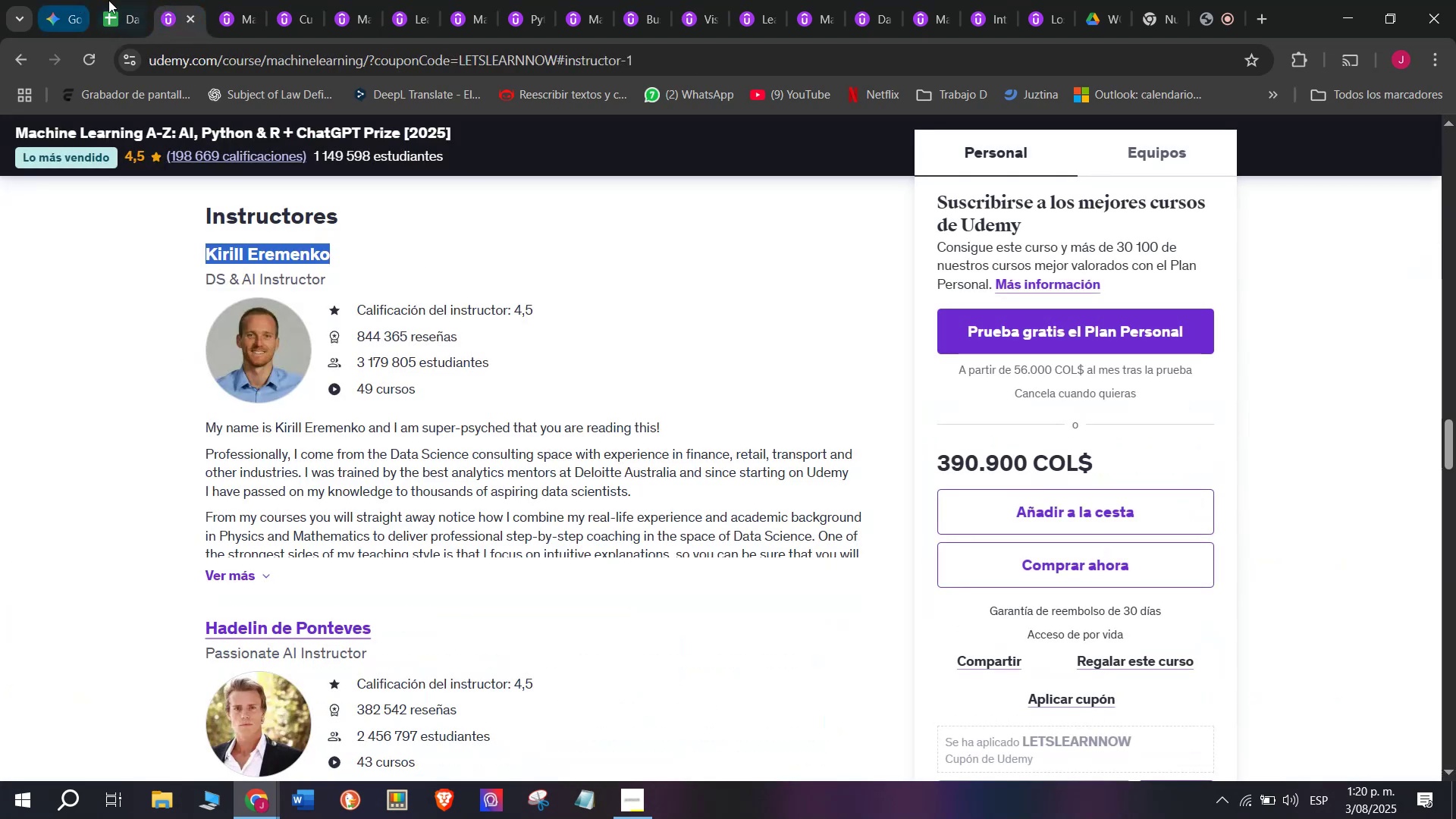 
left_click([115, 0])
 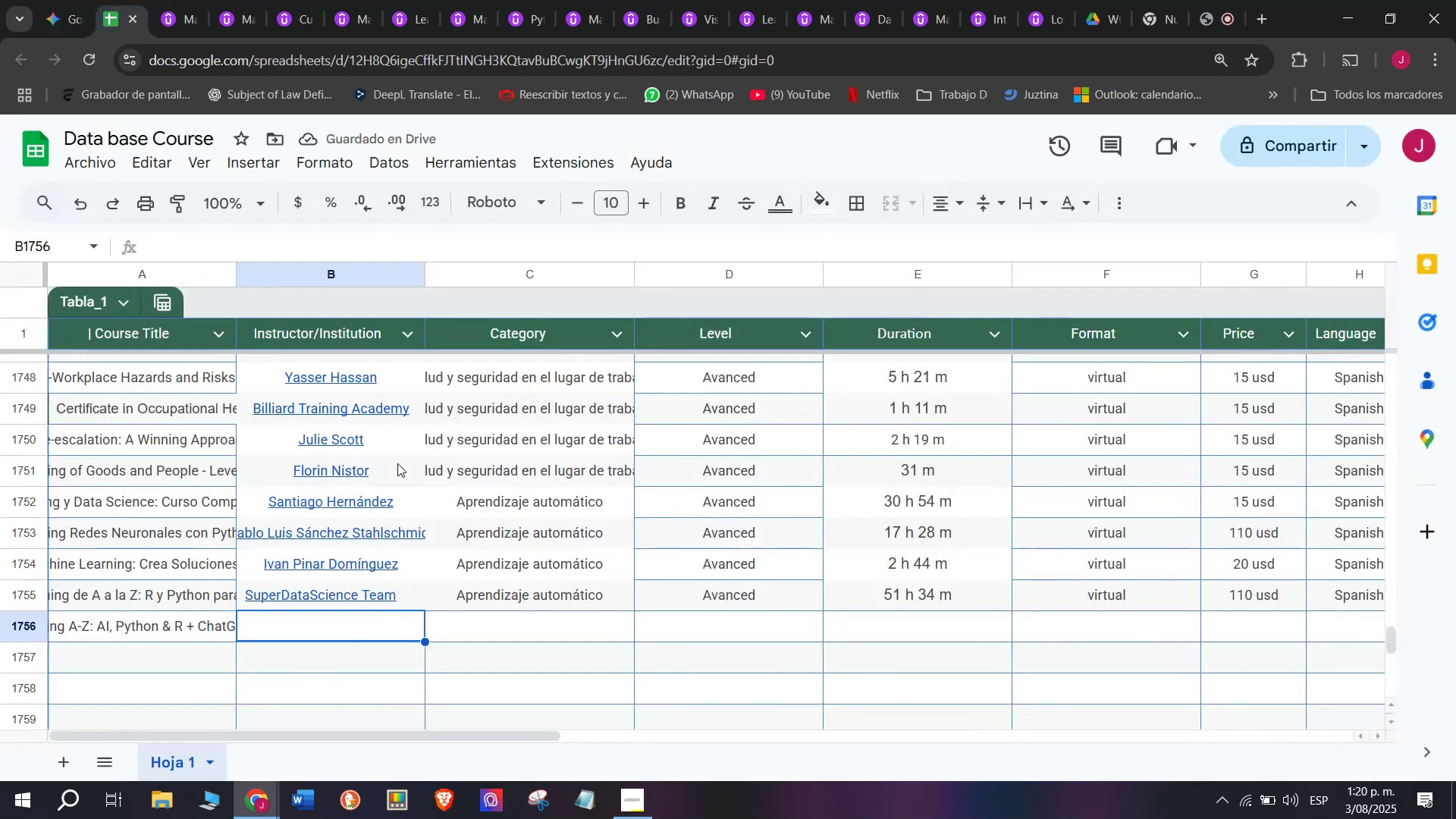 
key(Z)
 